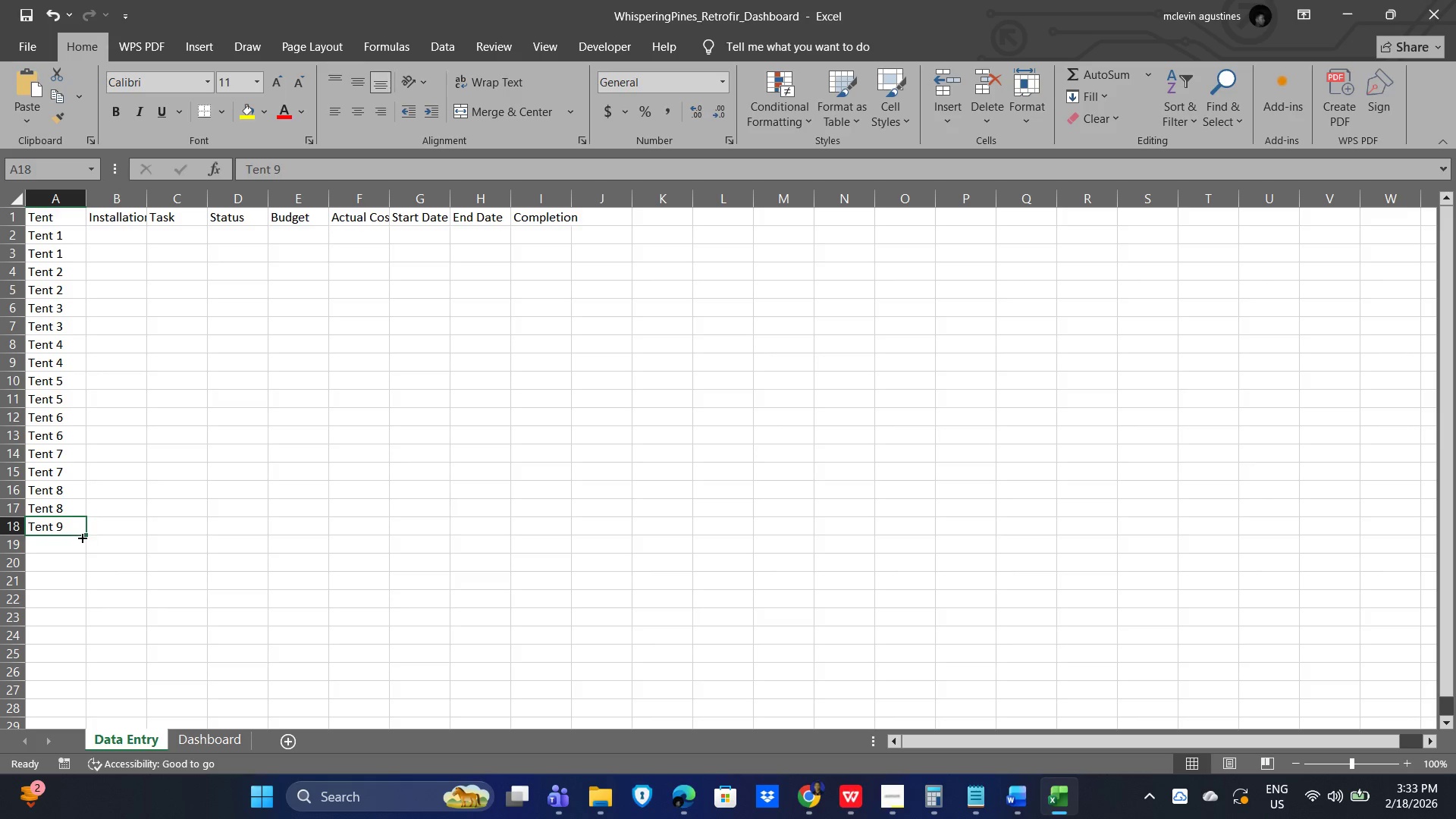 
left_click_drag(start_coordinate=[82, 534], to_coordinate=[82, 545])
 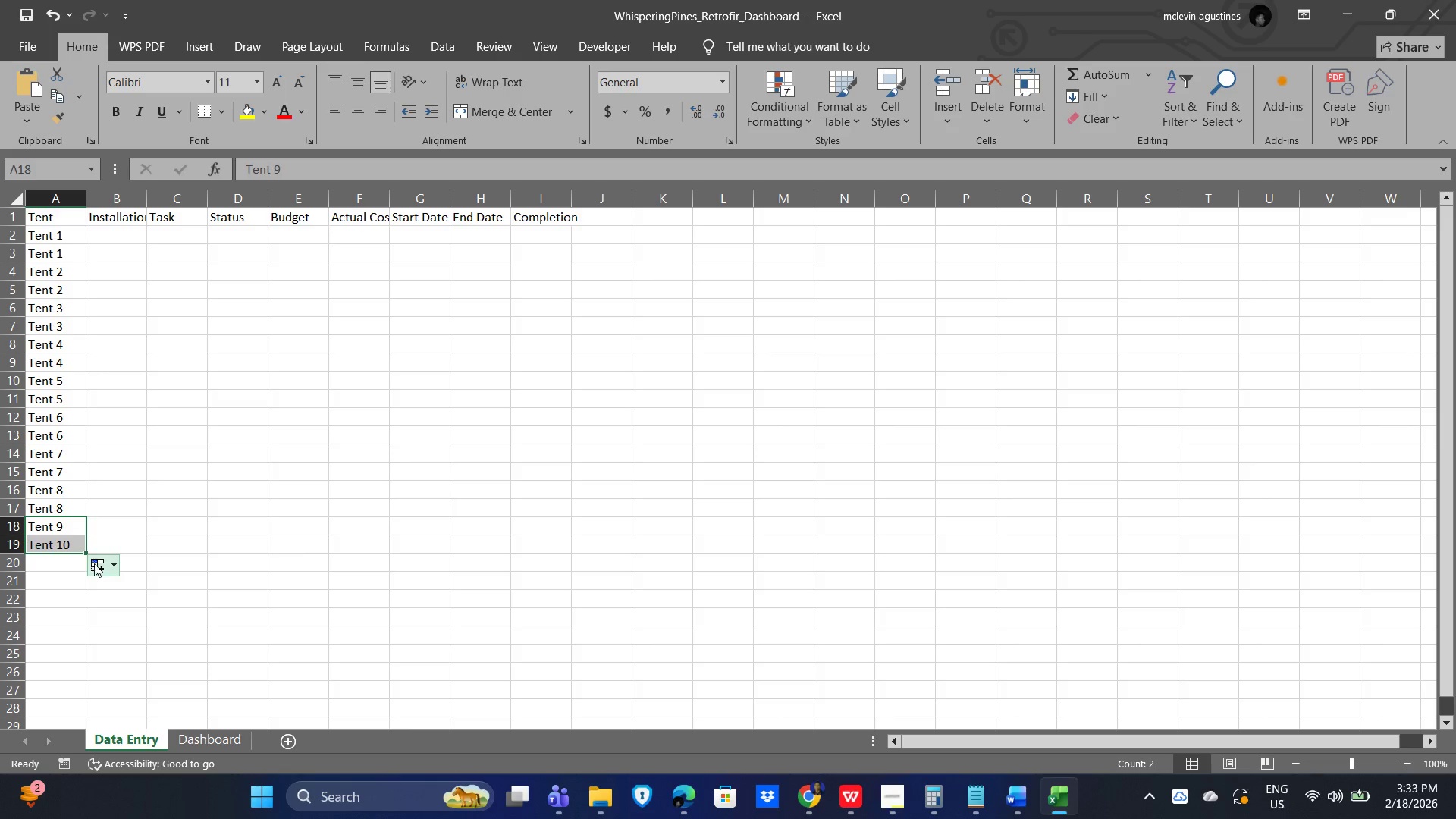 
left_click([101, 566])
 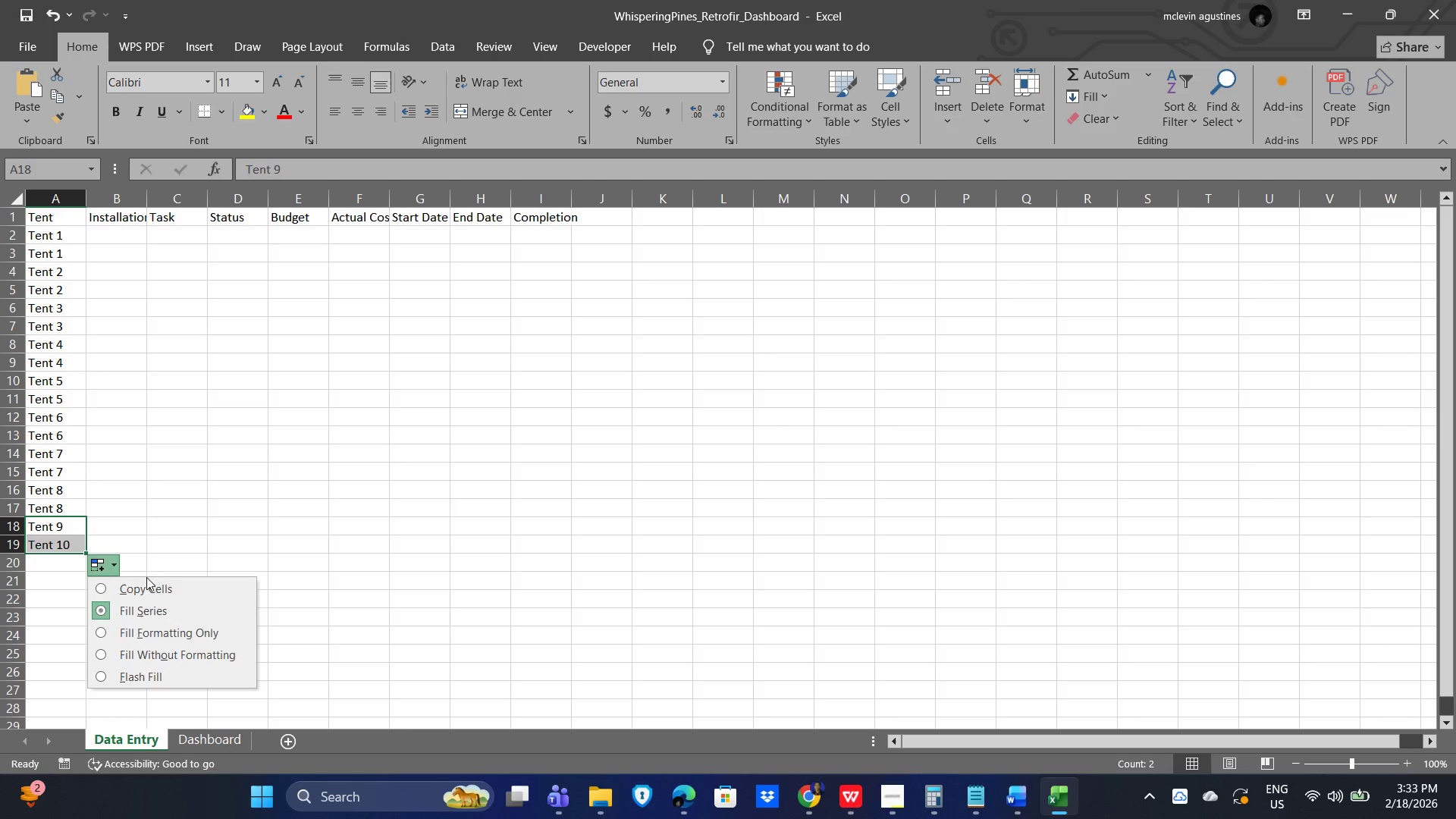 
left_click([149, 582])
 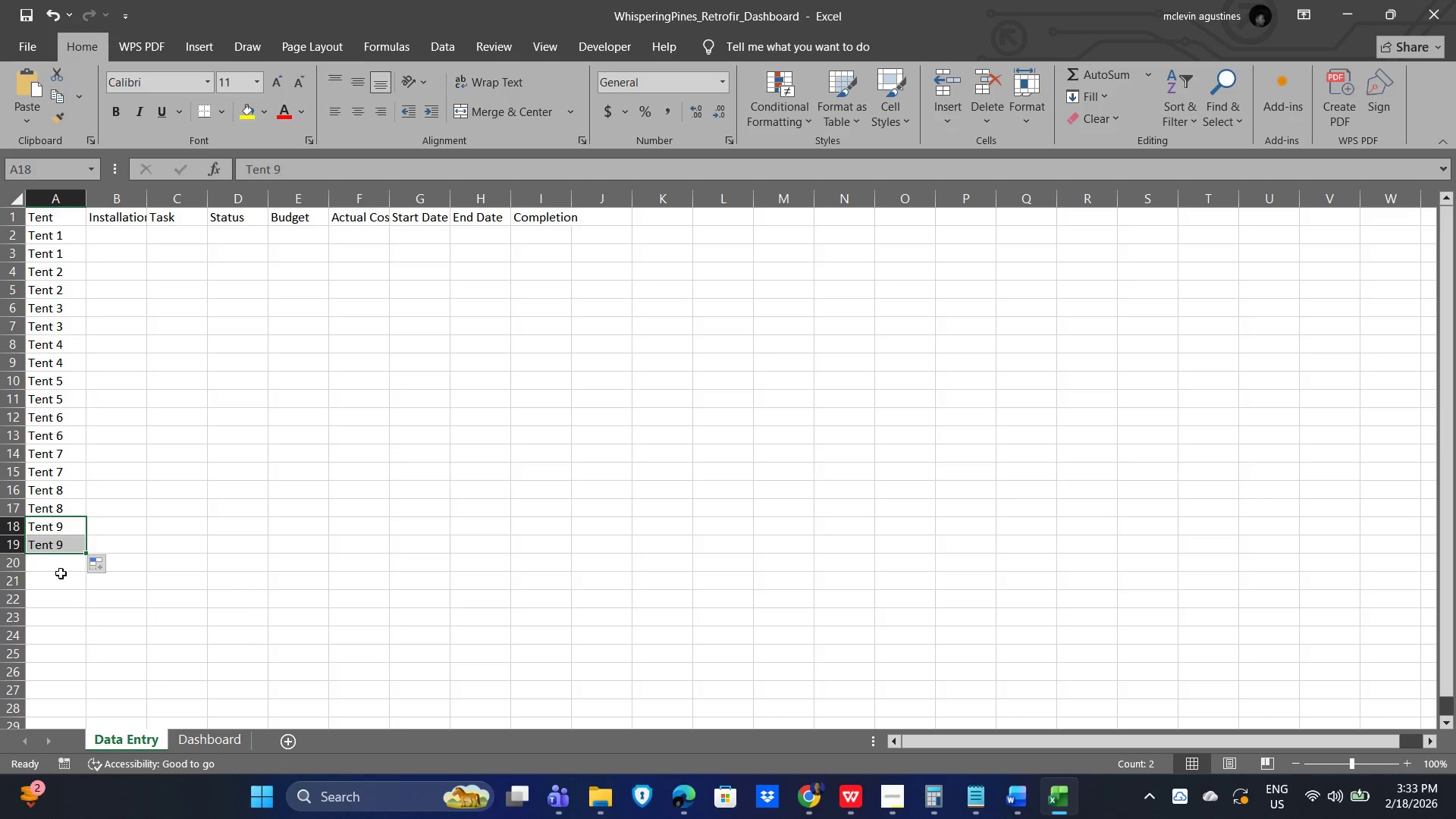 
left_click([60, 573])
 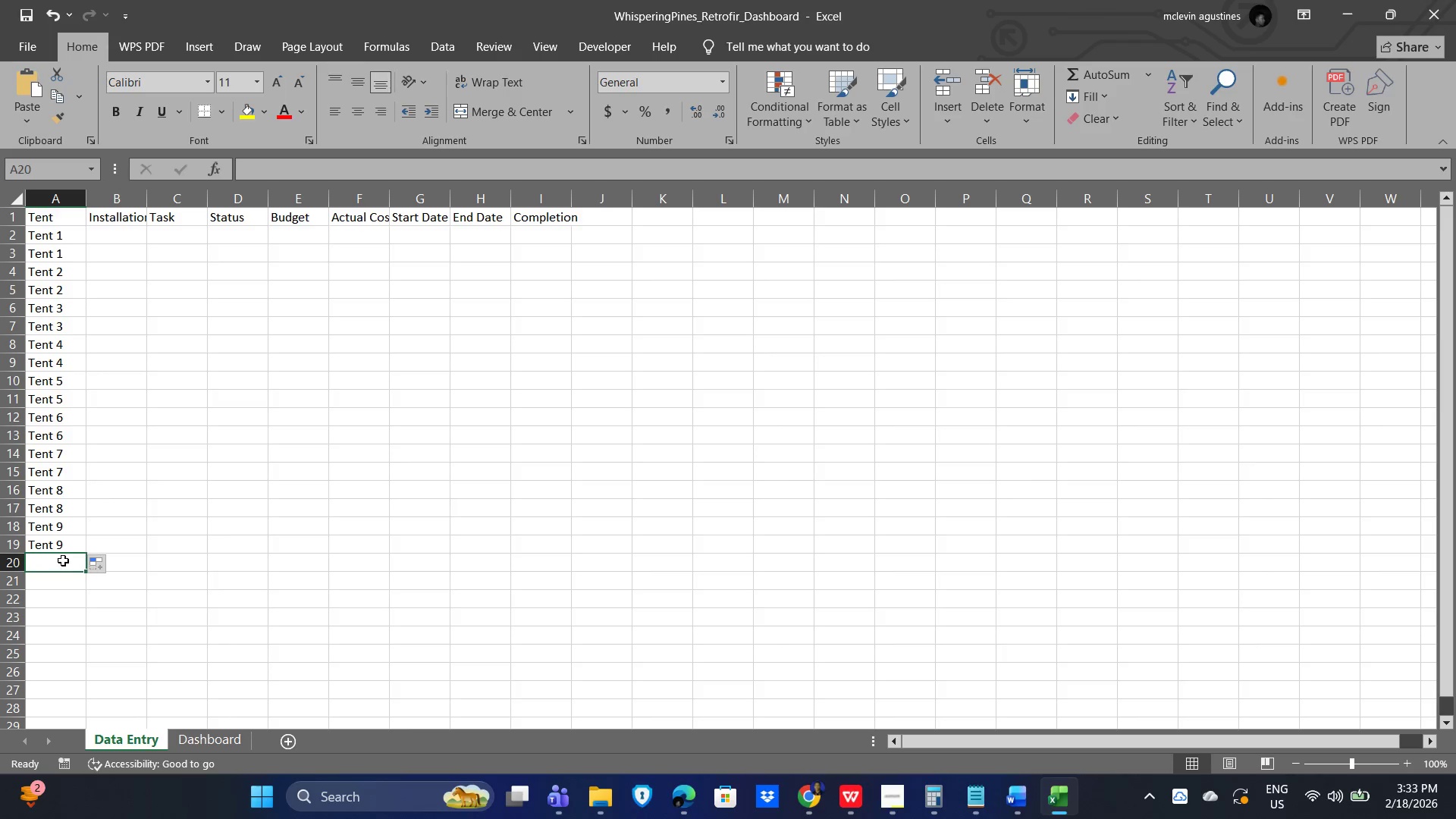 
double_click([67, 545])
 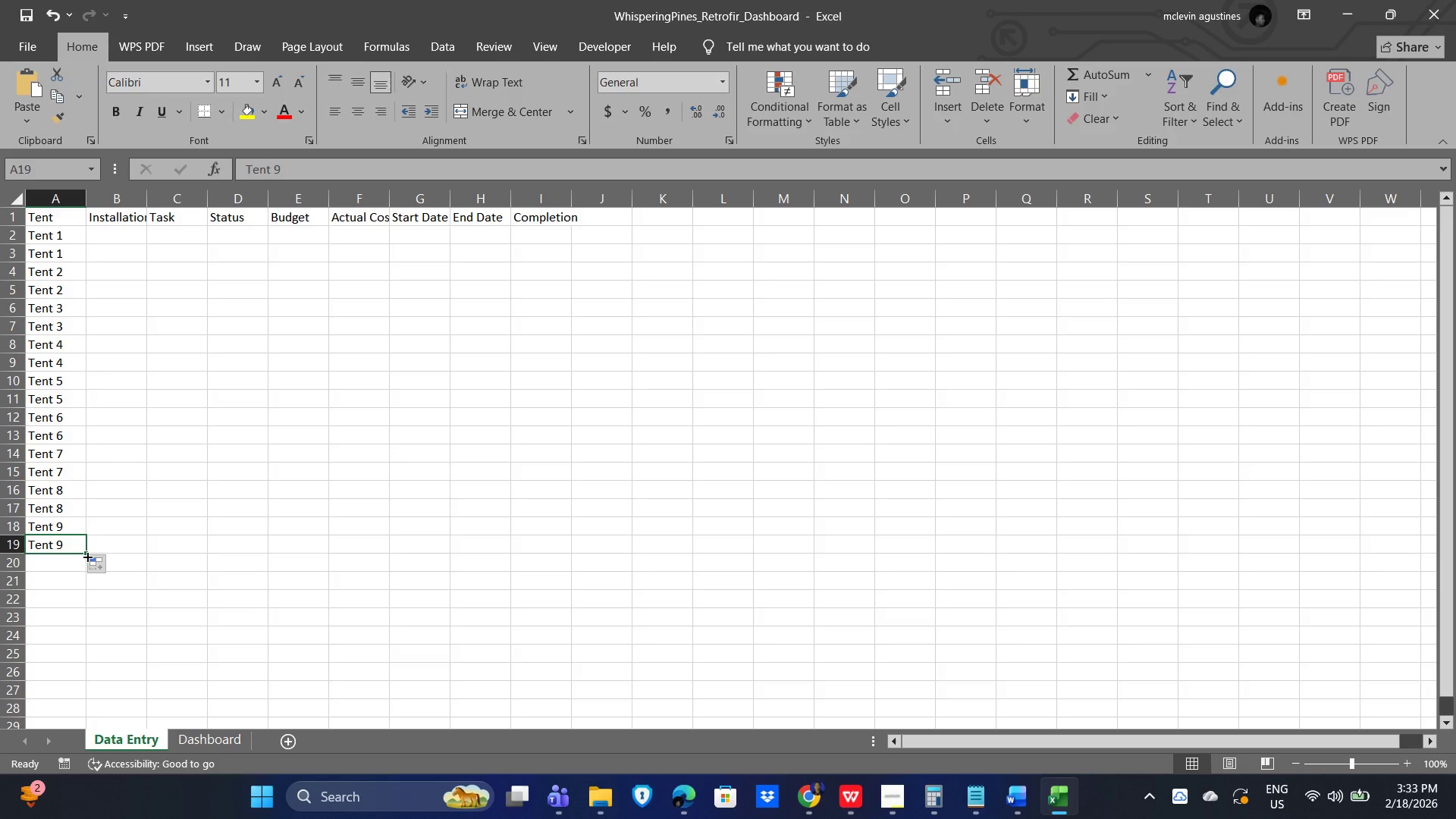 
left_click_drag(start_coordinate=[87, 556], to_coordinate=[56, 578])
 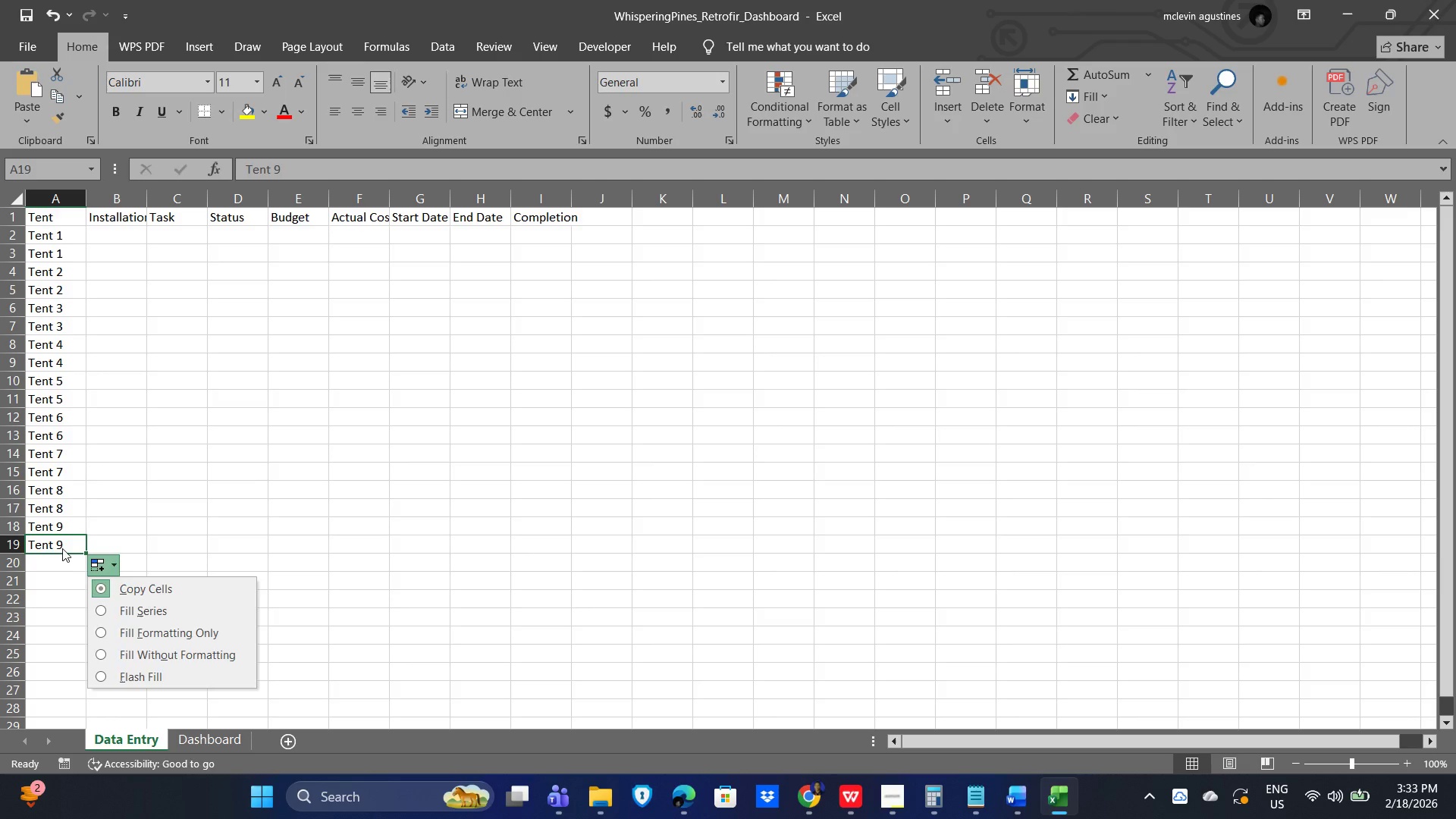 
left_click_drag(start_coordinate=[52, 552], to_coordinate=[49, 557])
 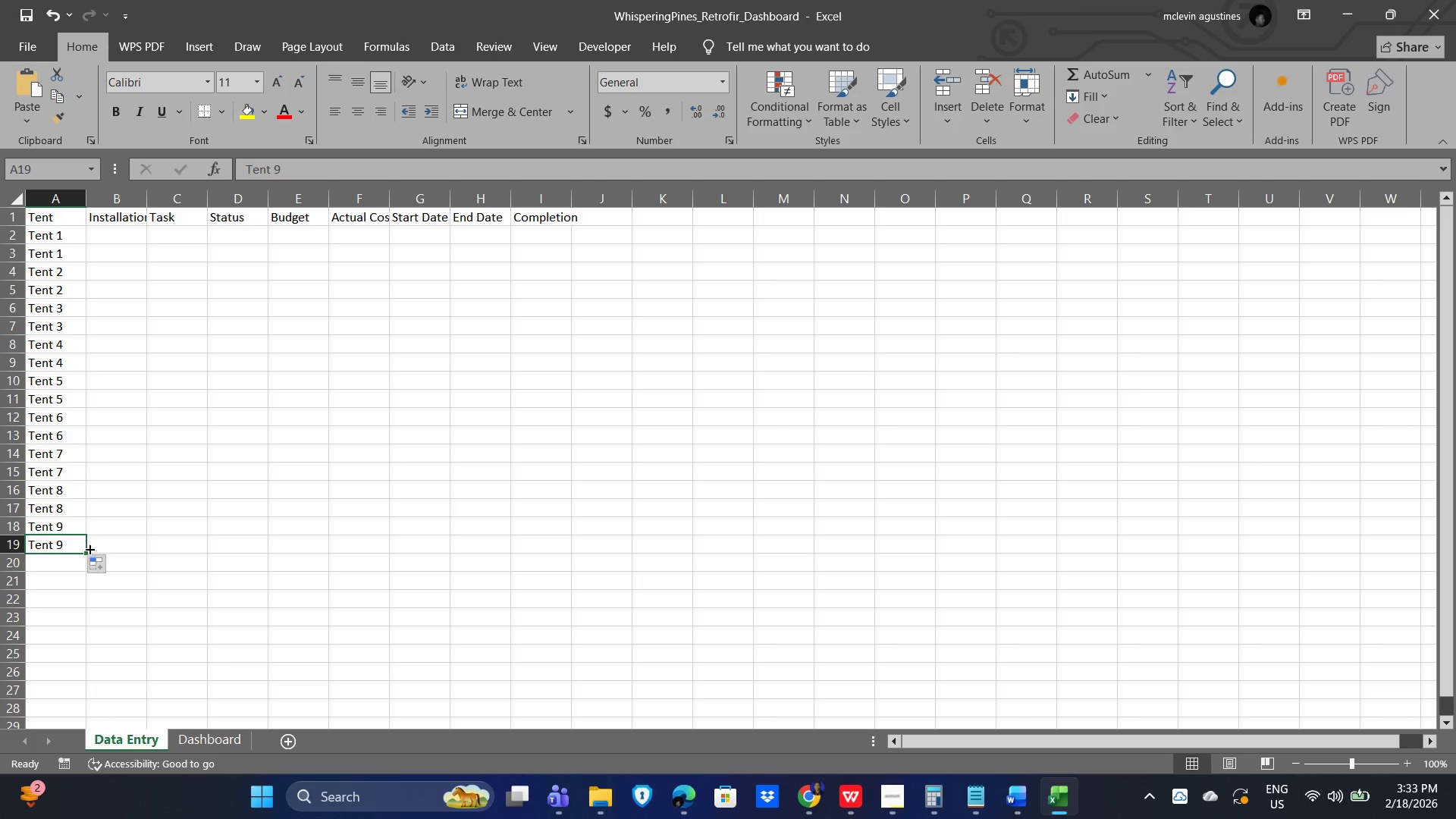 
key(Control+C)
 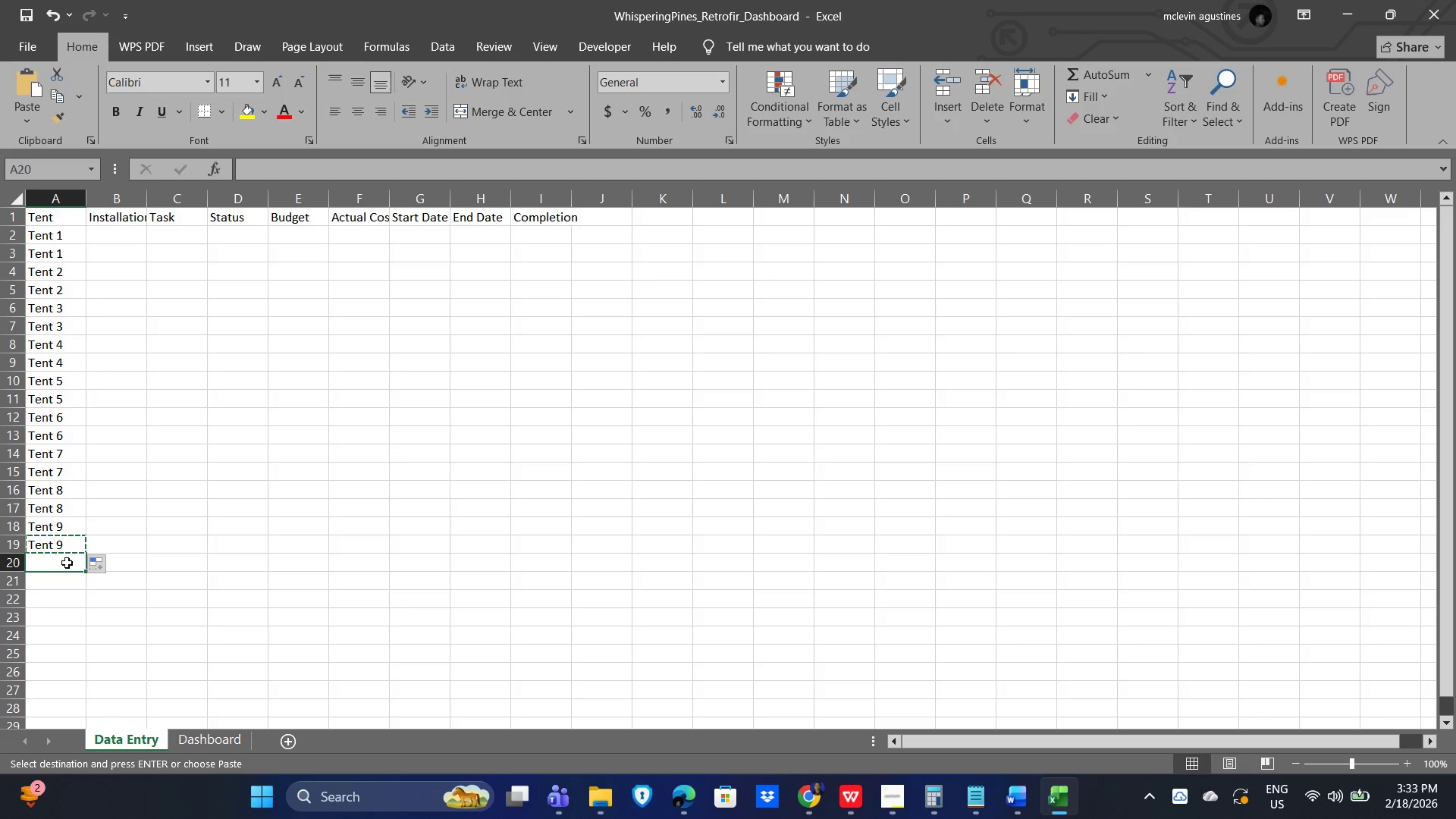 
key(Control+V)
 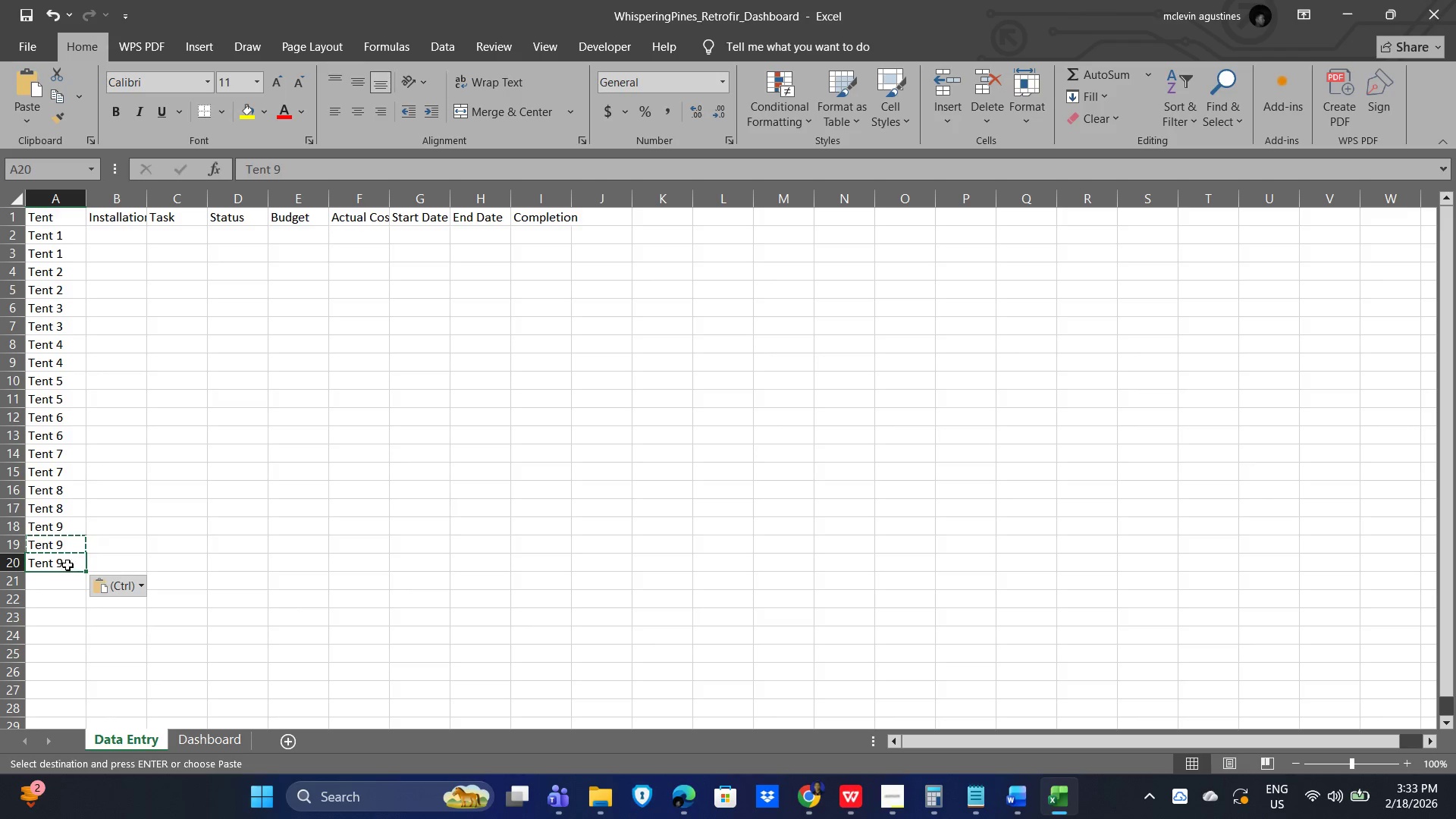 
double_click([67, 565])
 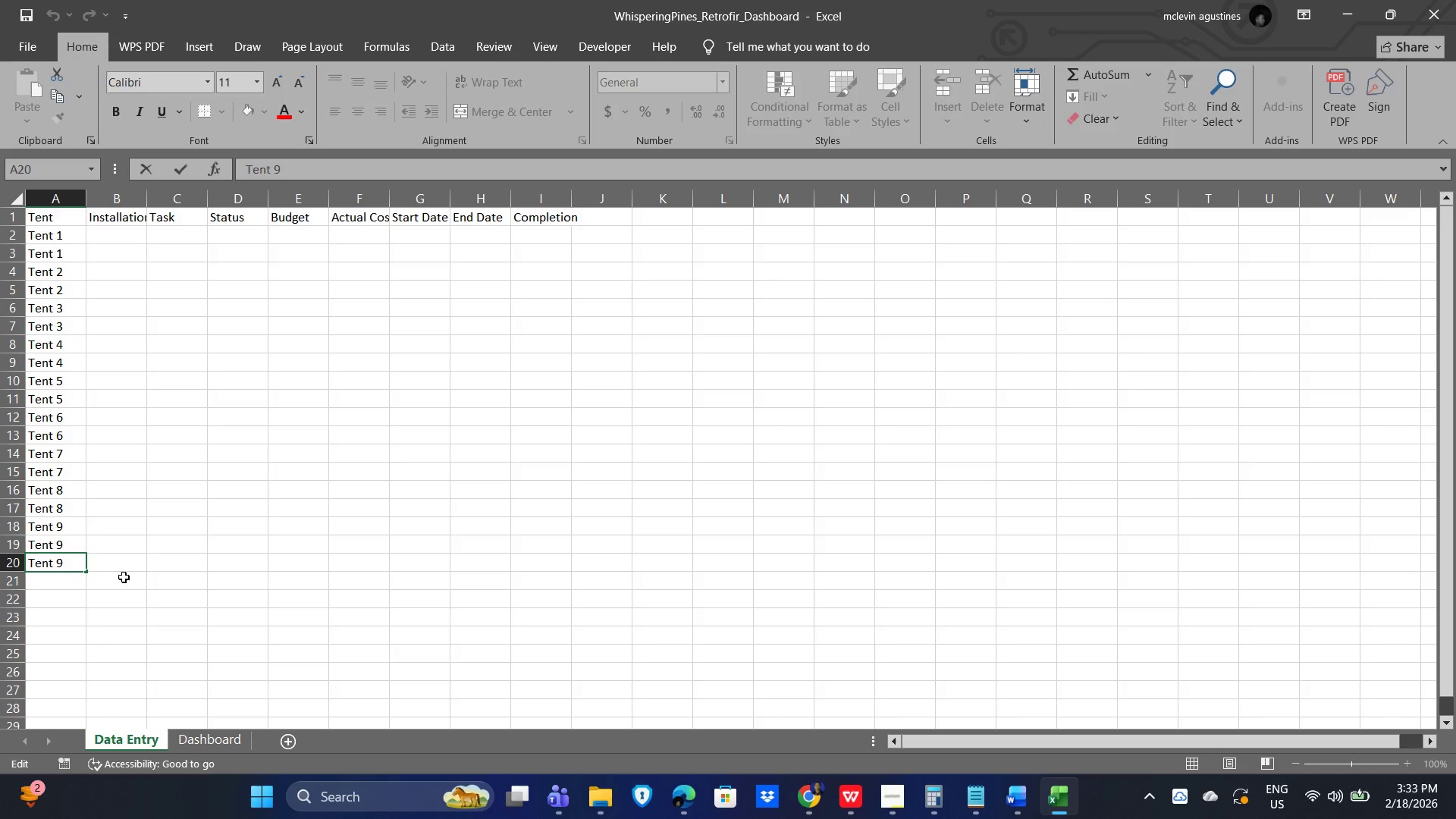 
key(Backspace)
 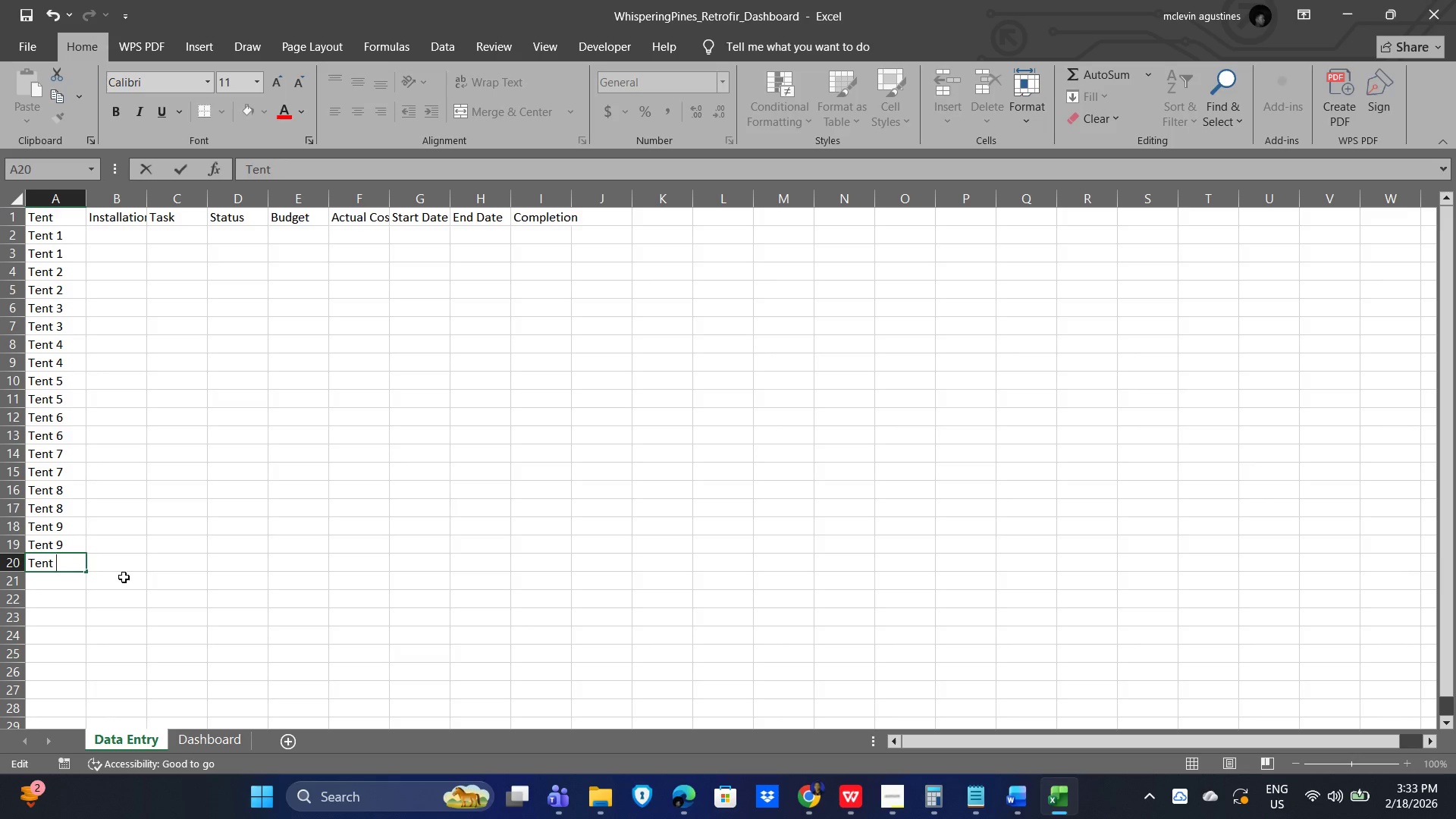 
key(Numpad1)
 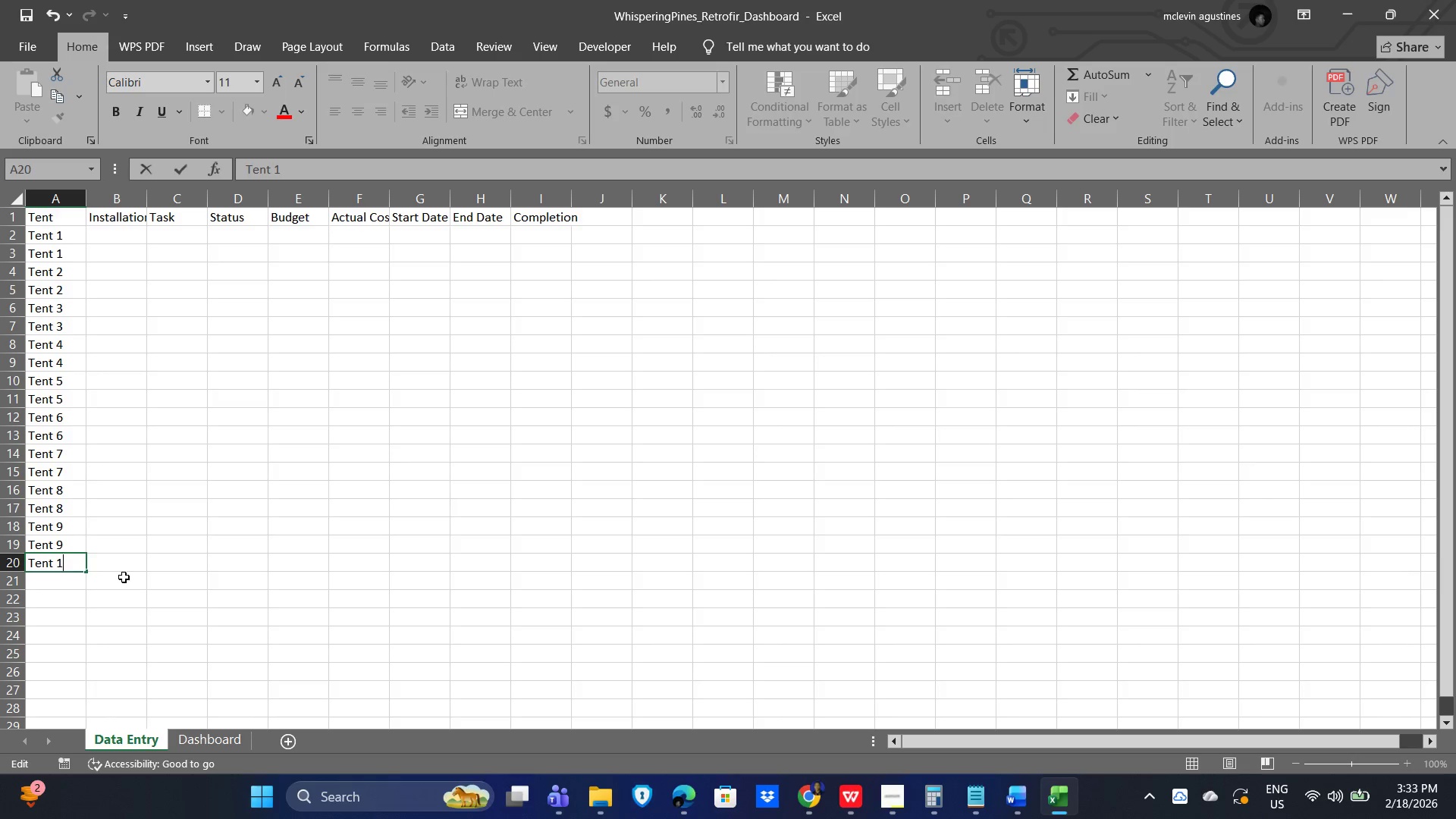 
key(Numpad0)
 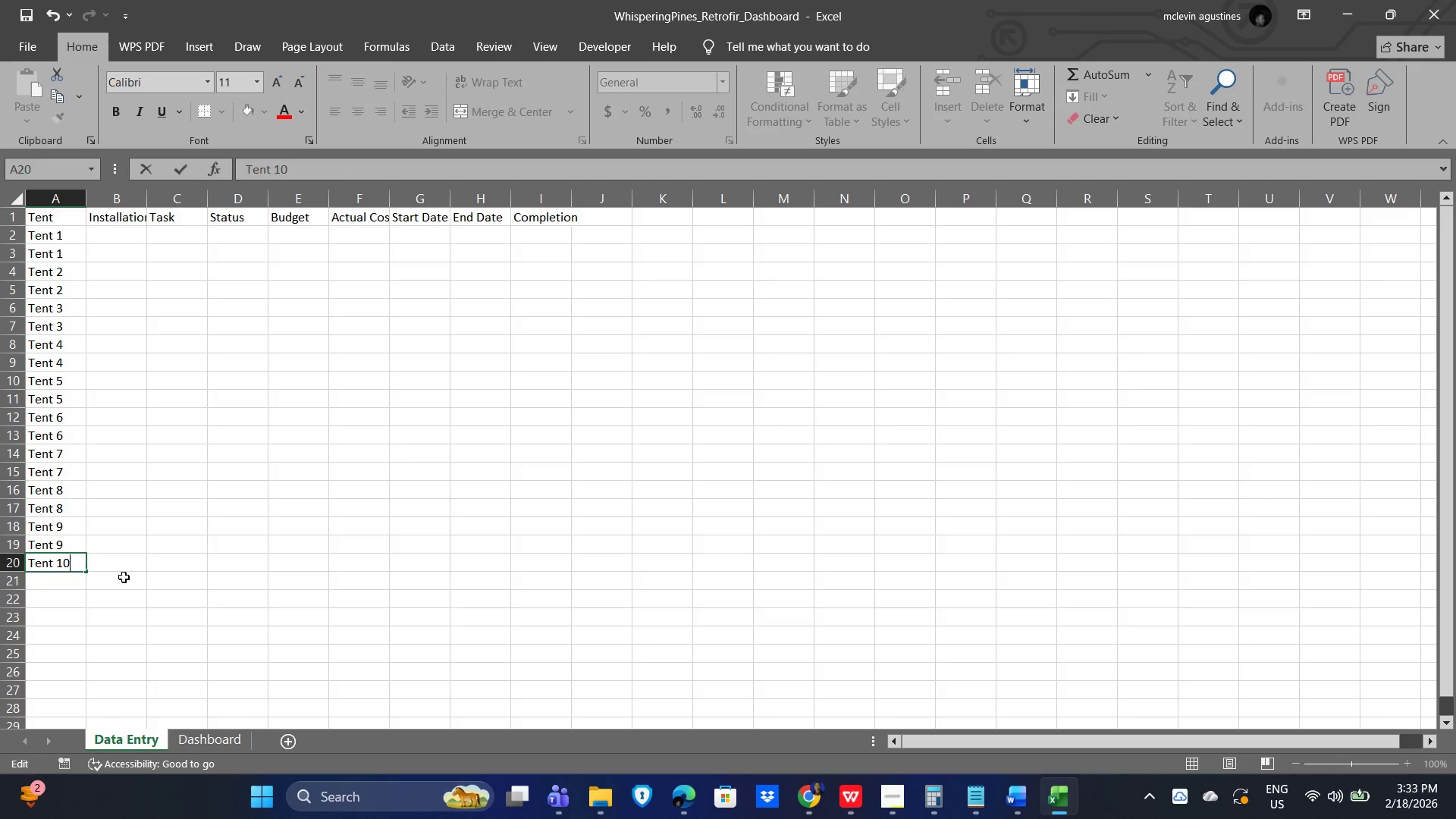 
key(NumpadEnter)
 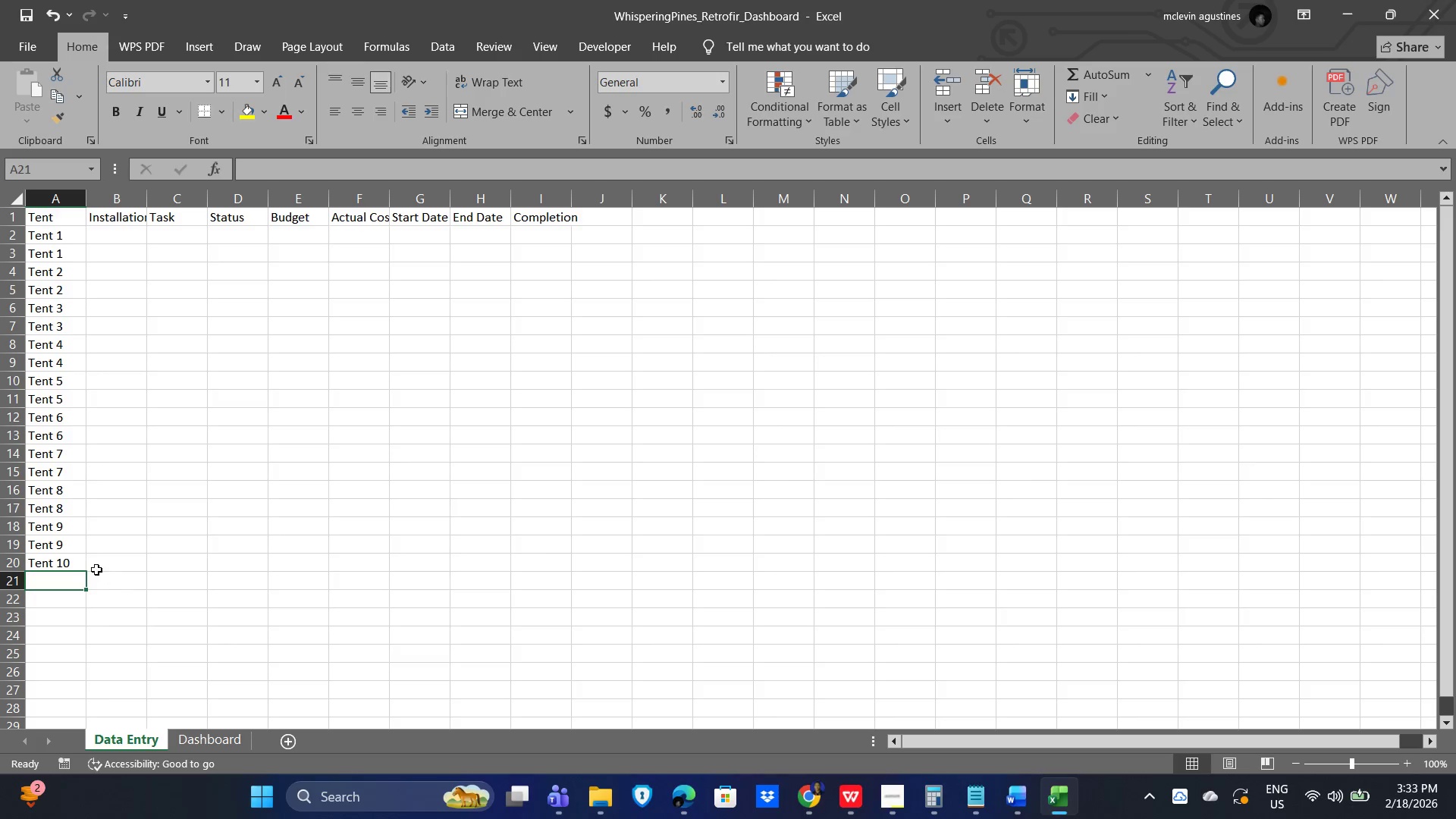 
left_click([61, 561])
 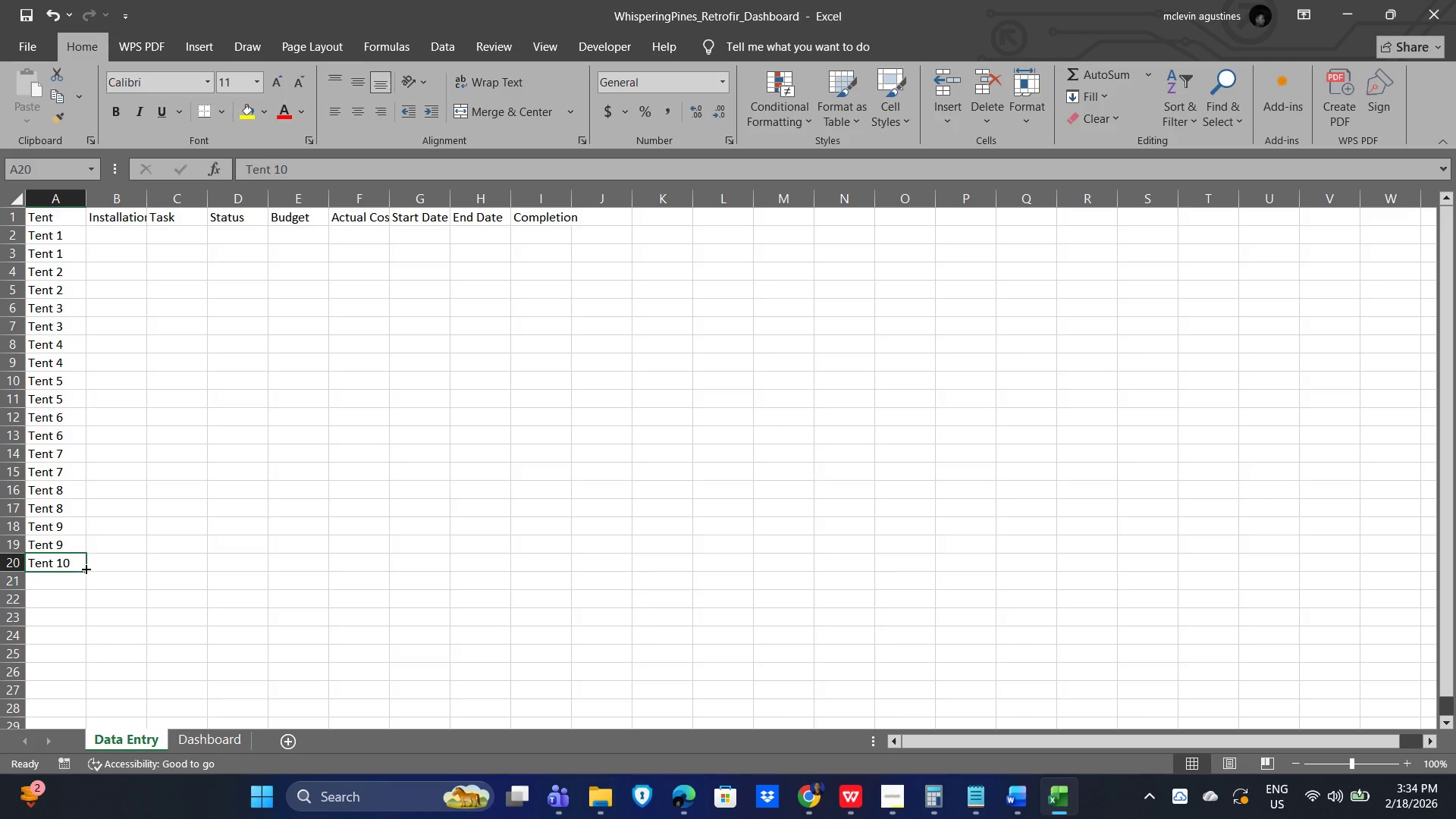 
left_click_drag(start_coordinate=[83, 568], to_coordinate=[83, 585])
 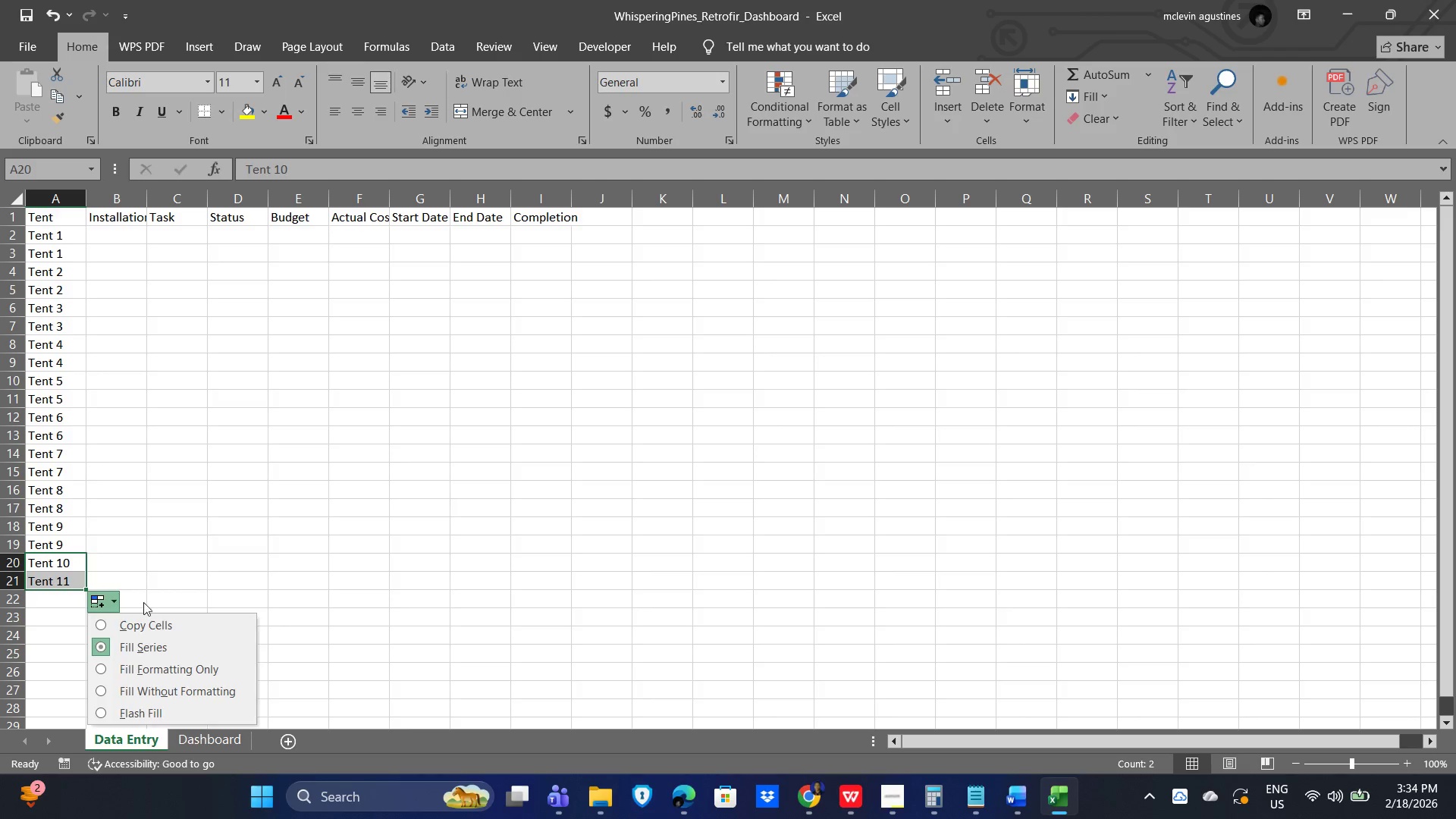 
left_click([151, 623])
 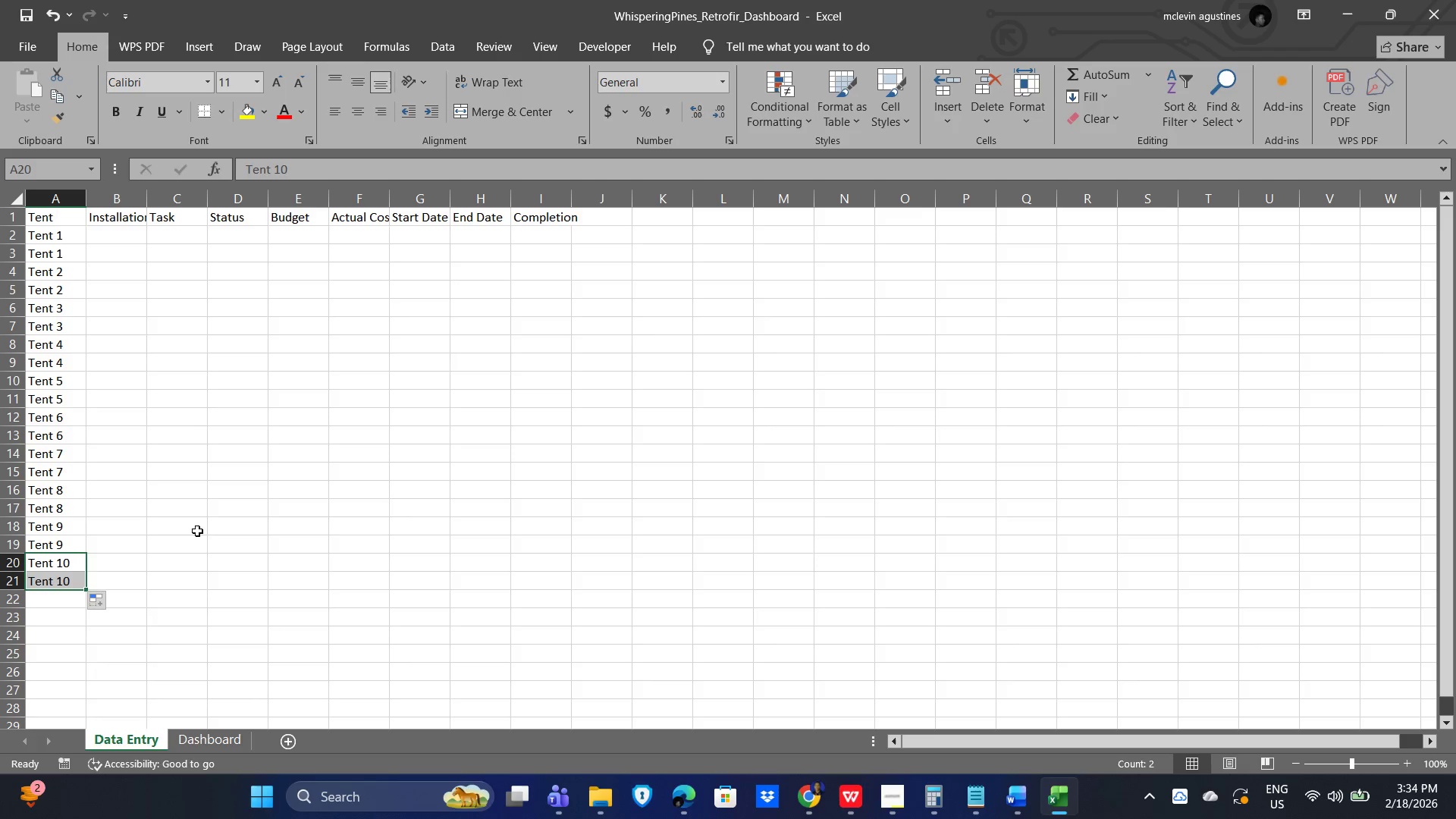 
scroll: coordinate [155, 531], scroll_direction: down, amount: 5.0
 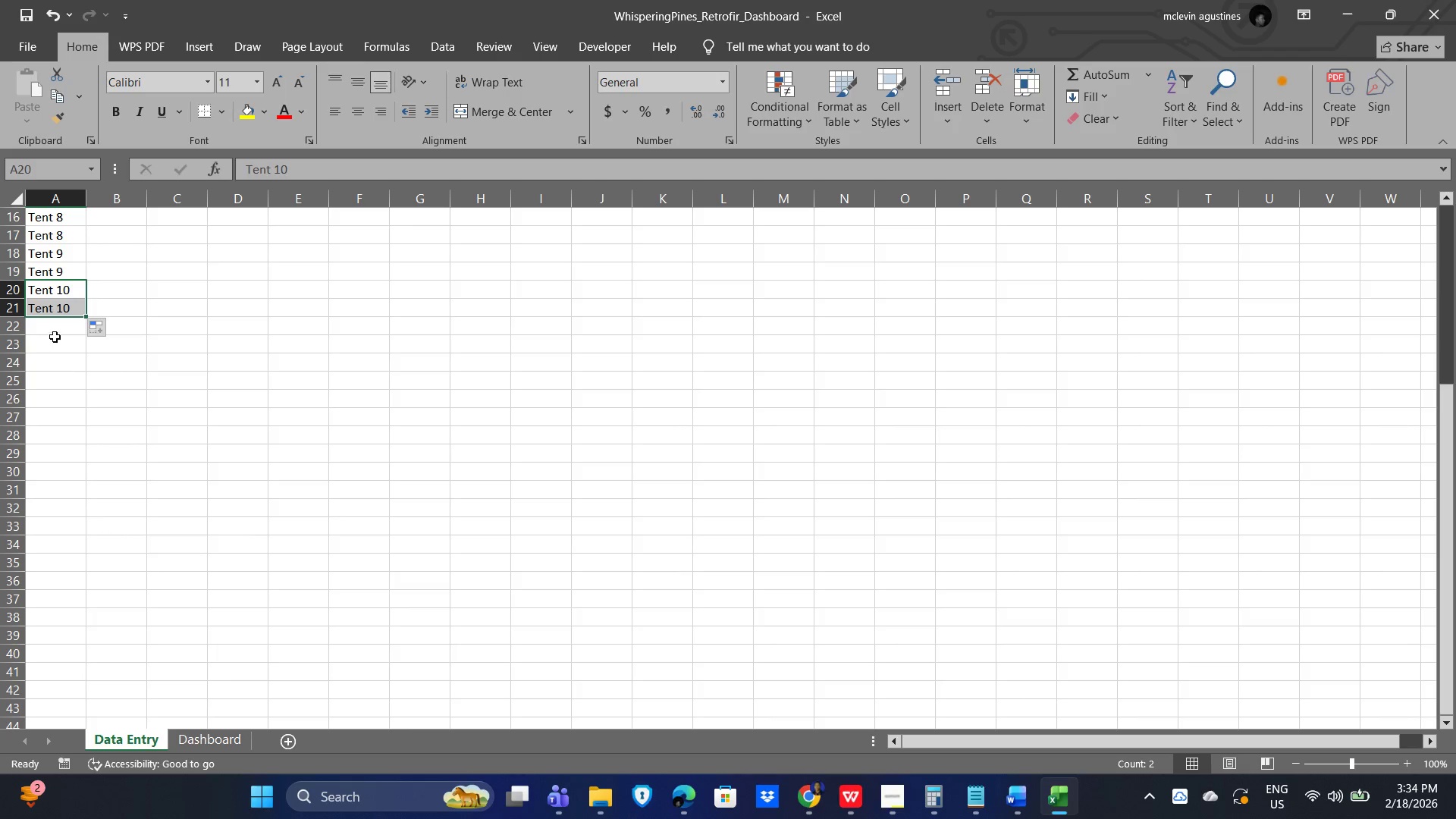 
left_click([55, 330])
 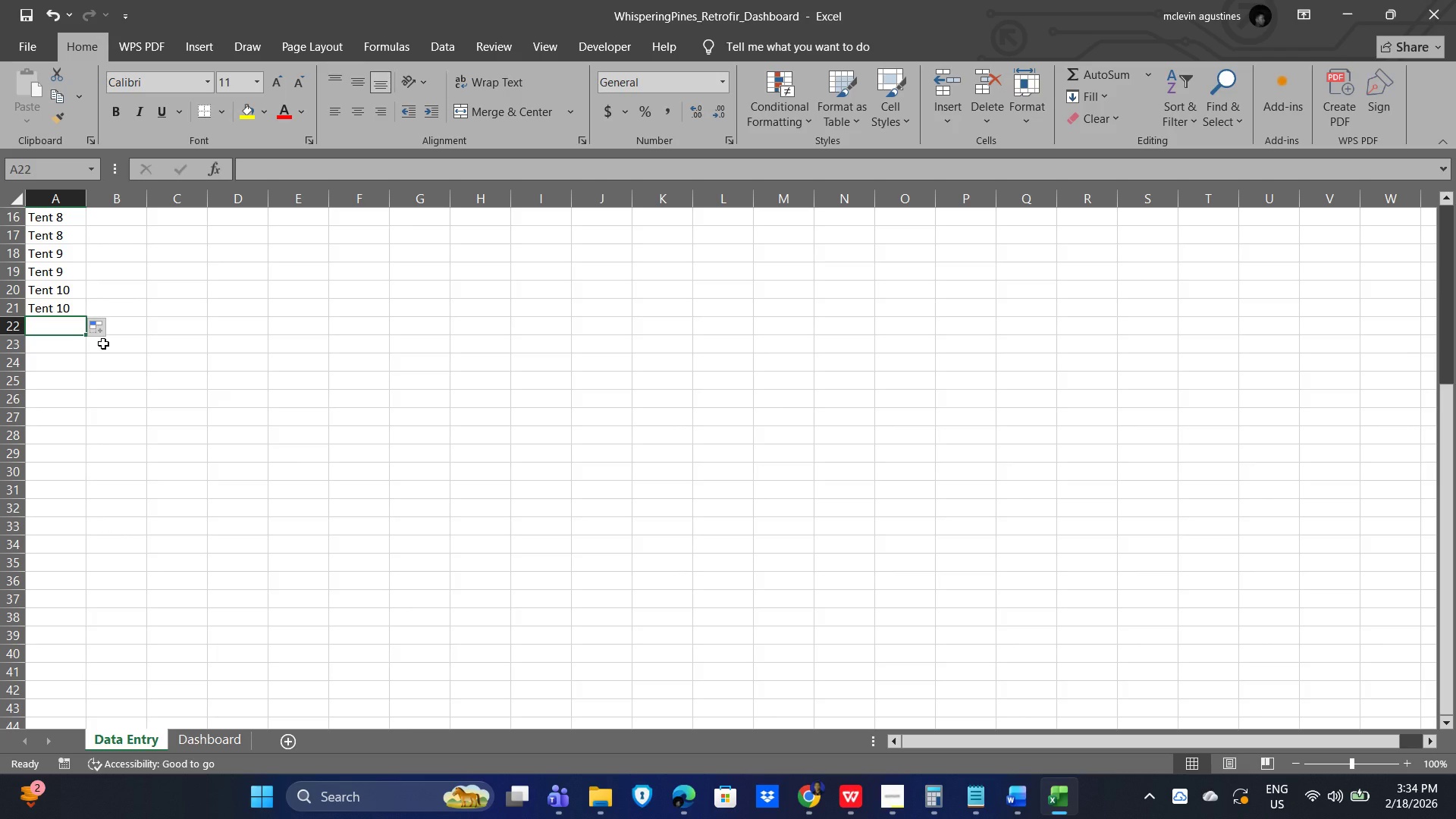 
type(Tent 11)
key(NumpadEnter)
 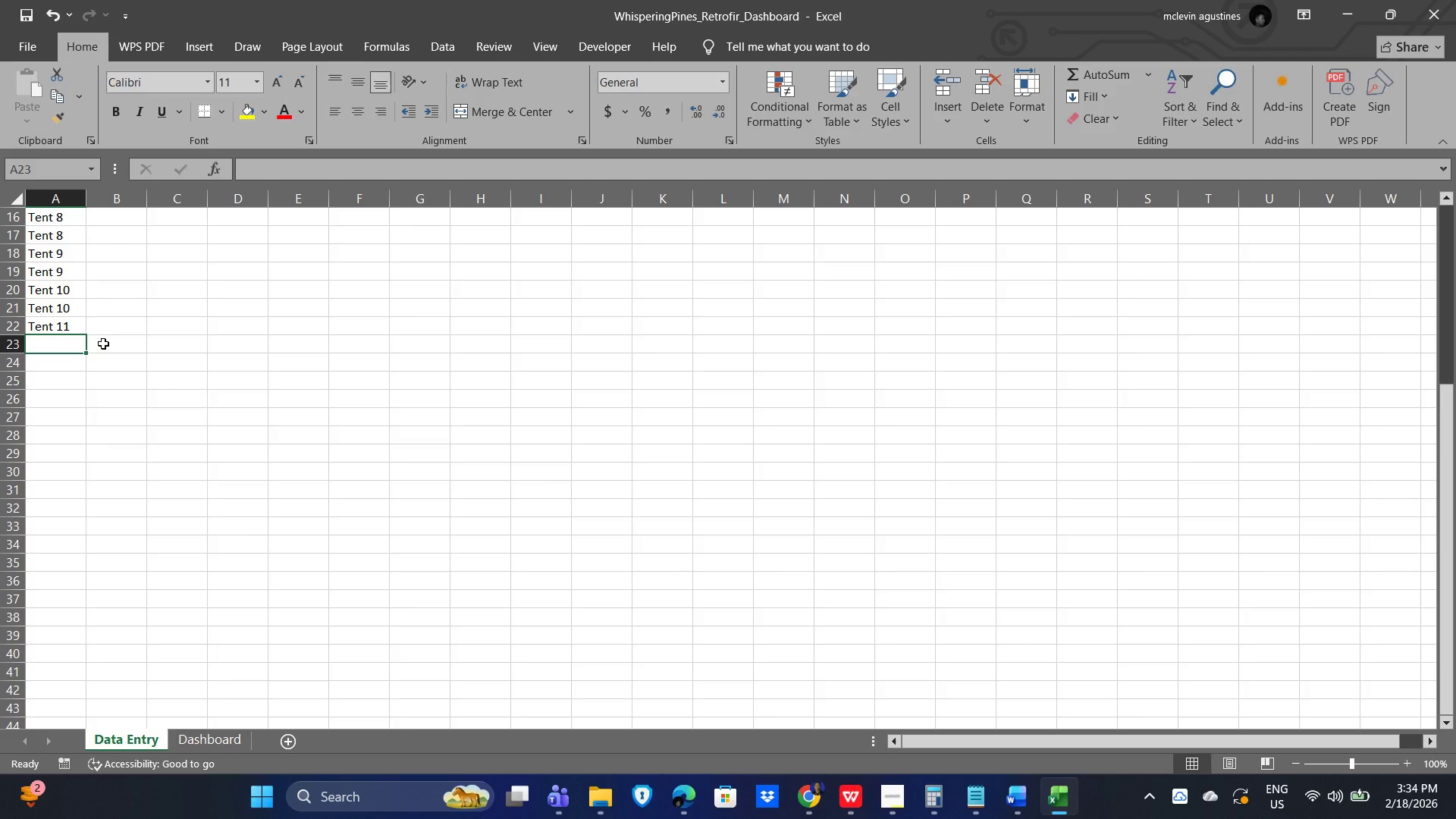 
key(ArrowUp)
 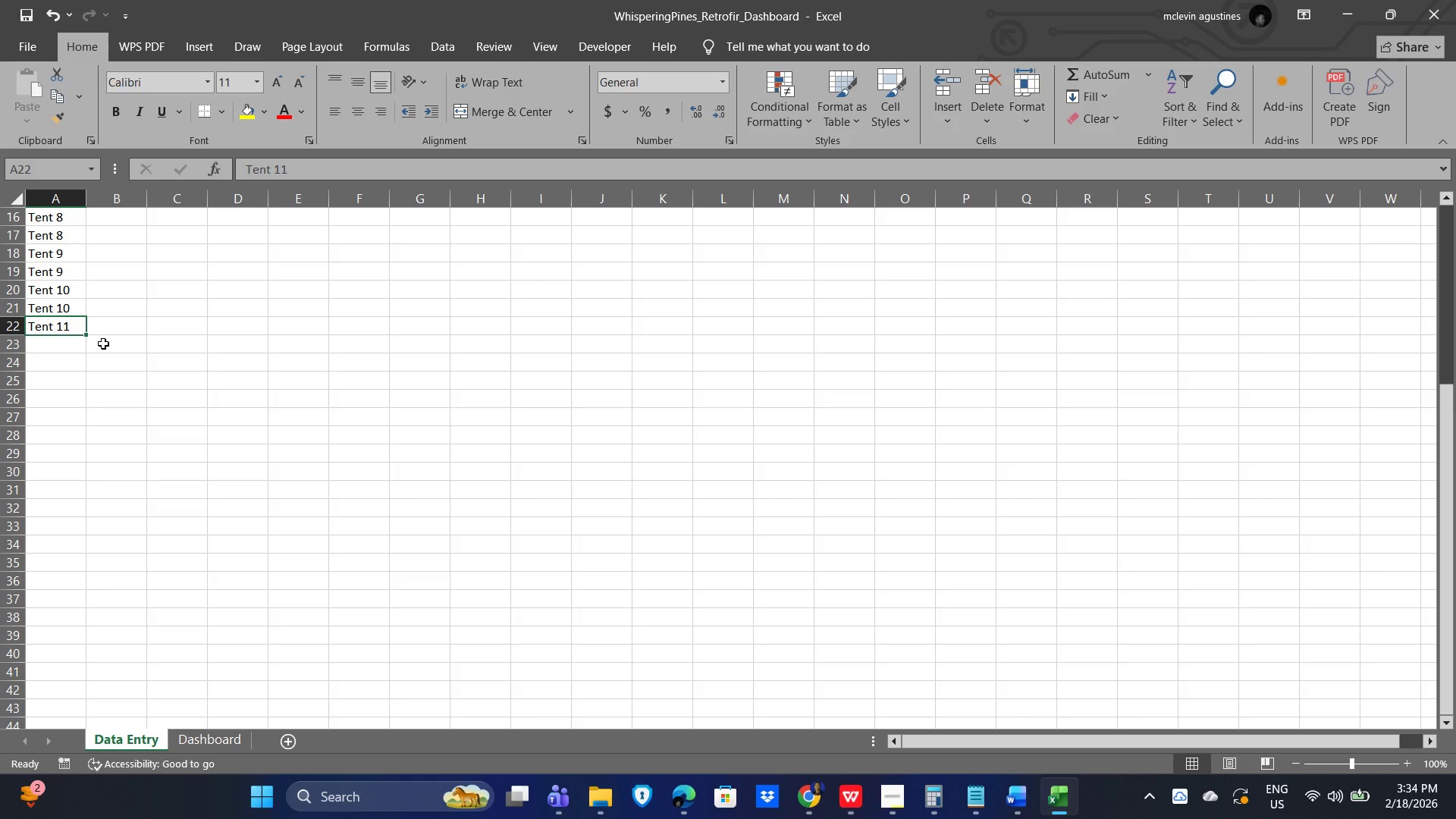 
key(Control+C)
 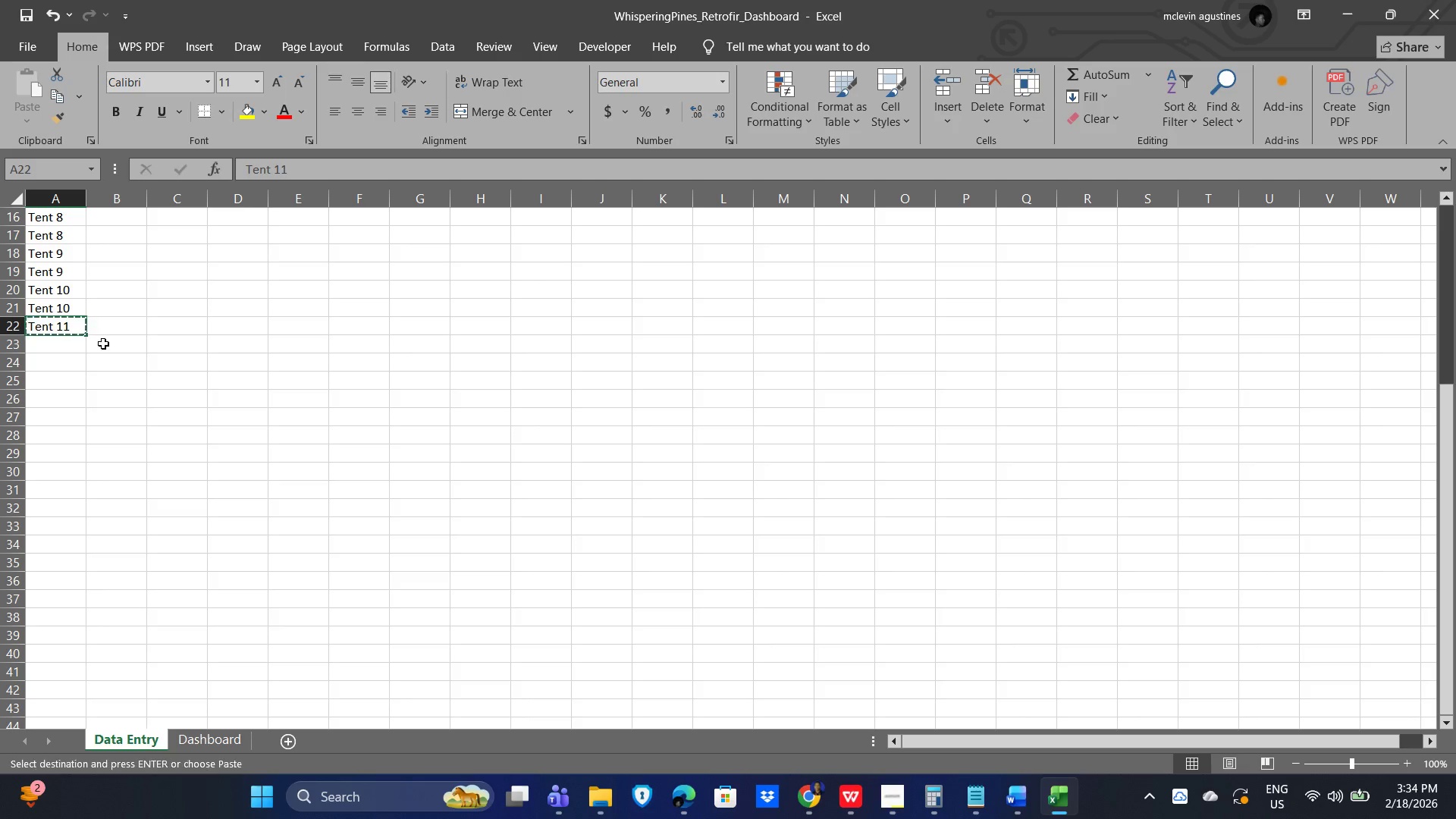 
key(Control+ArrowDown)
 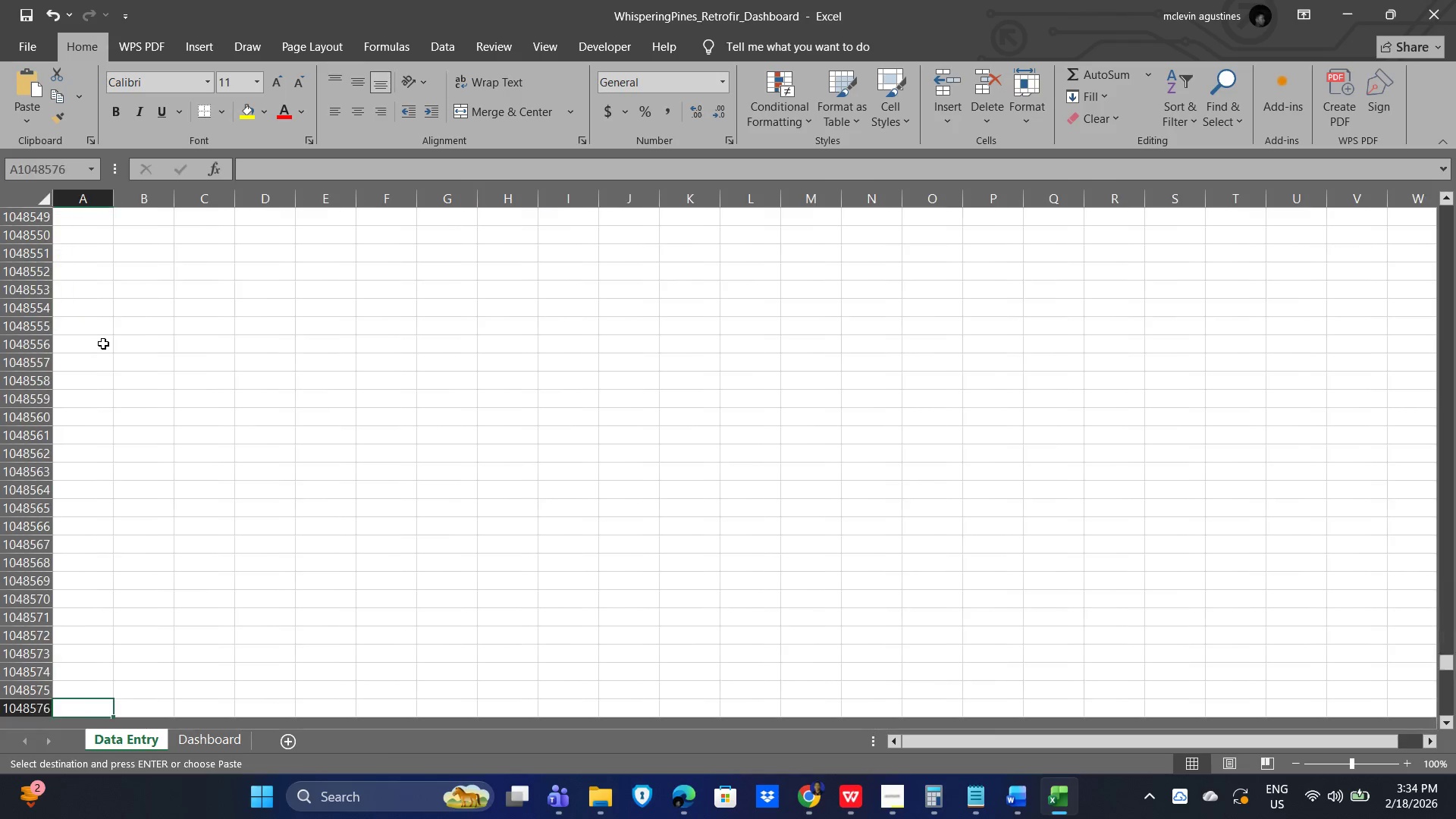 
hold_key(key=ControlLeft, duration=0.34)
 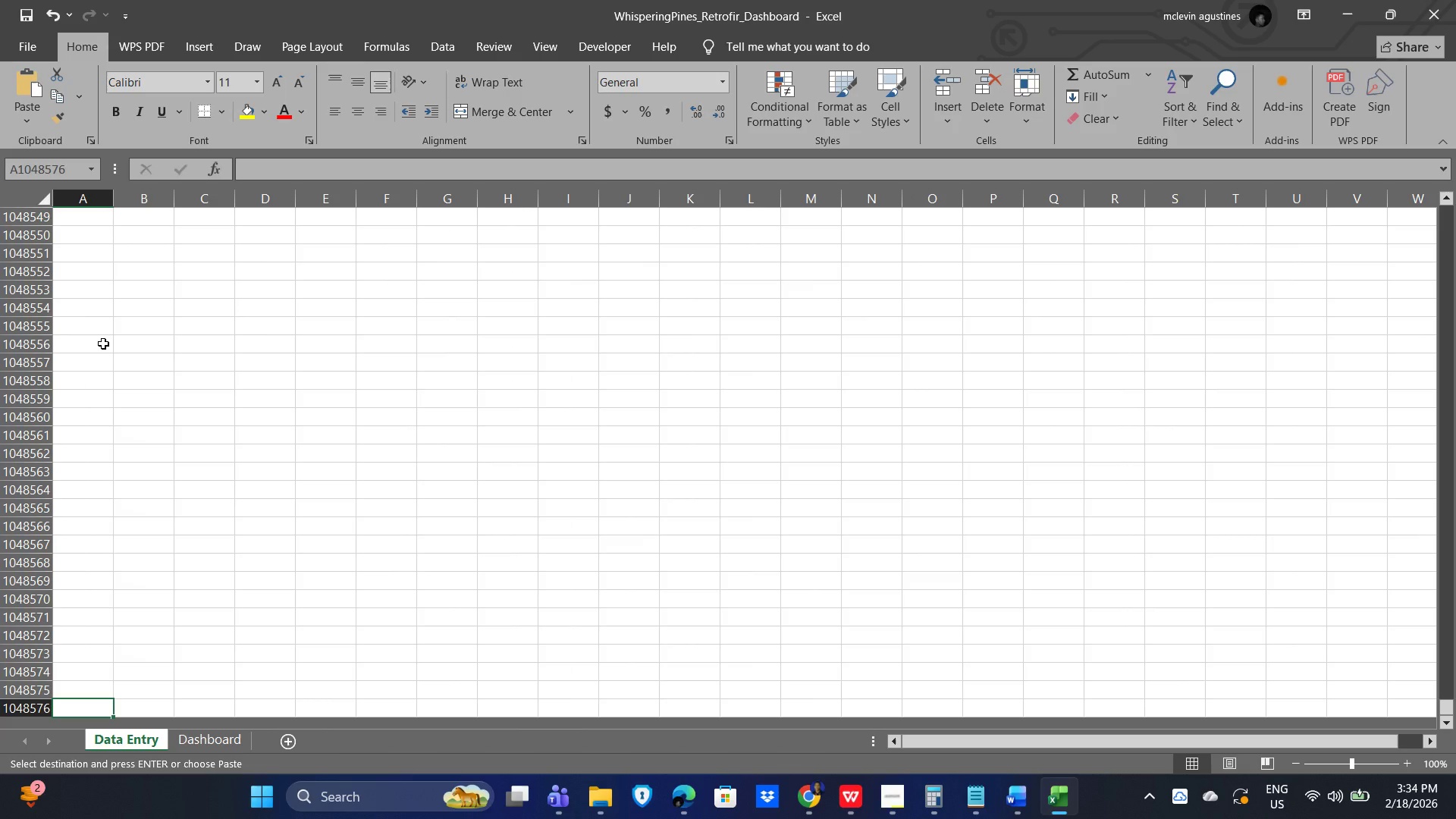 
key(Control+ArrowUp)
 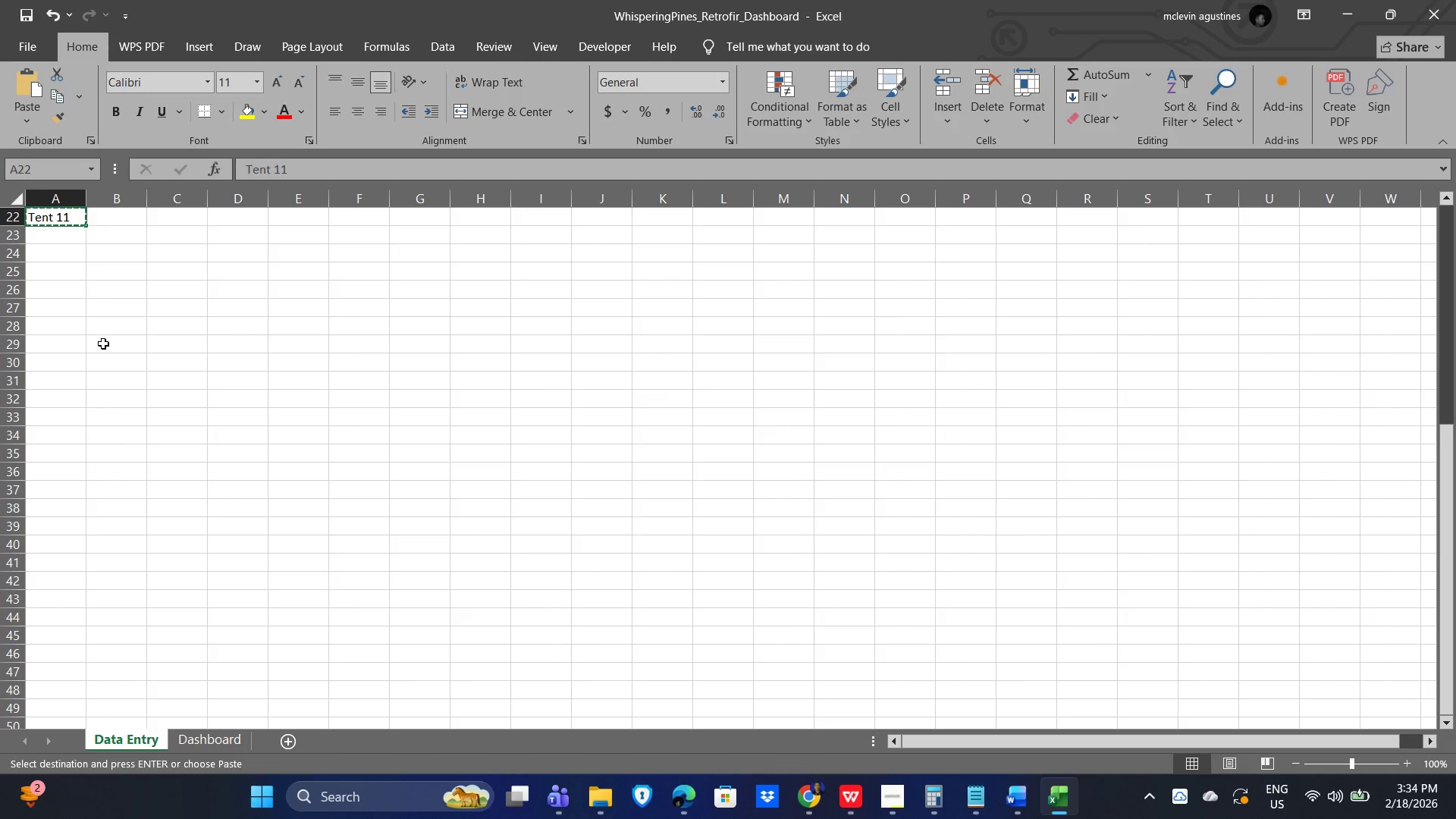 
key(ArrowDown)
 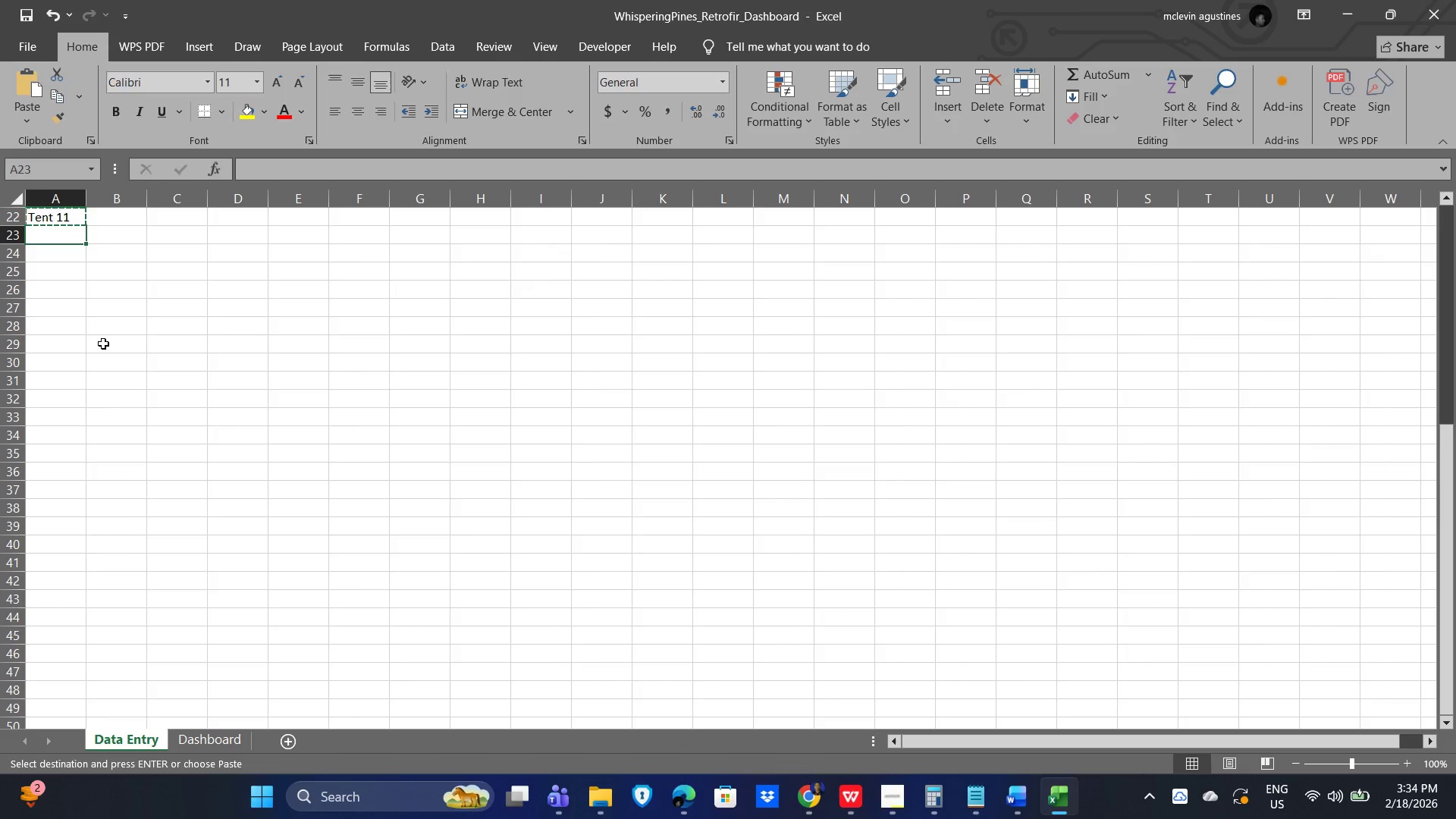 
key(ArrowUp)
 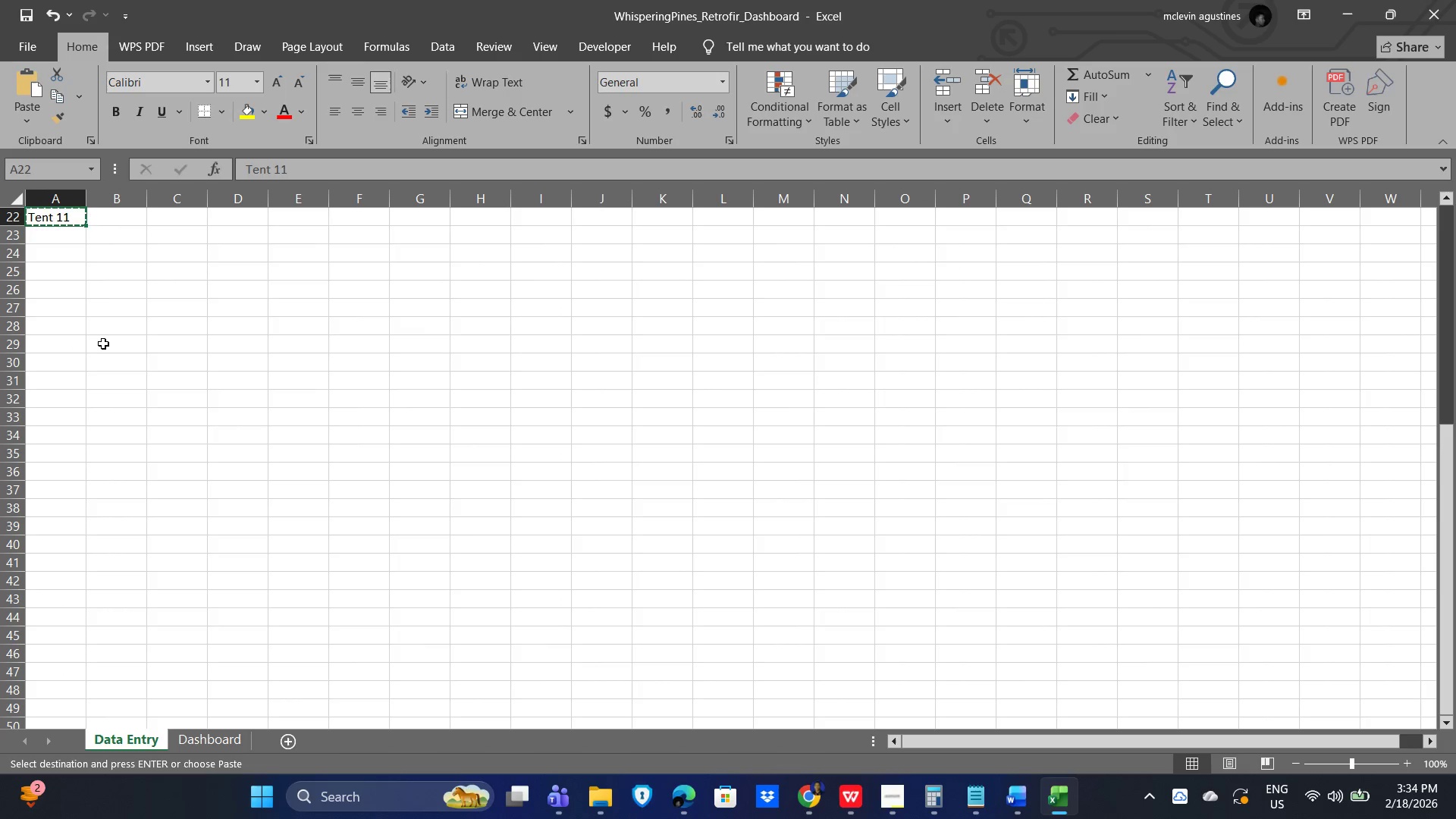 
key(Control+C)
 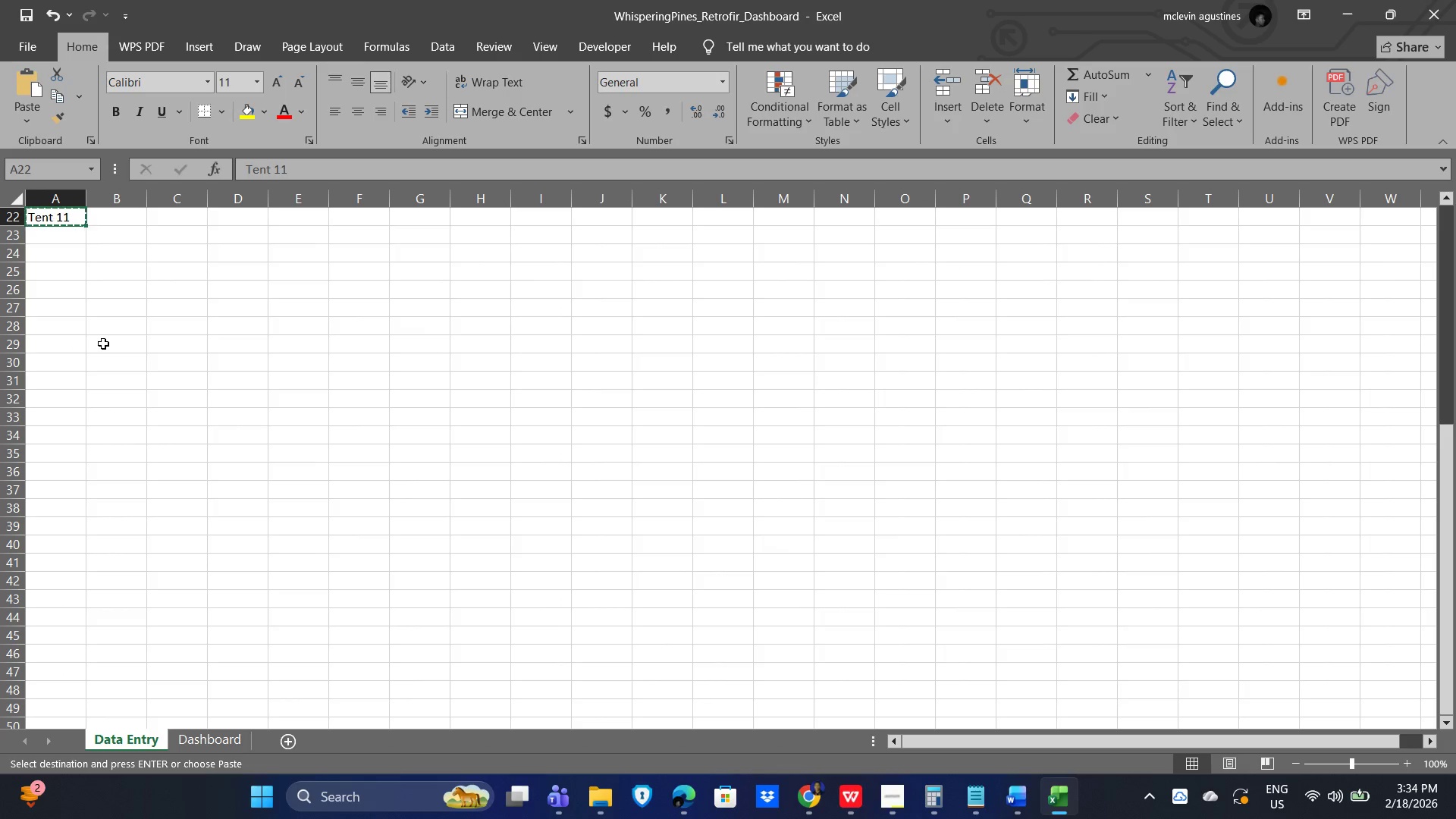 
key(ArrowDown)
 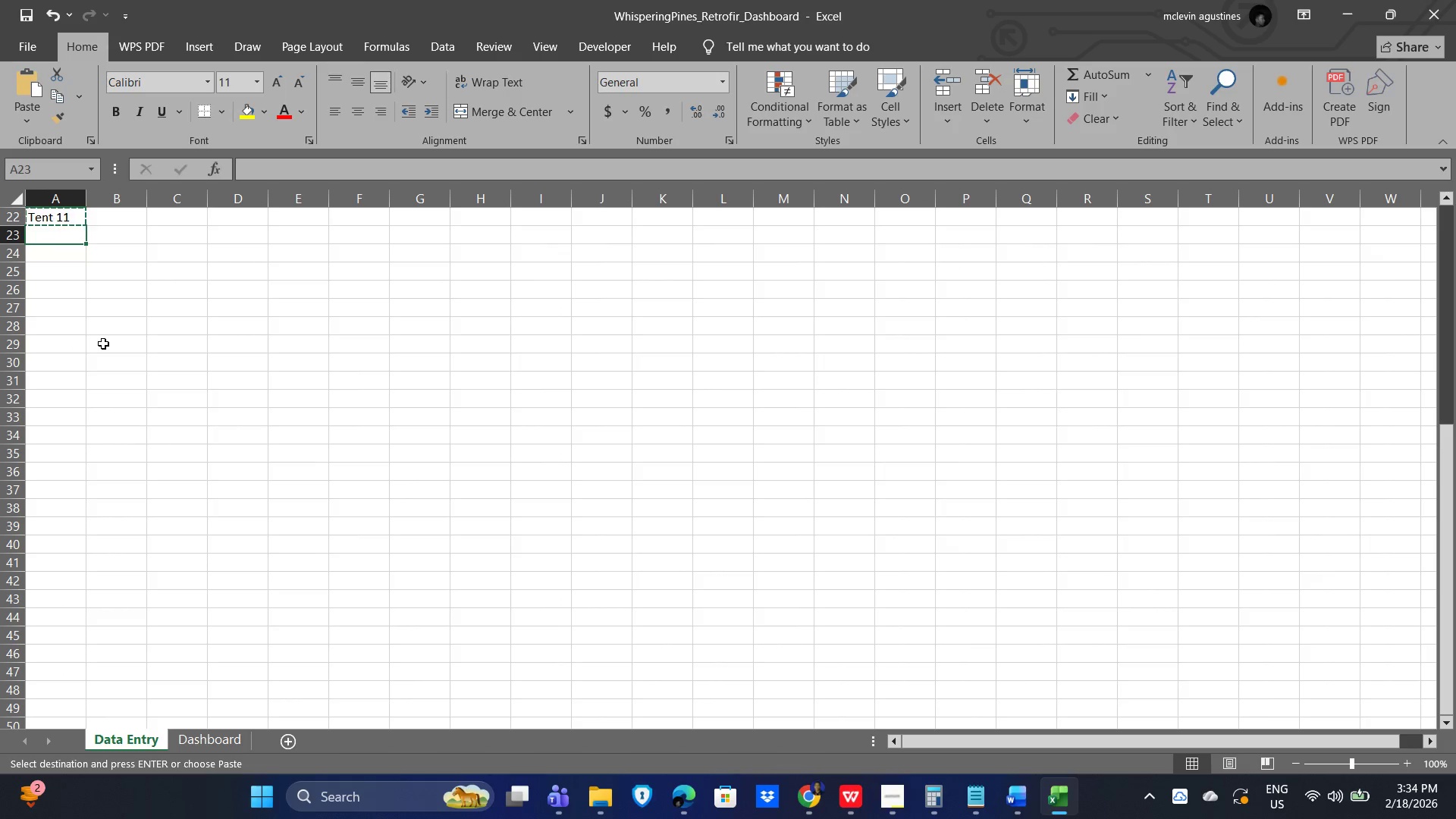 
key(Control+V)
 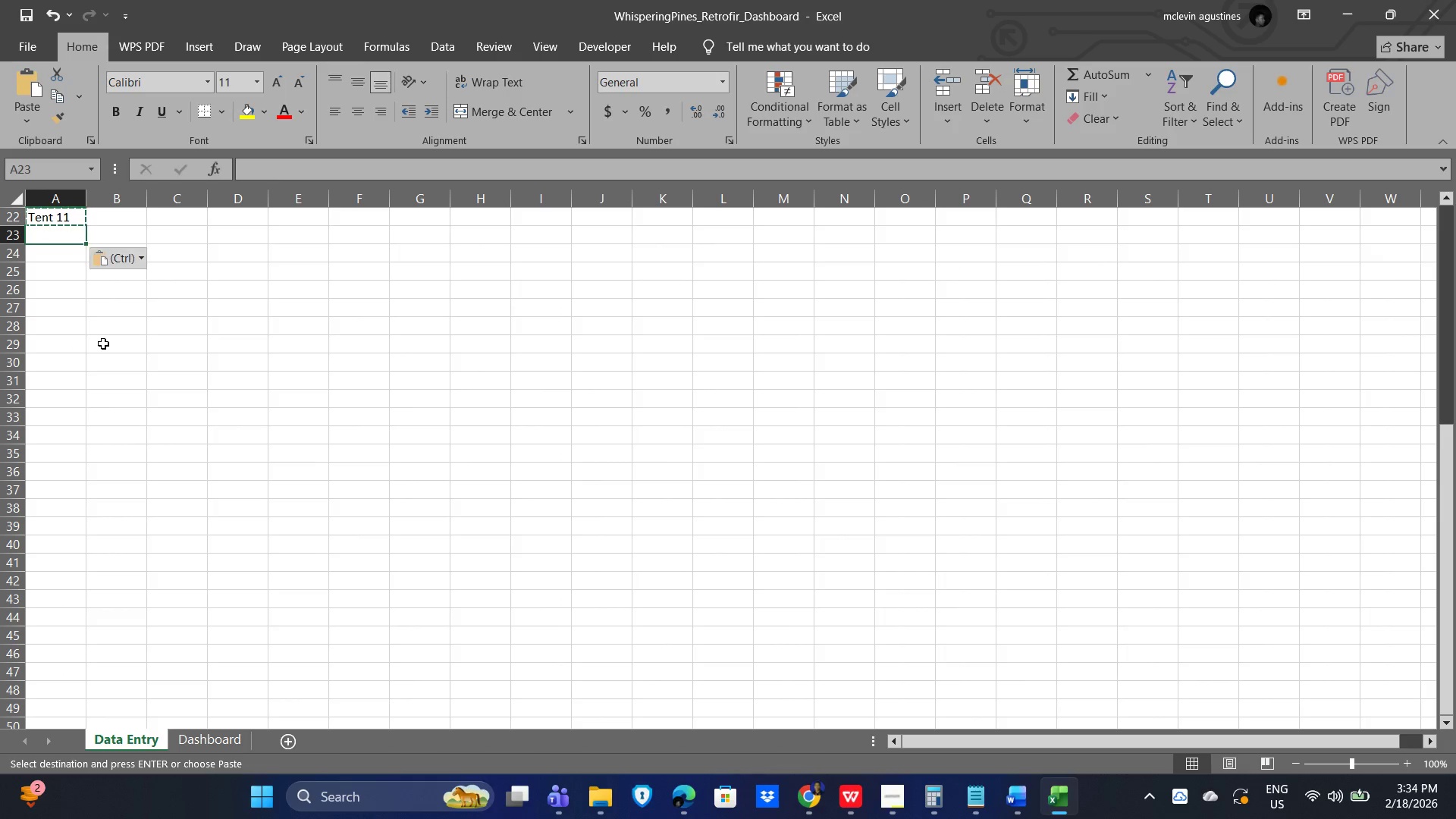 
left_click([103, 344])
 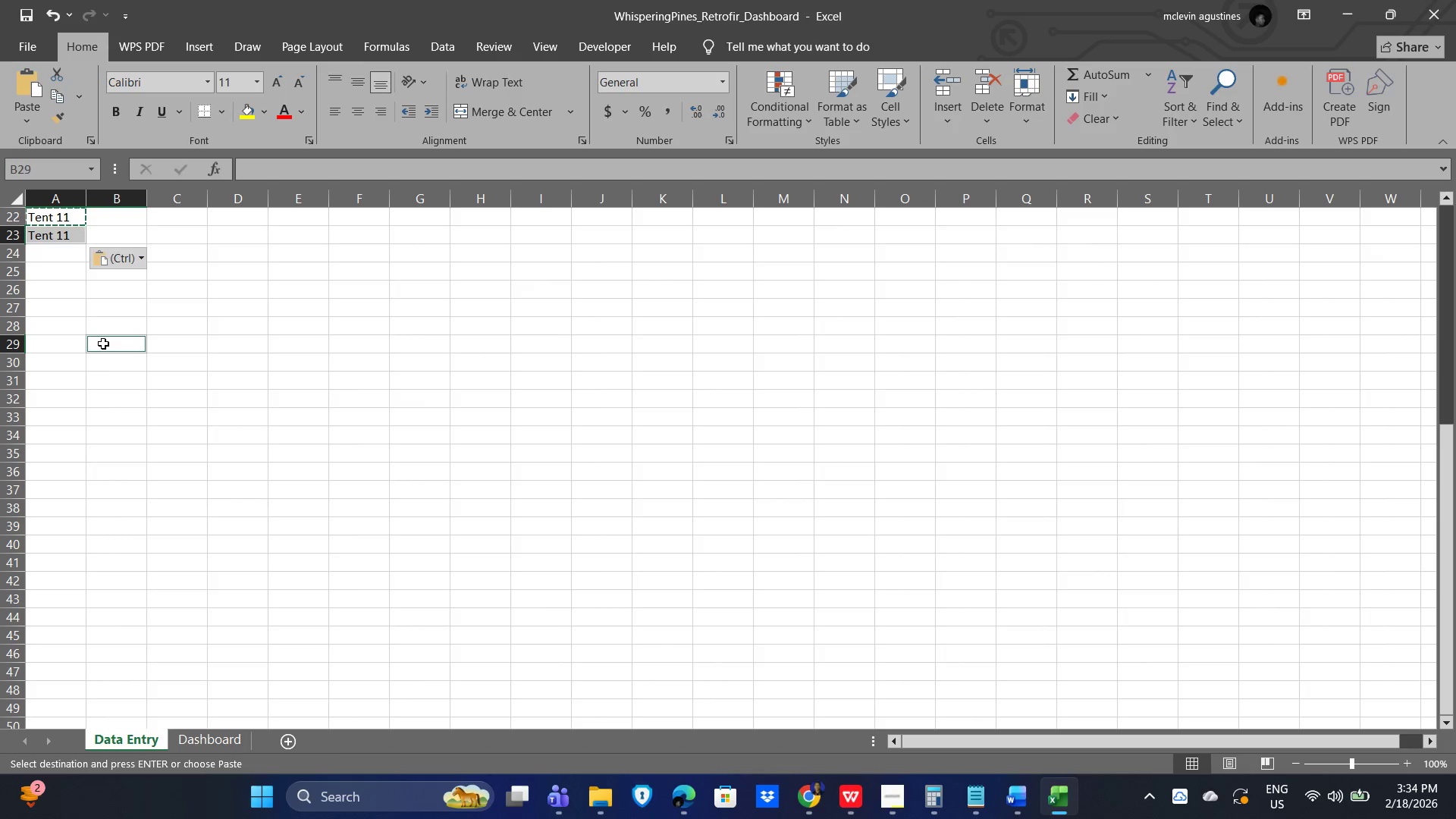 
key(ArrowDown)
 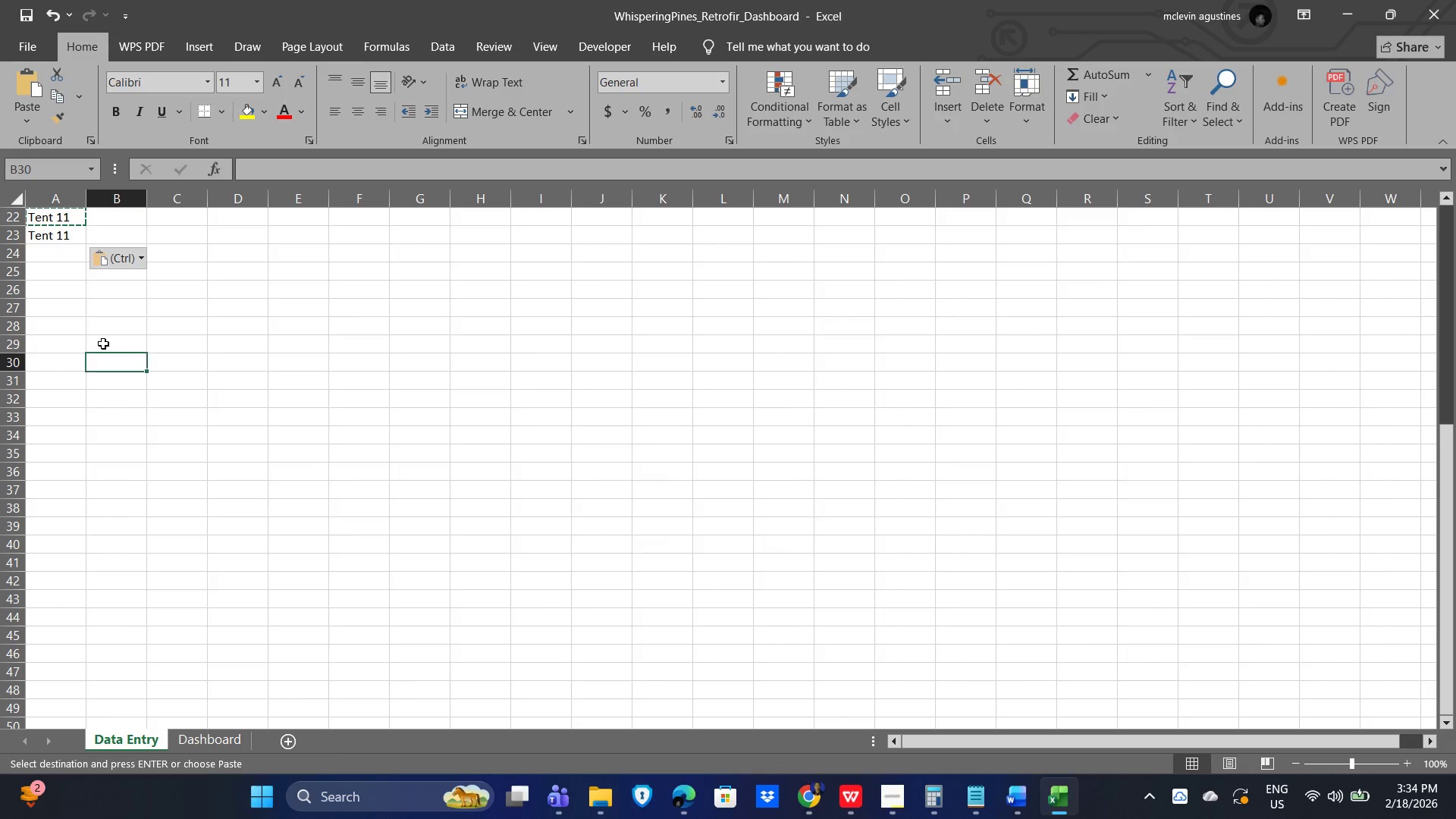 
key(ArrowUp)
 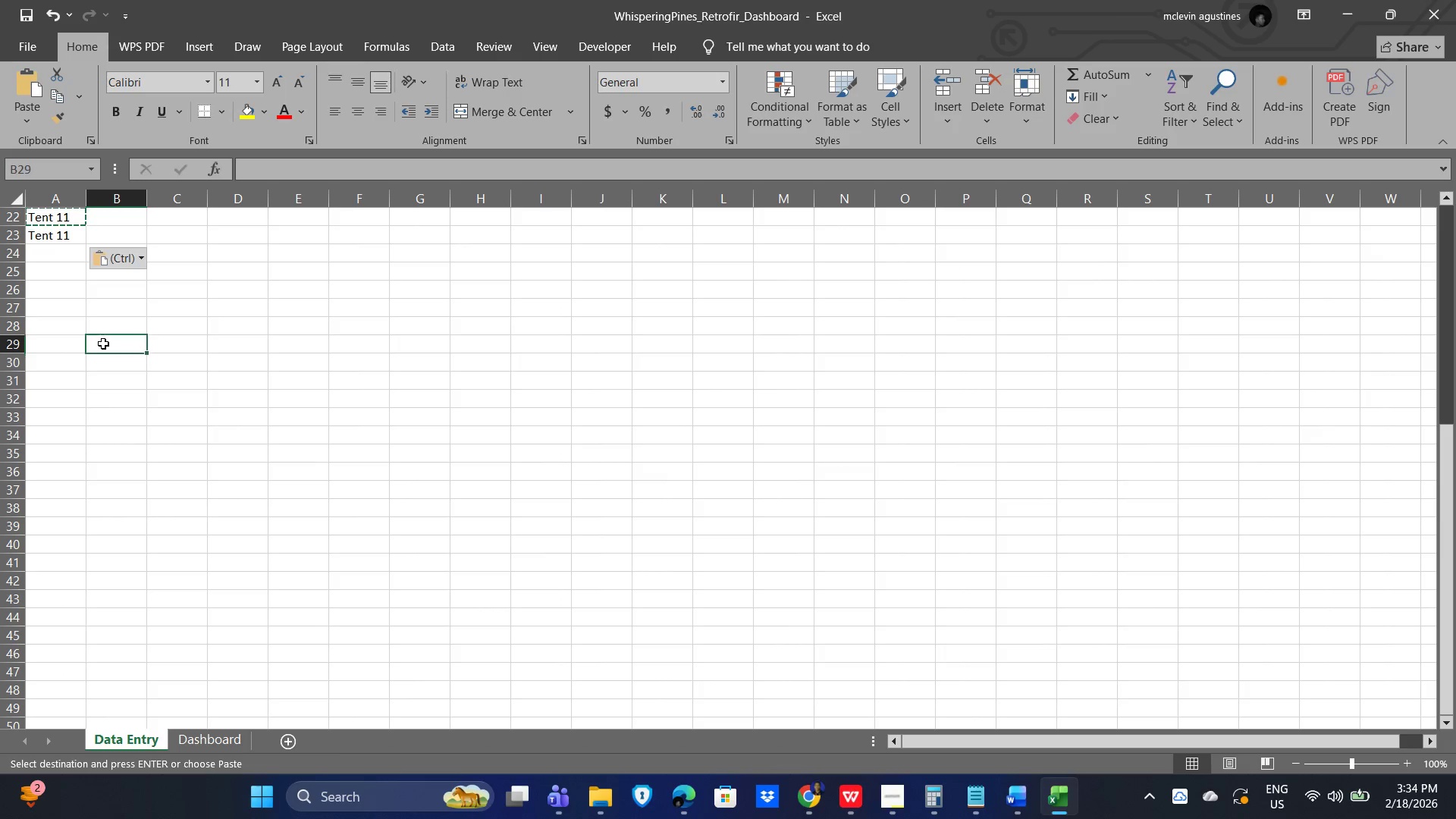 
key(ArrowUp)
 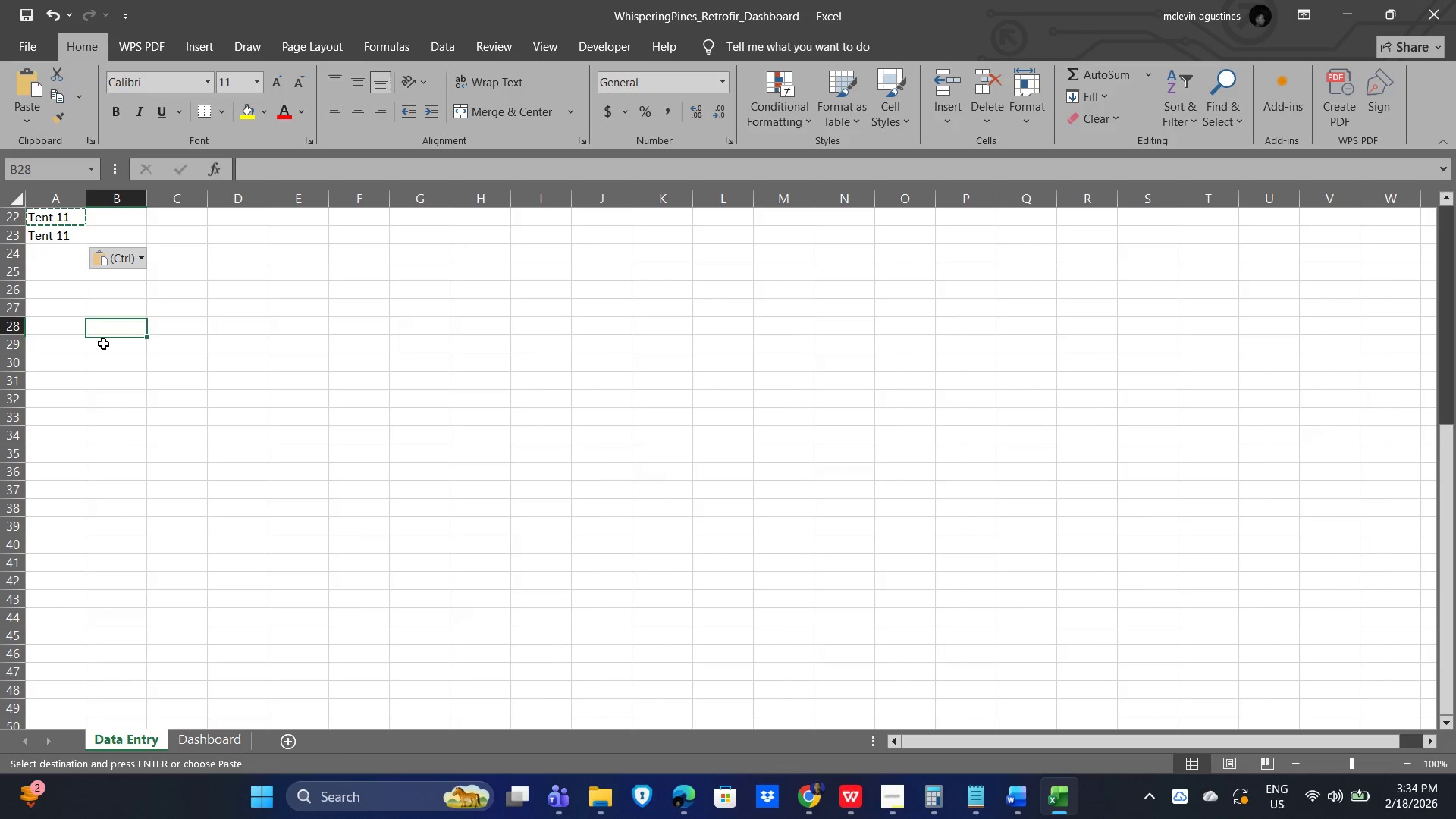 
key(ArrowUp)
 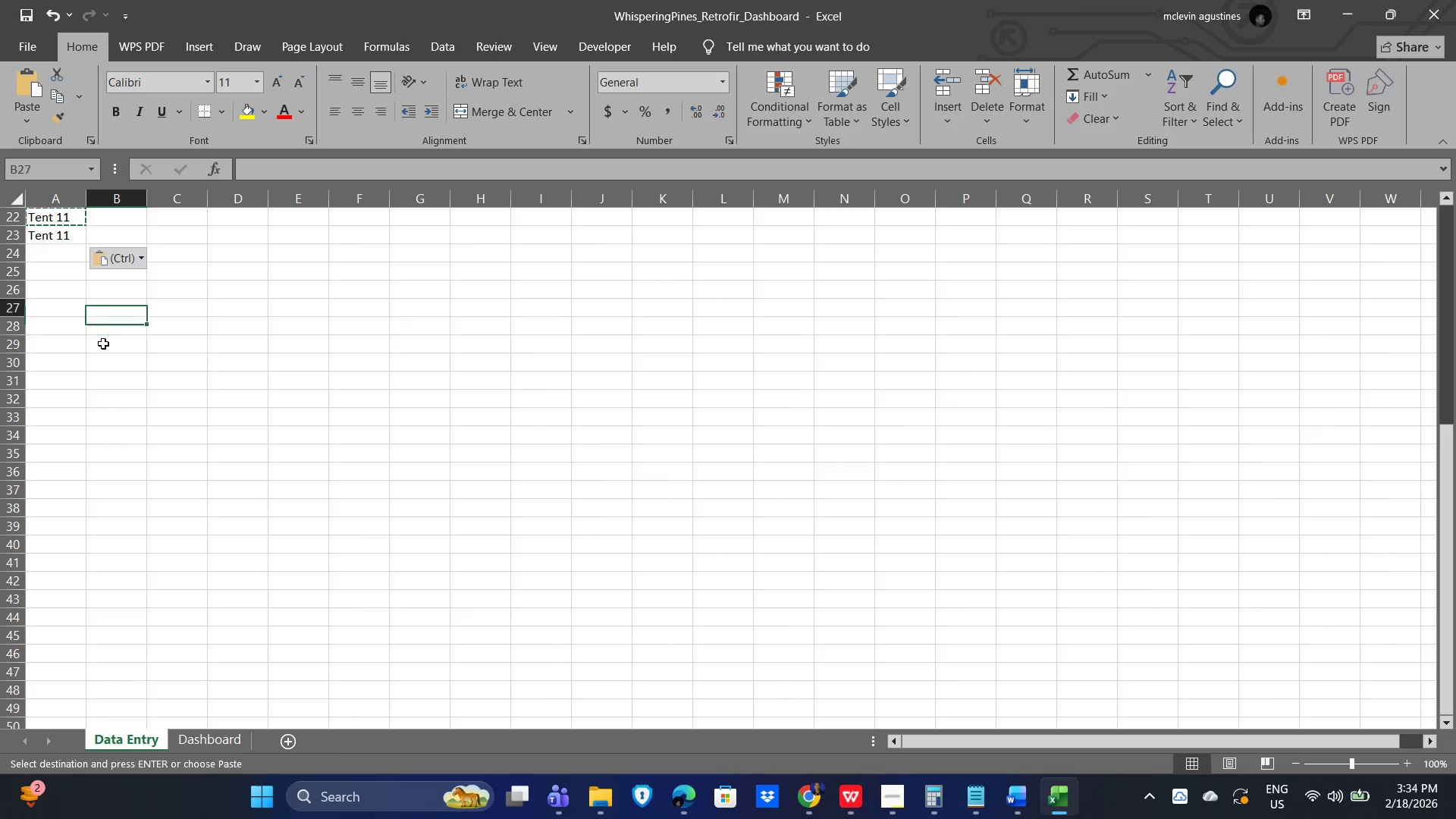 
key(ArrowUp)
 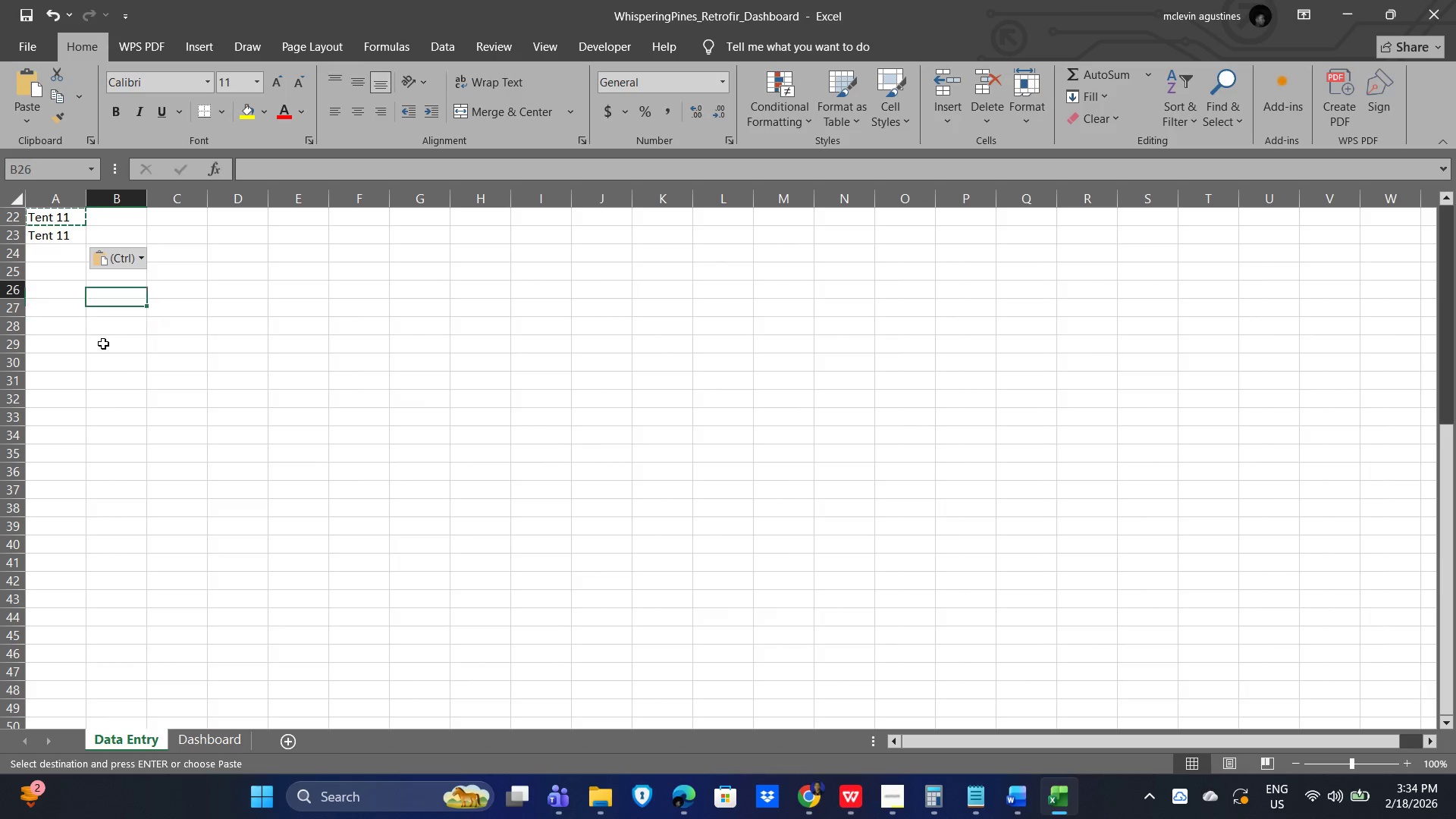 
key(ArrowUp)
 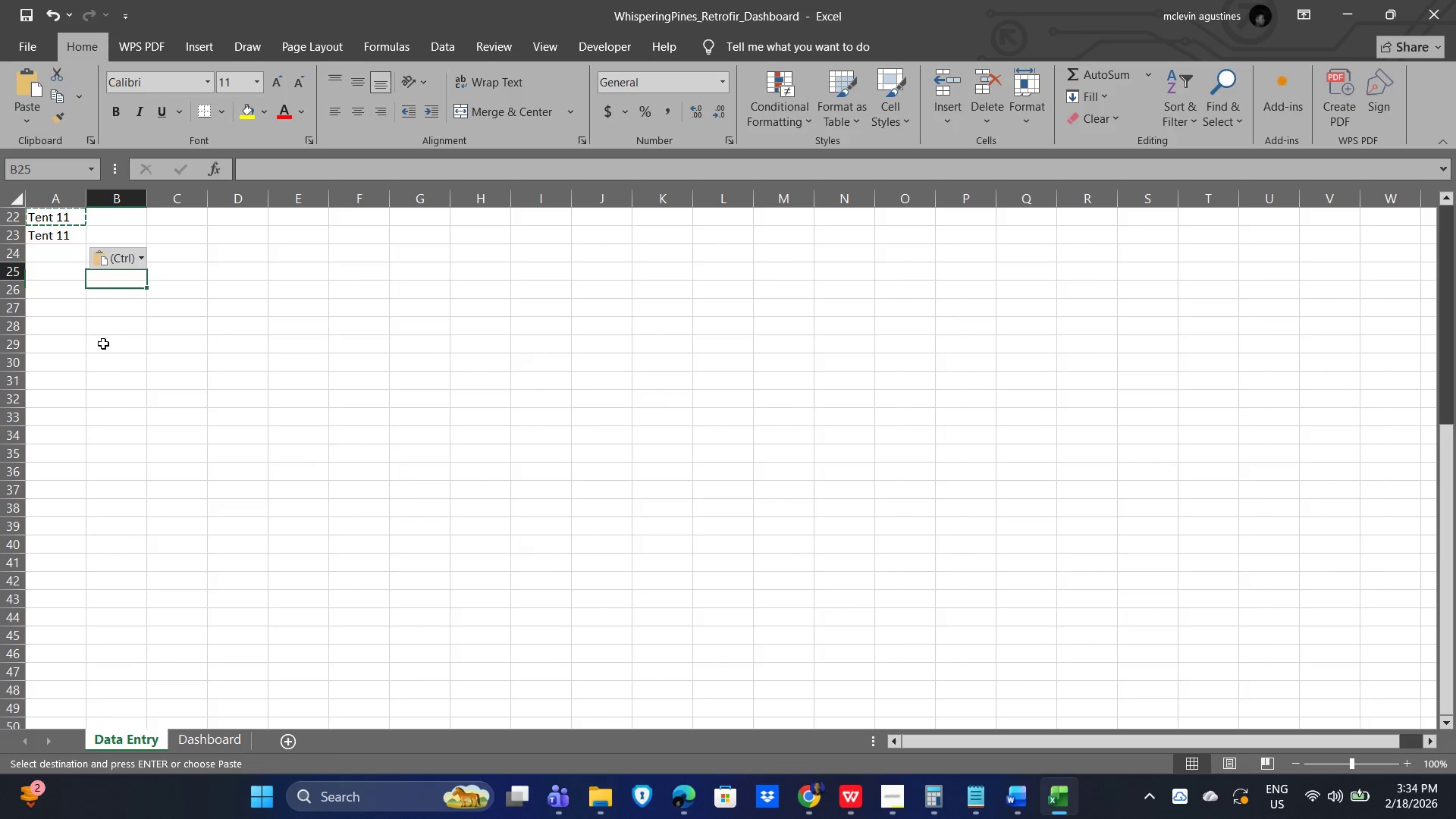 
key(ArrowUp)
 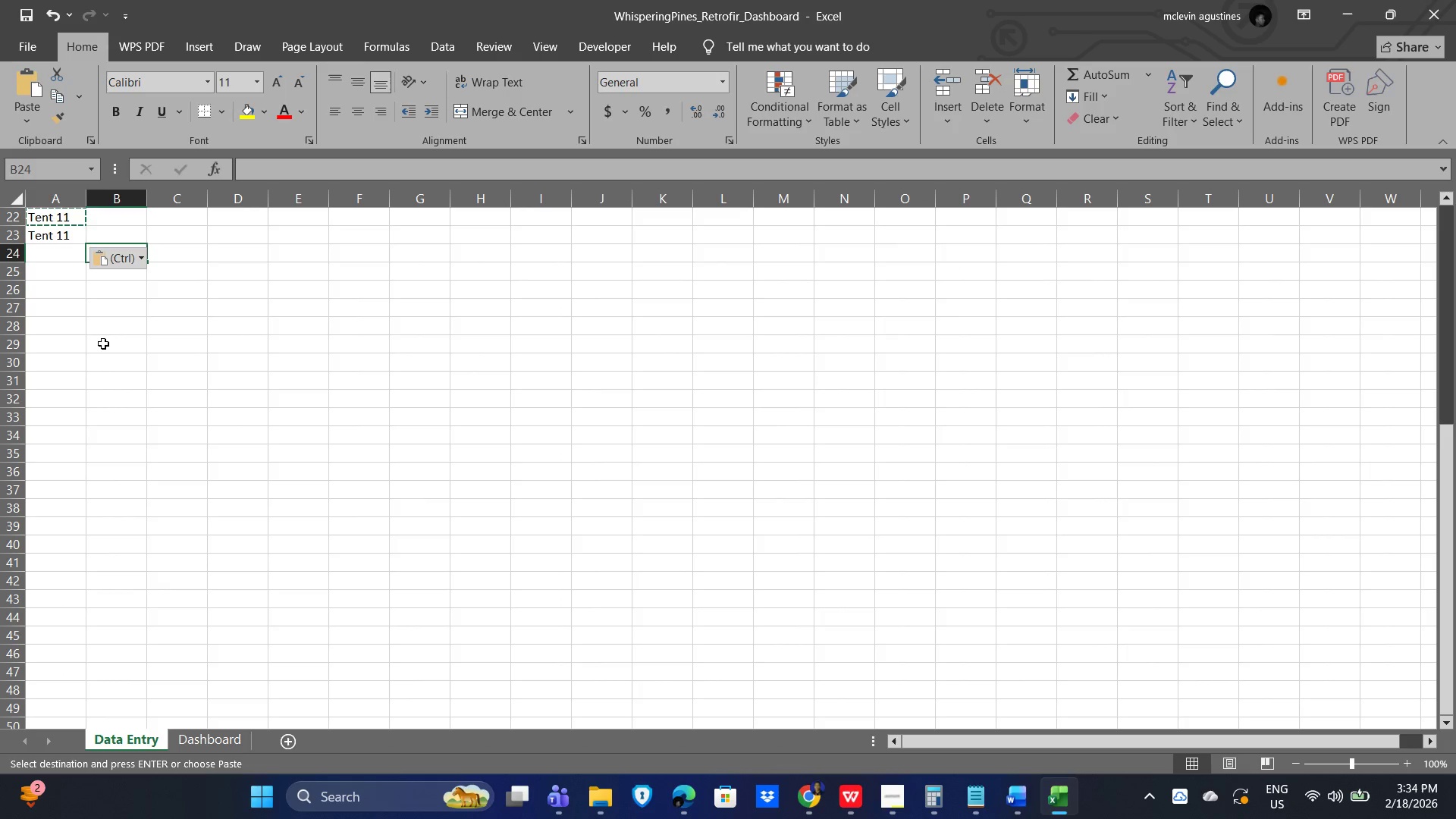 
key(ArrowLeft)
 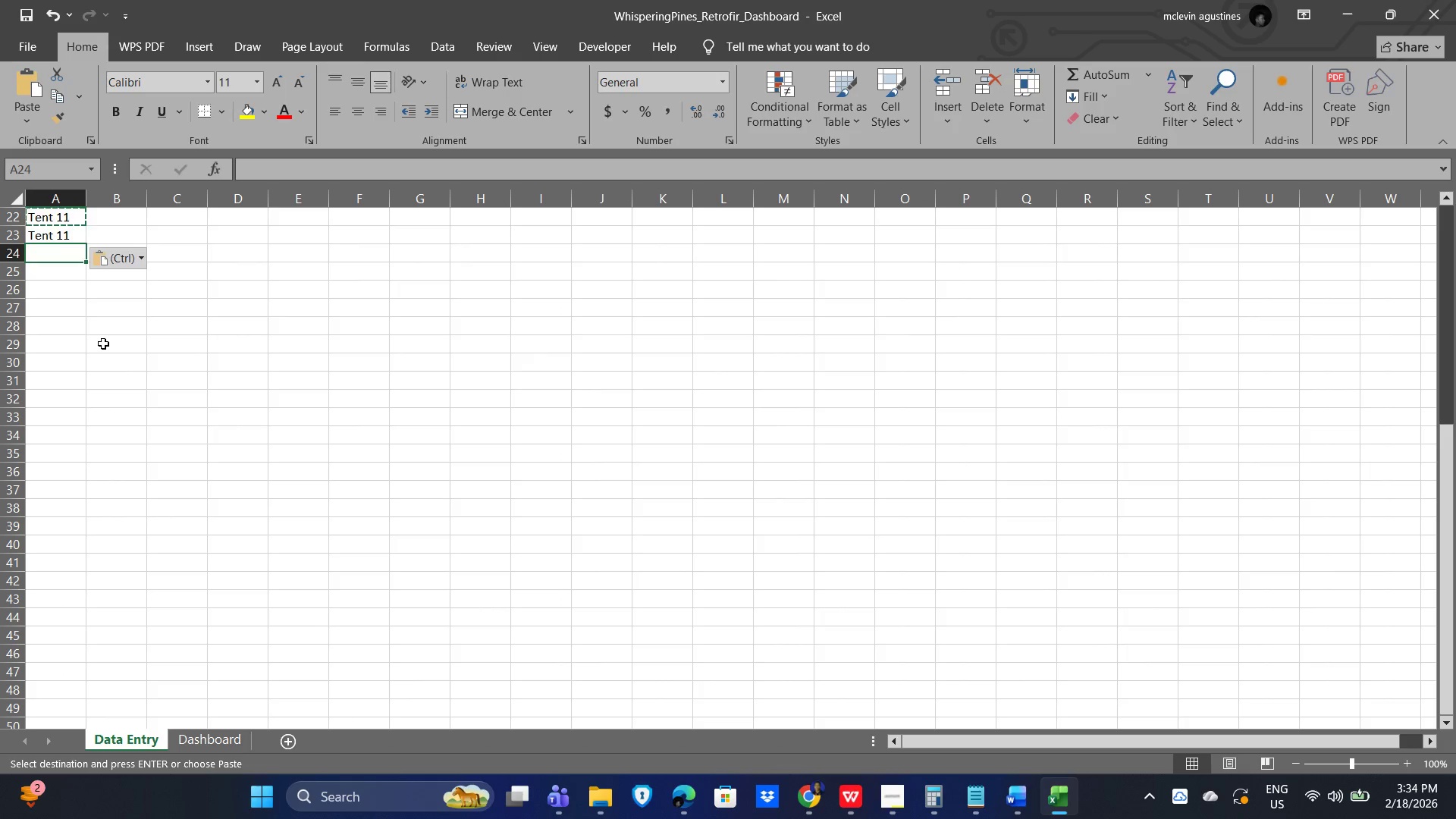 
type(Tent 12)
 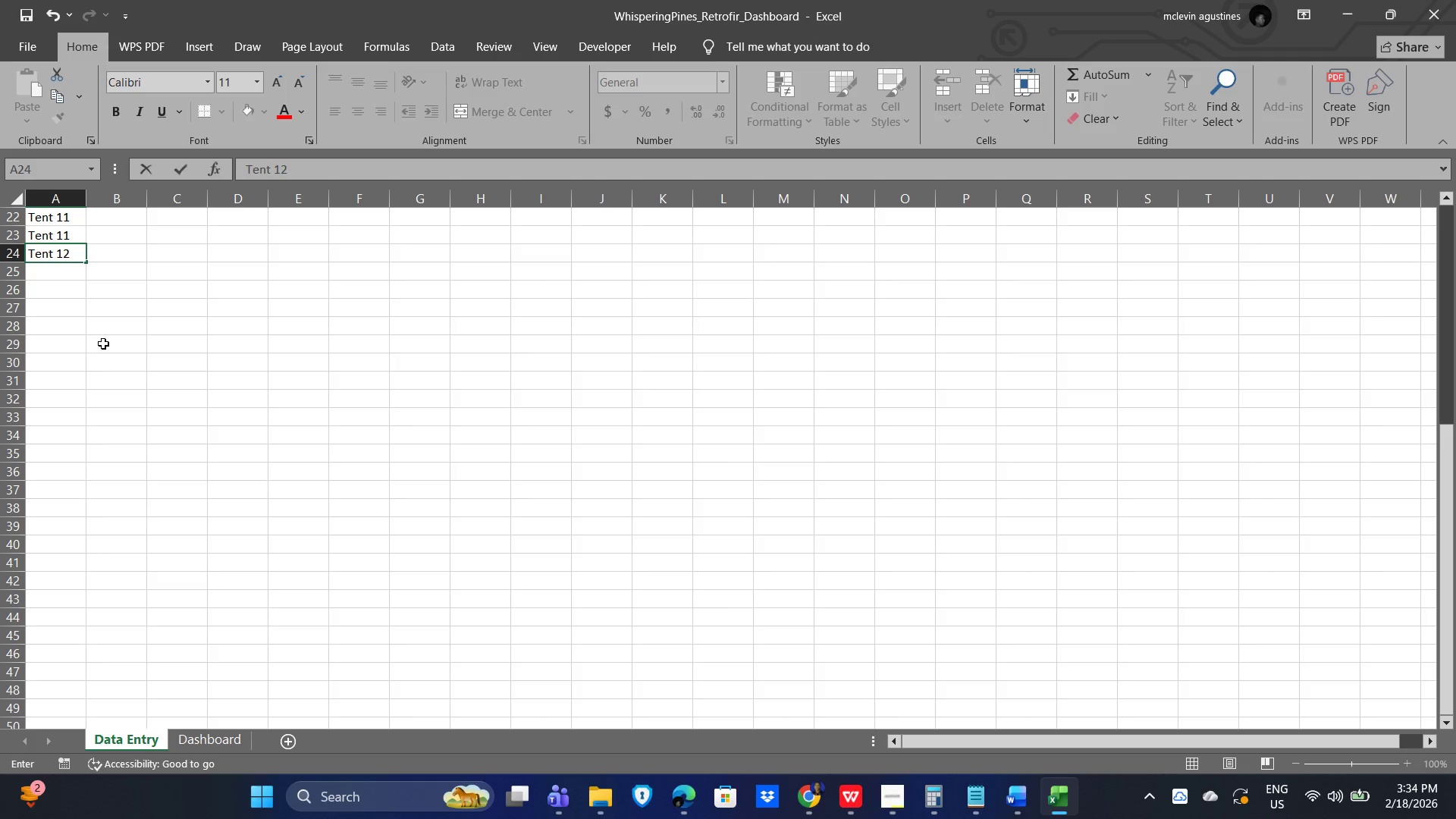 
key(ArrowDown)
 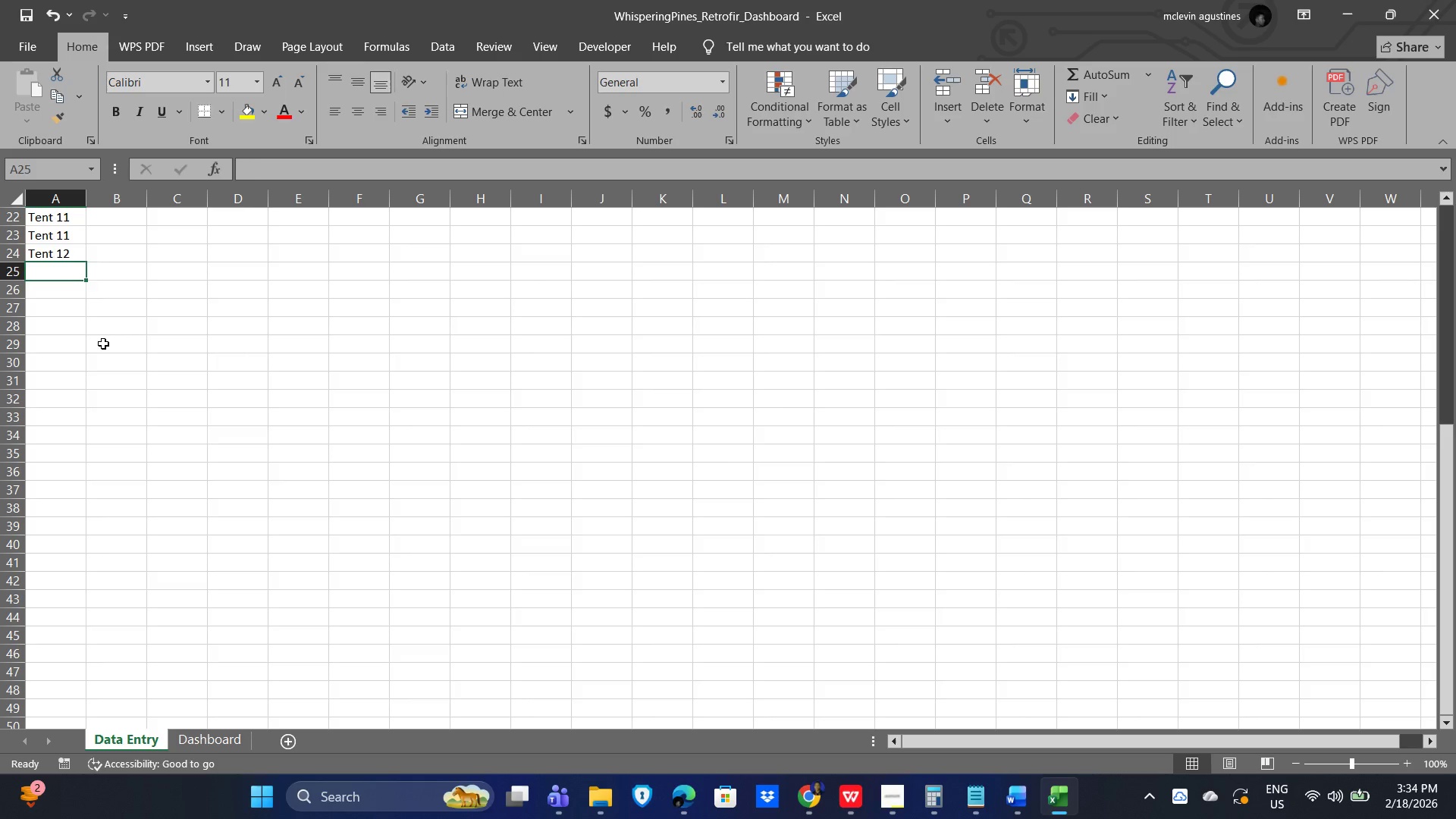 
key(ArrowUp)
 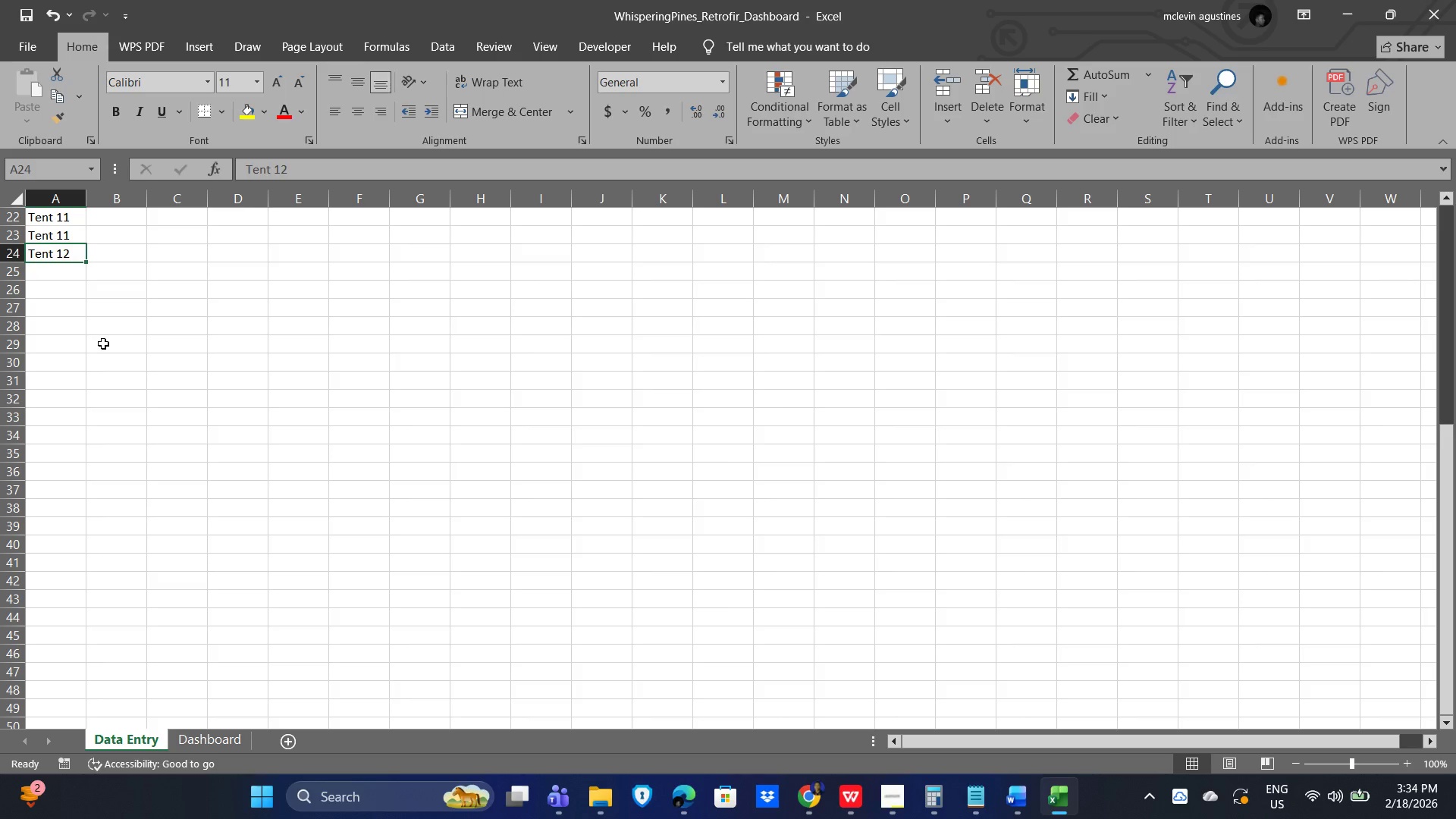 
key(Control+C)
 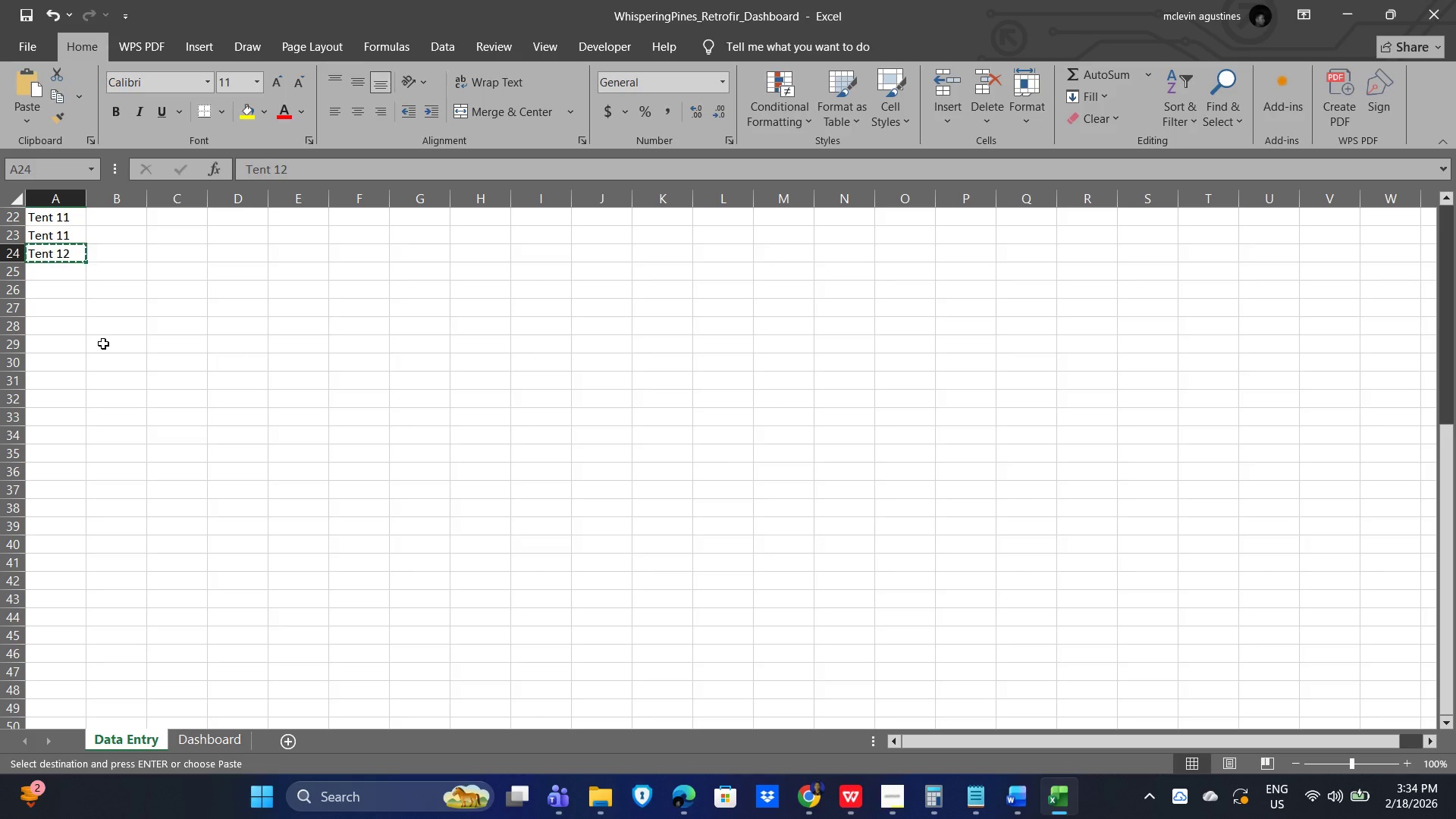 
key(ArrowDown)
 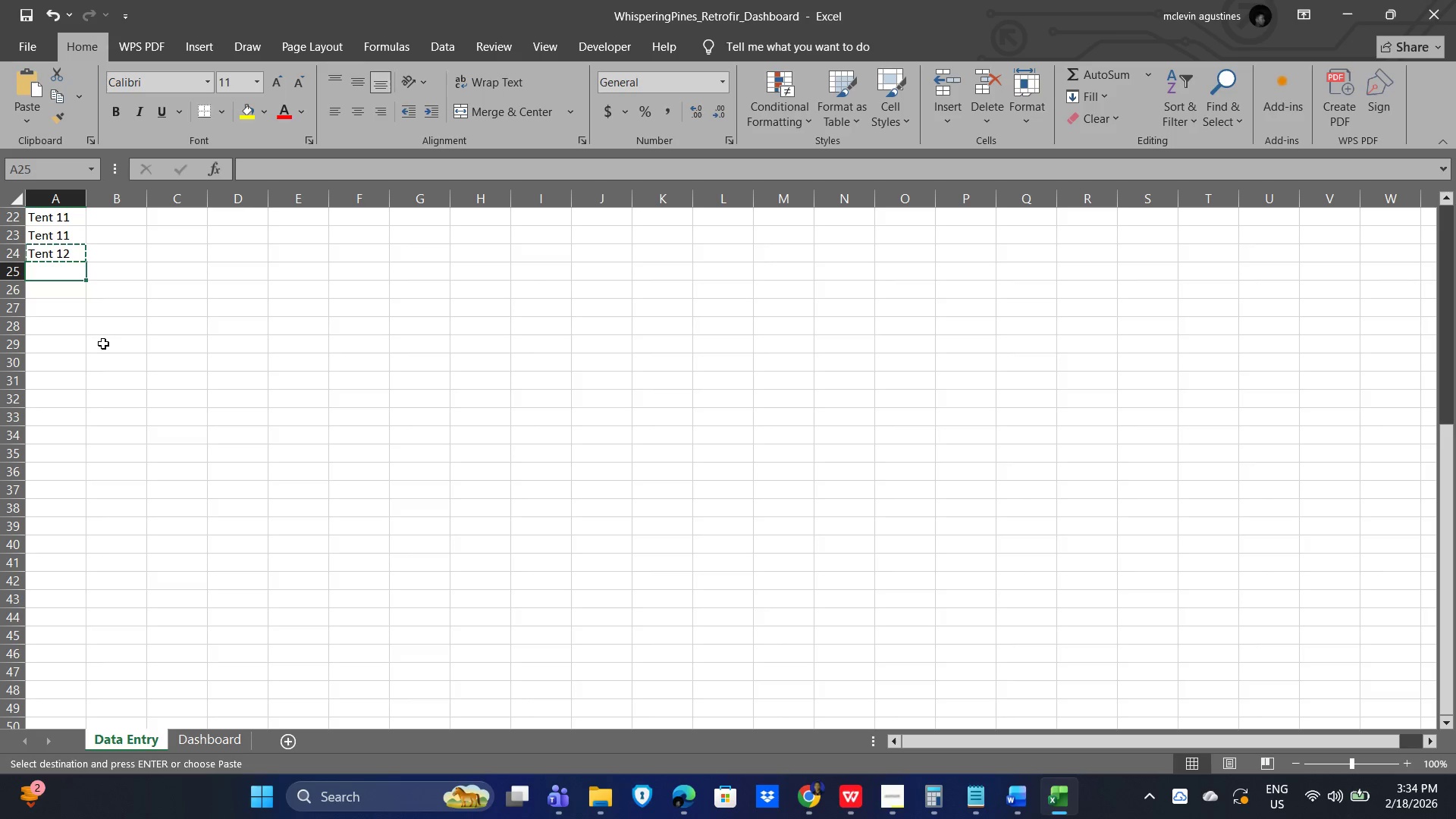 
key(Control+V)
 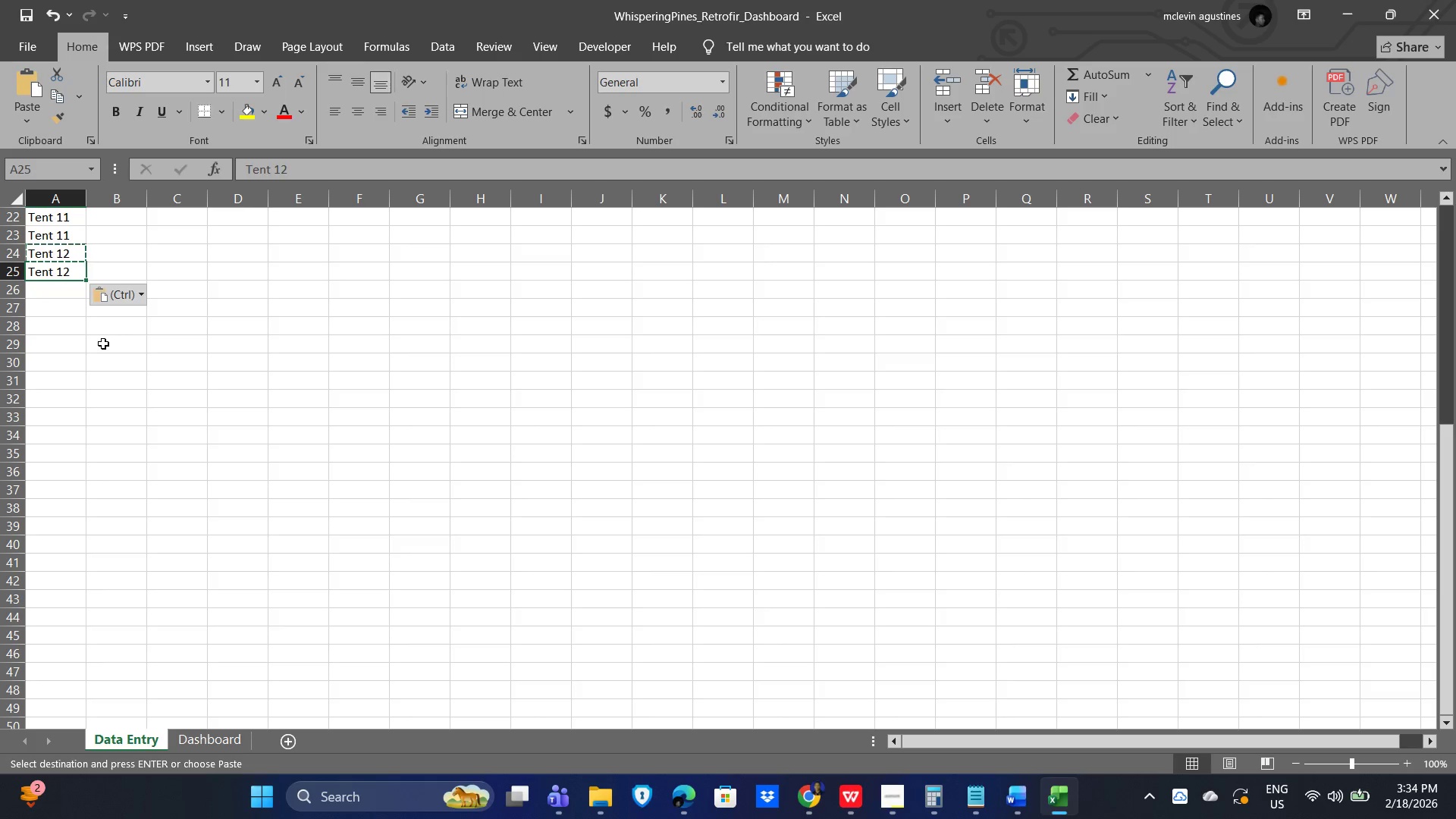 
key(ArrowDown)
 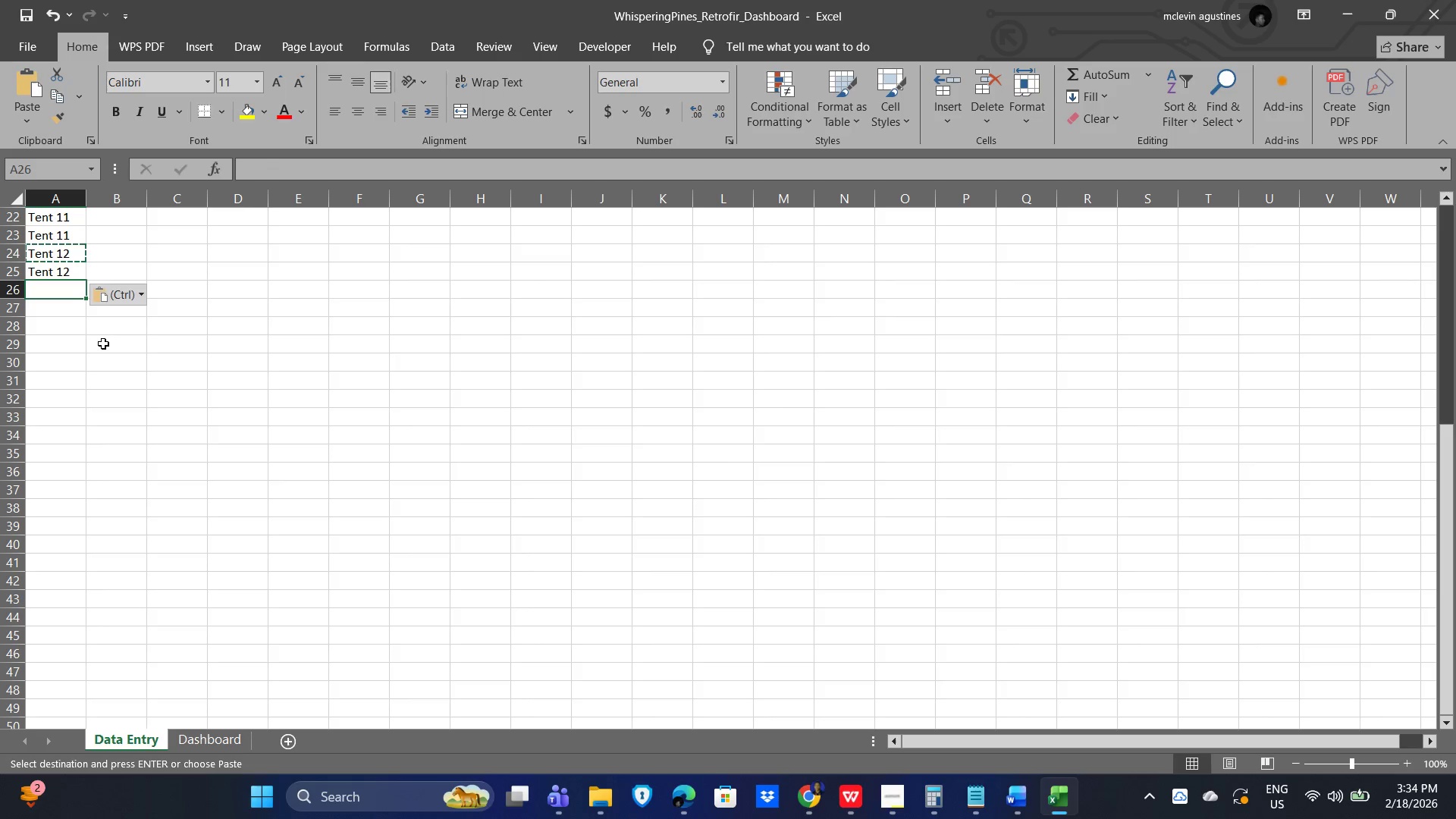 
type(Tent 13)
key(NumpadEnter)
 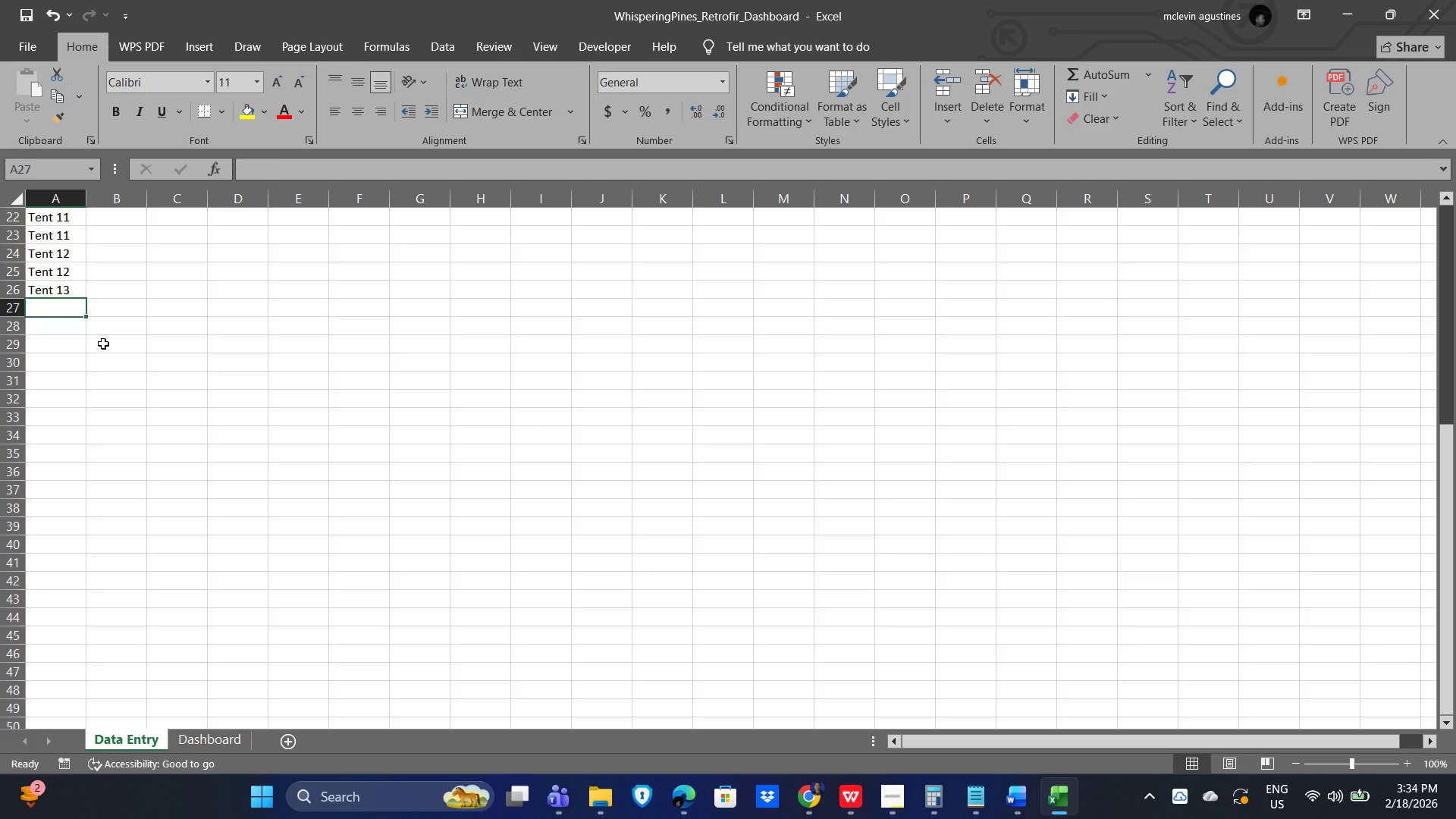 
key(ArrowUp)
 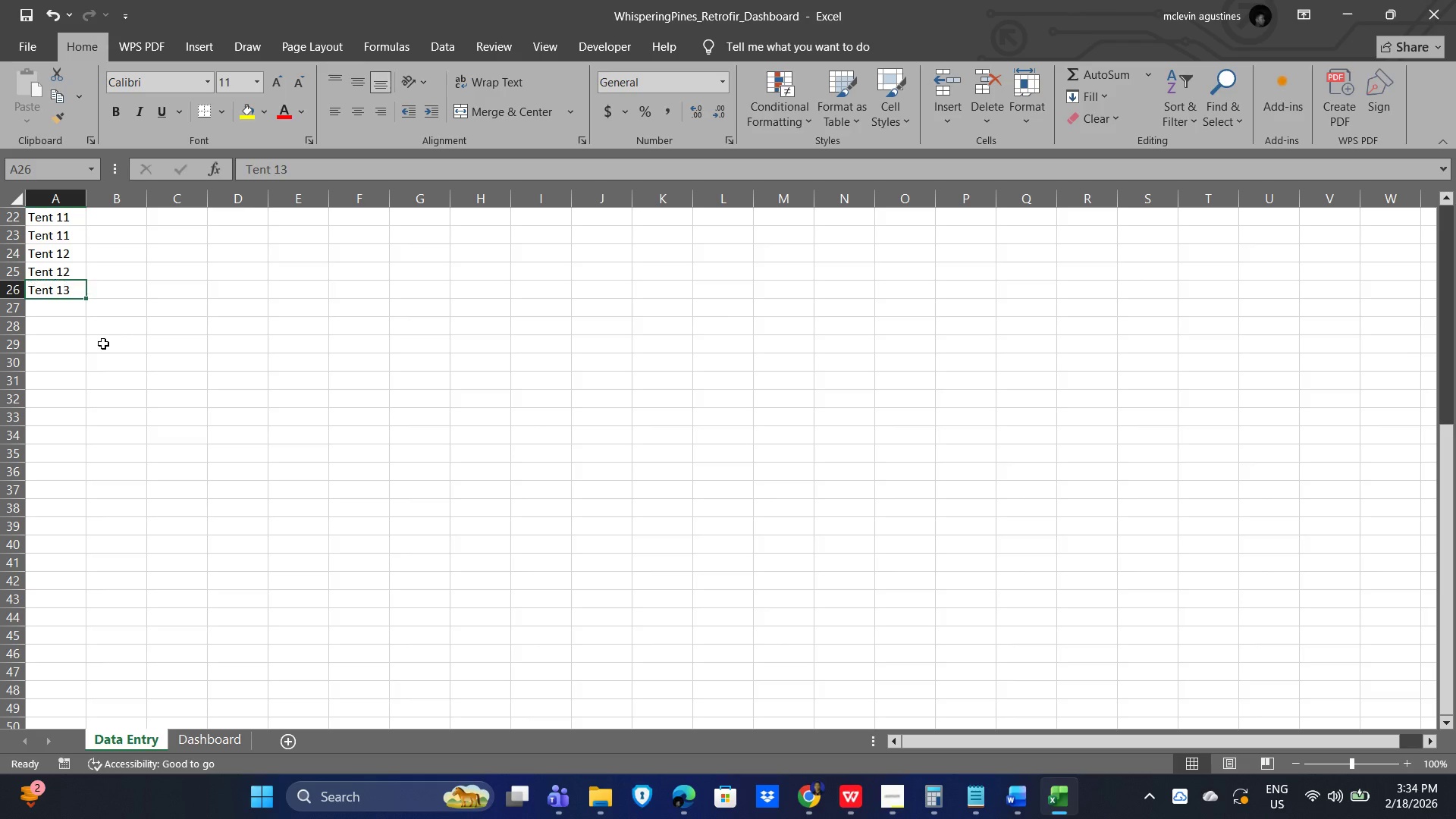 
key(Control+C)
 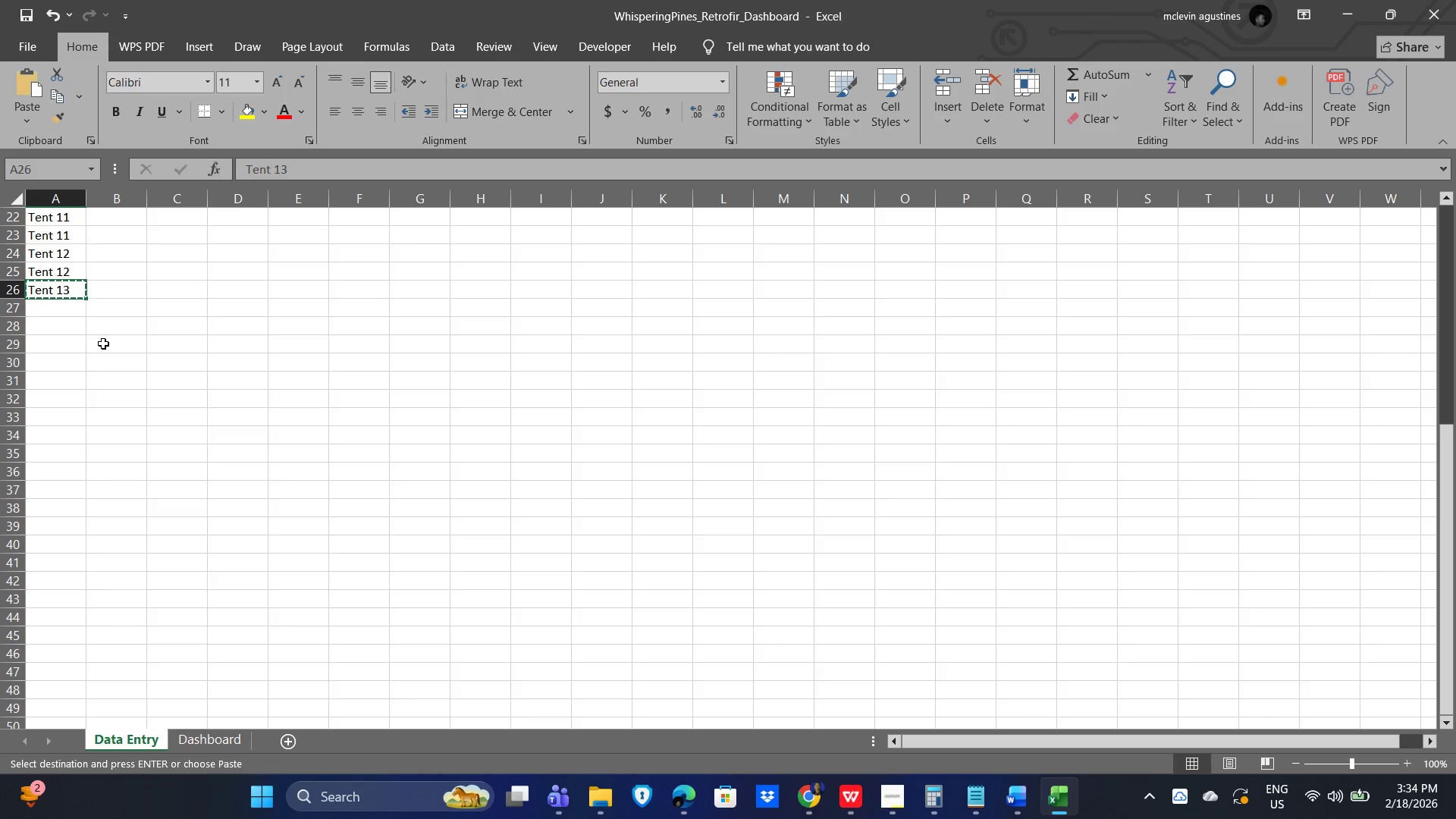 
key(ArrowDown)
 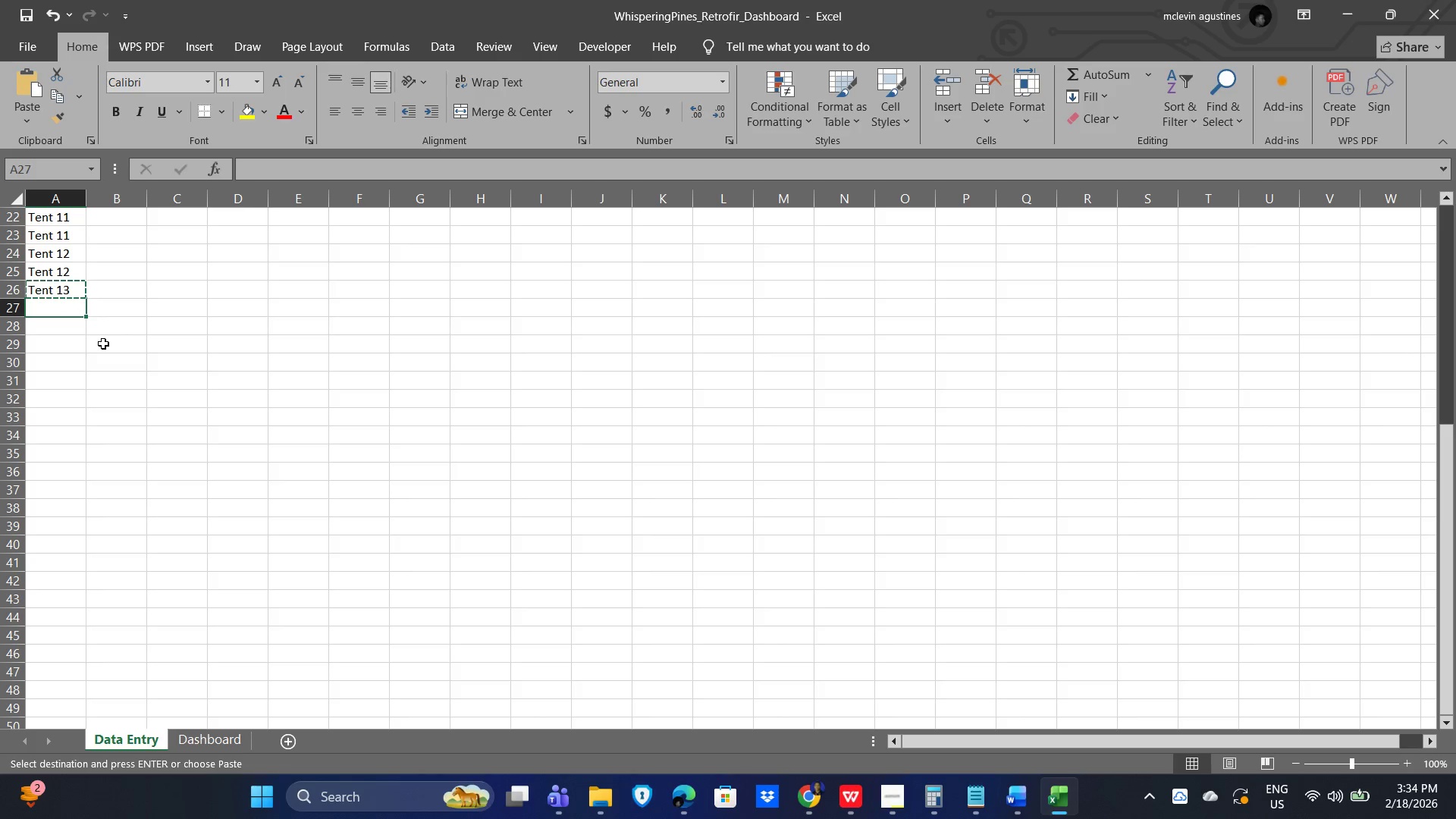 
key(Control+V)
 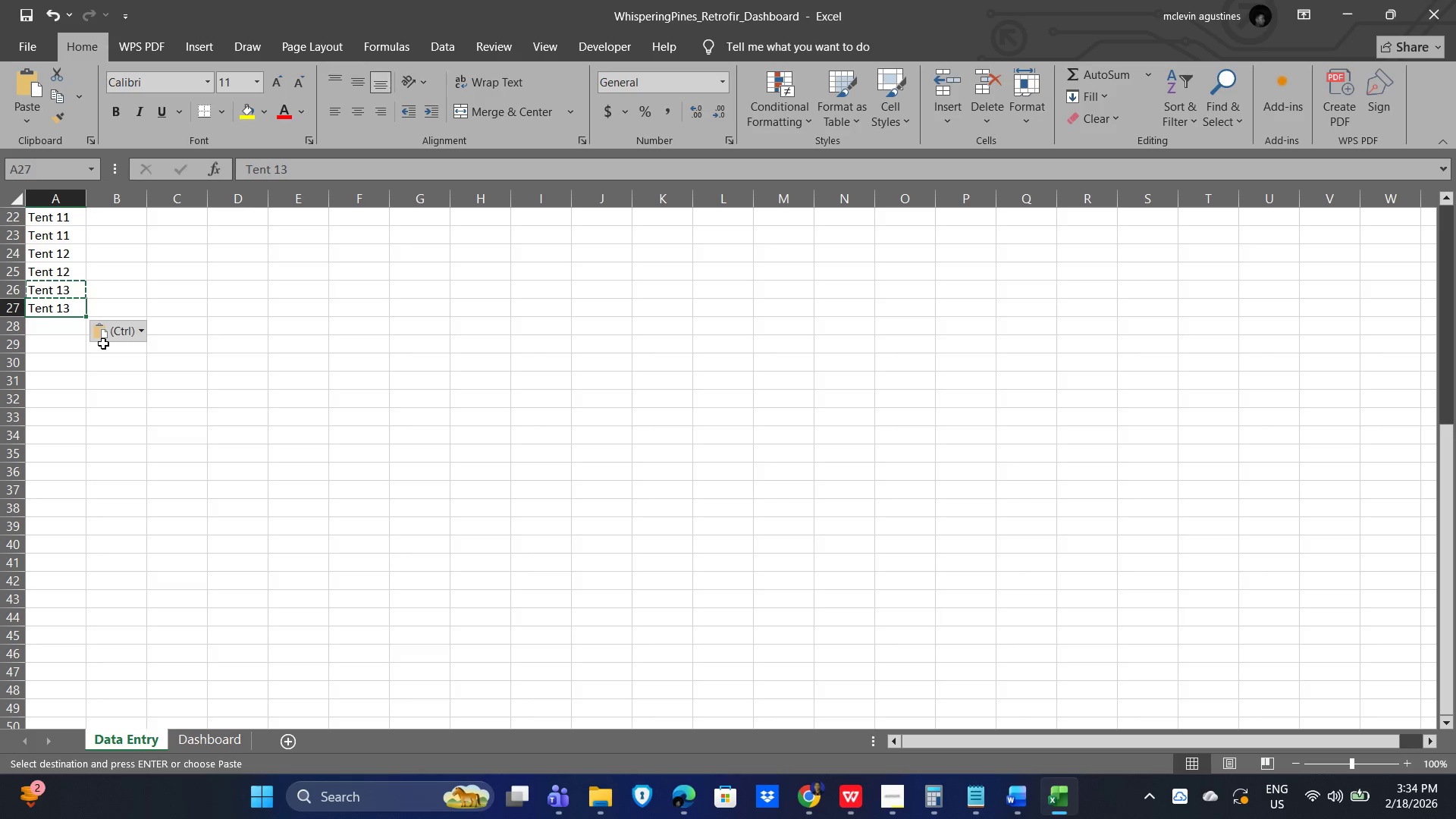 
key(ArrowDown)
 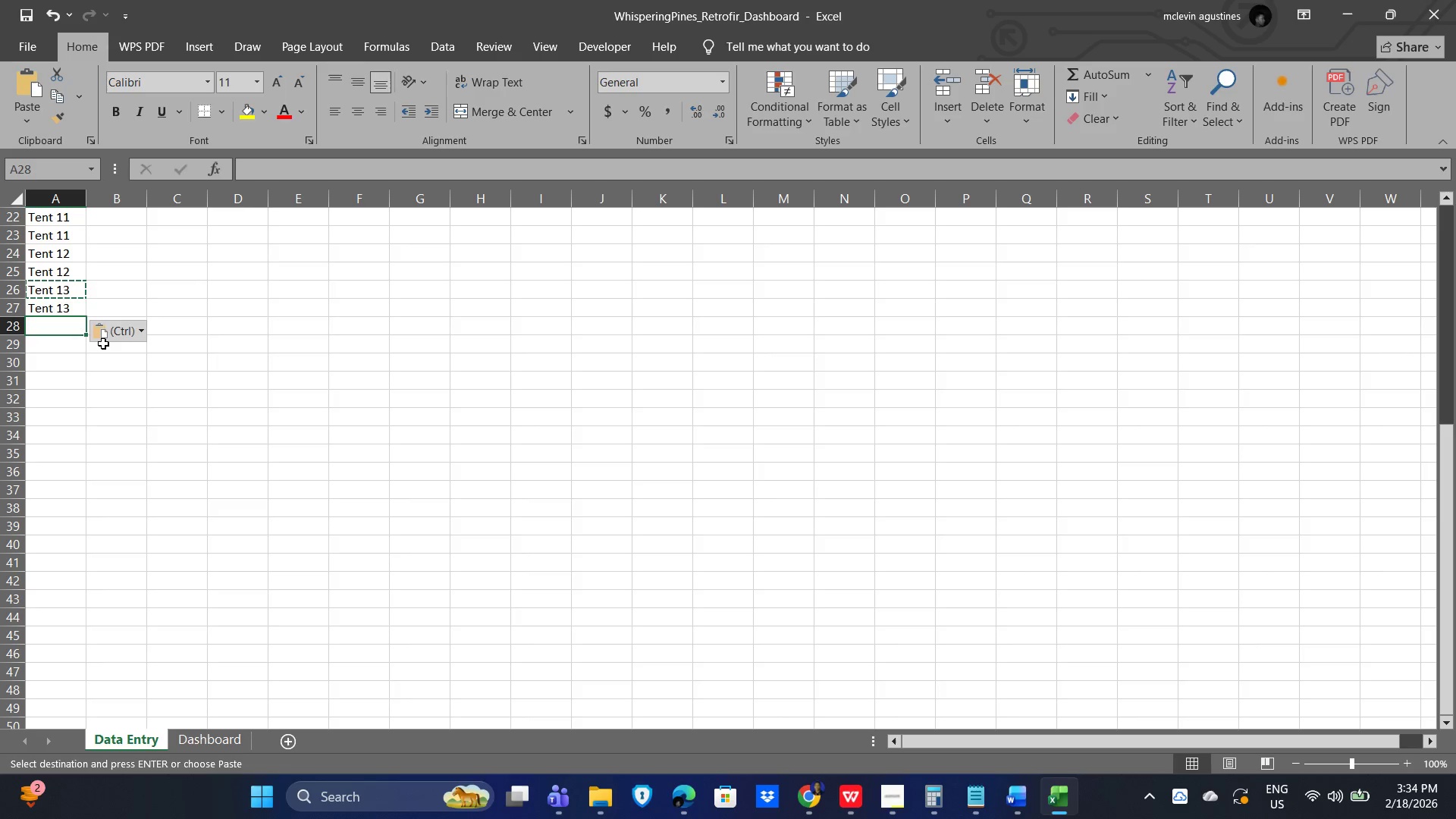 
type(Tent 14)
key(NumpadEnter)
 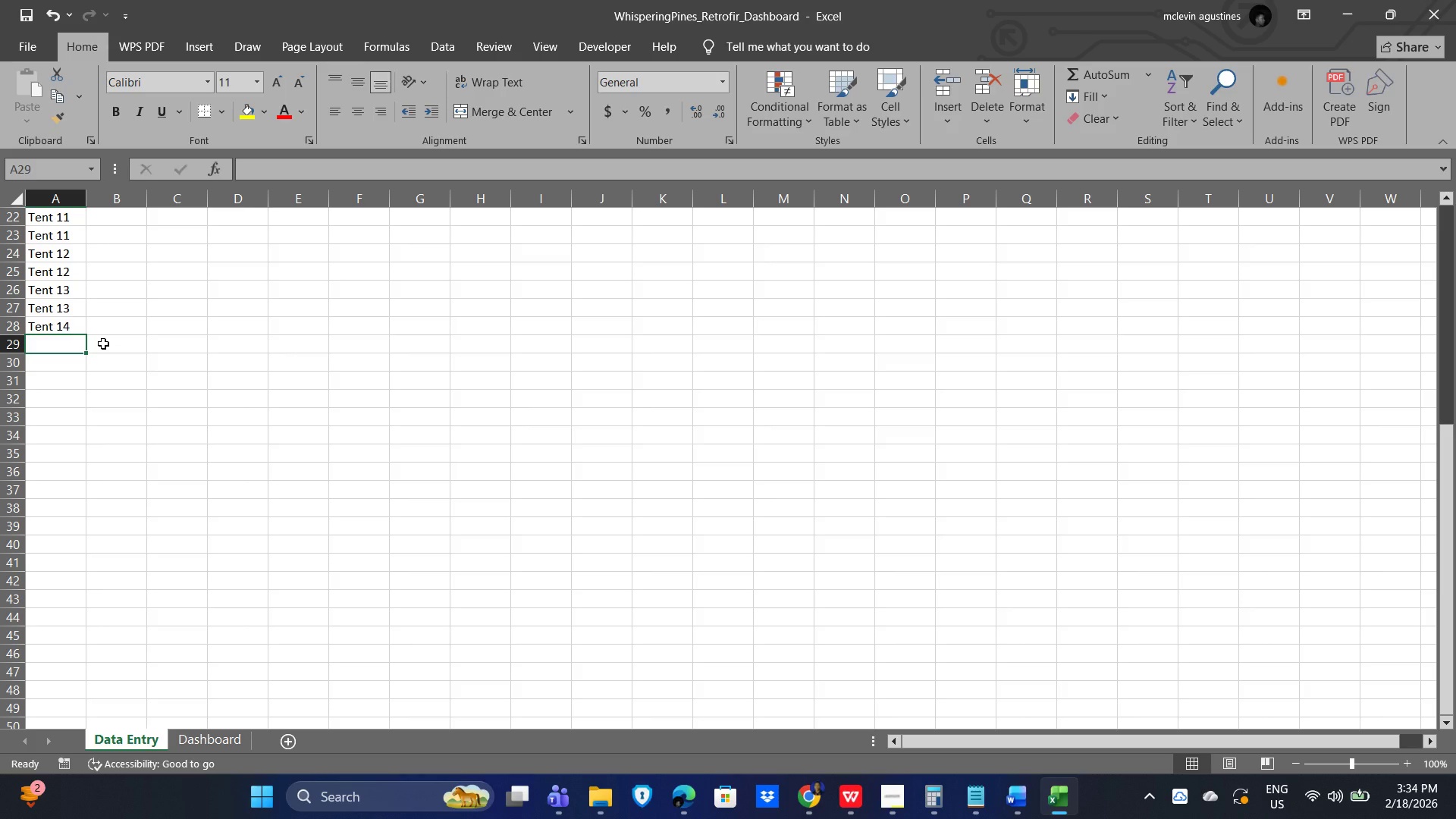 
key(ArrowUp)
 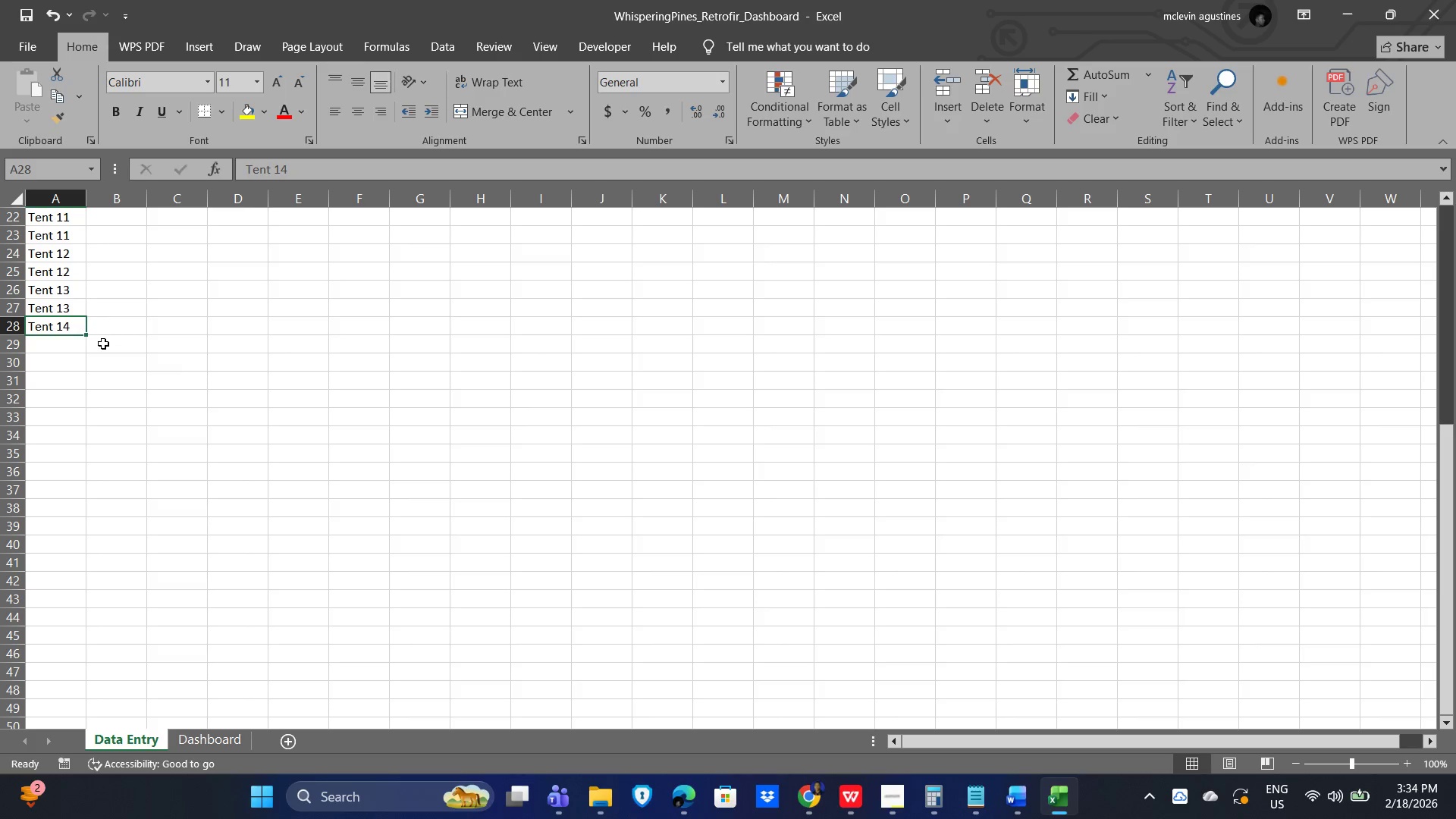 
key(Control+C)
 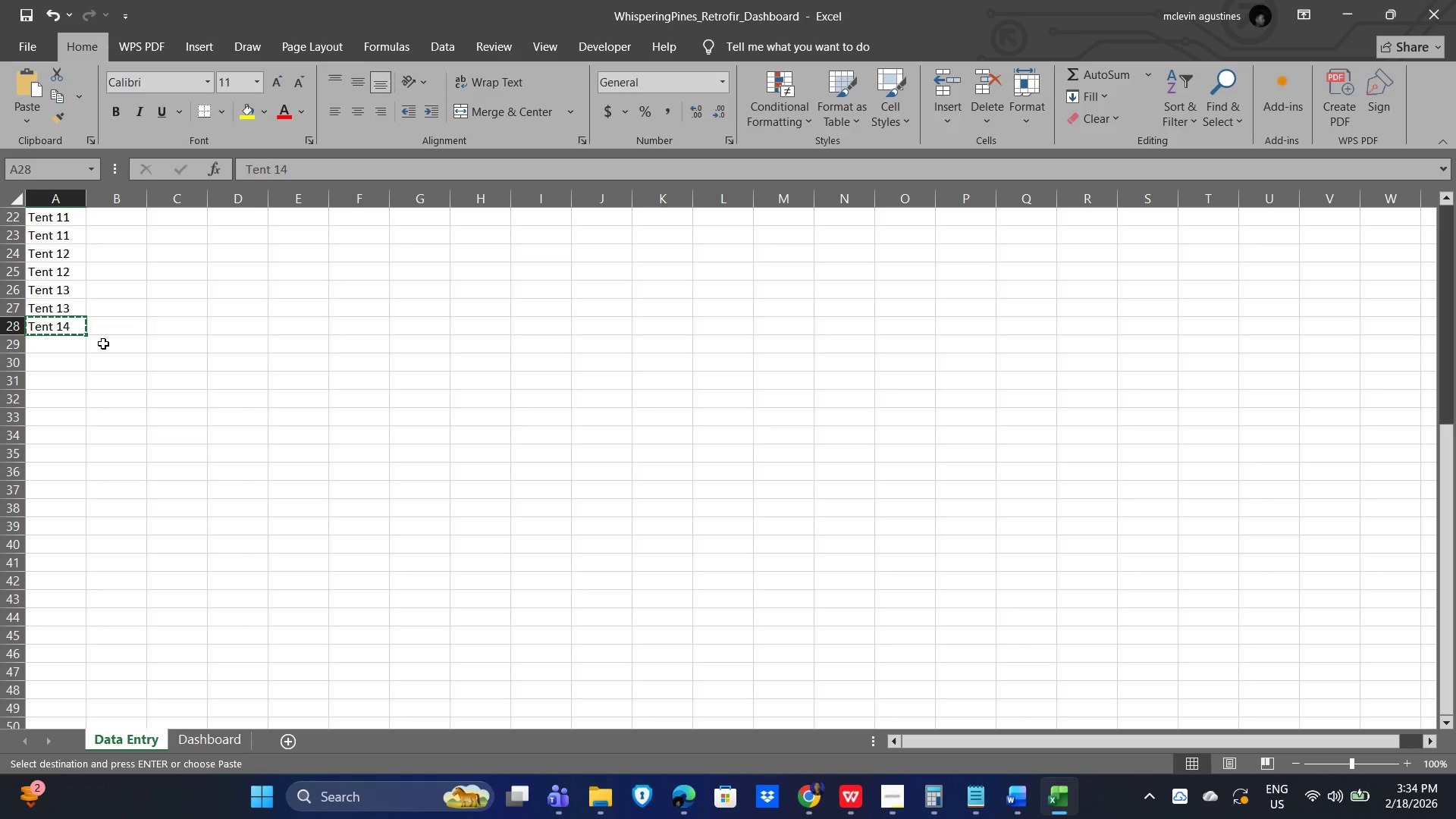 
key(ArrowDown)
 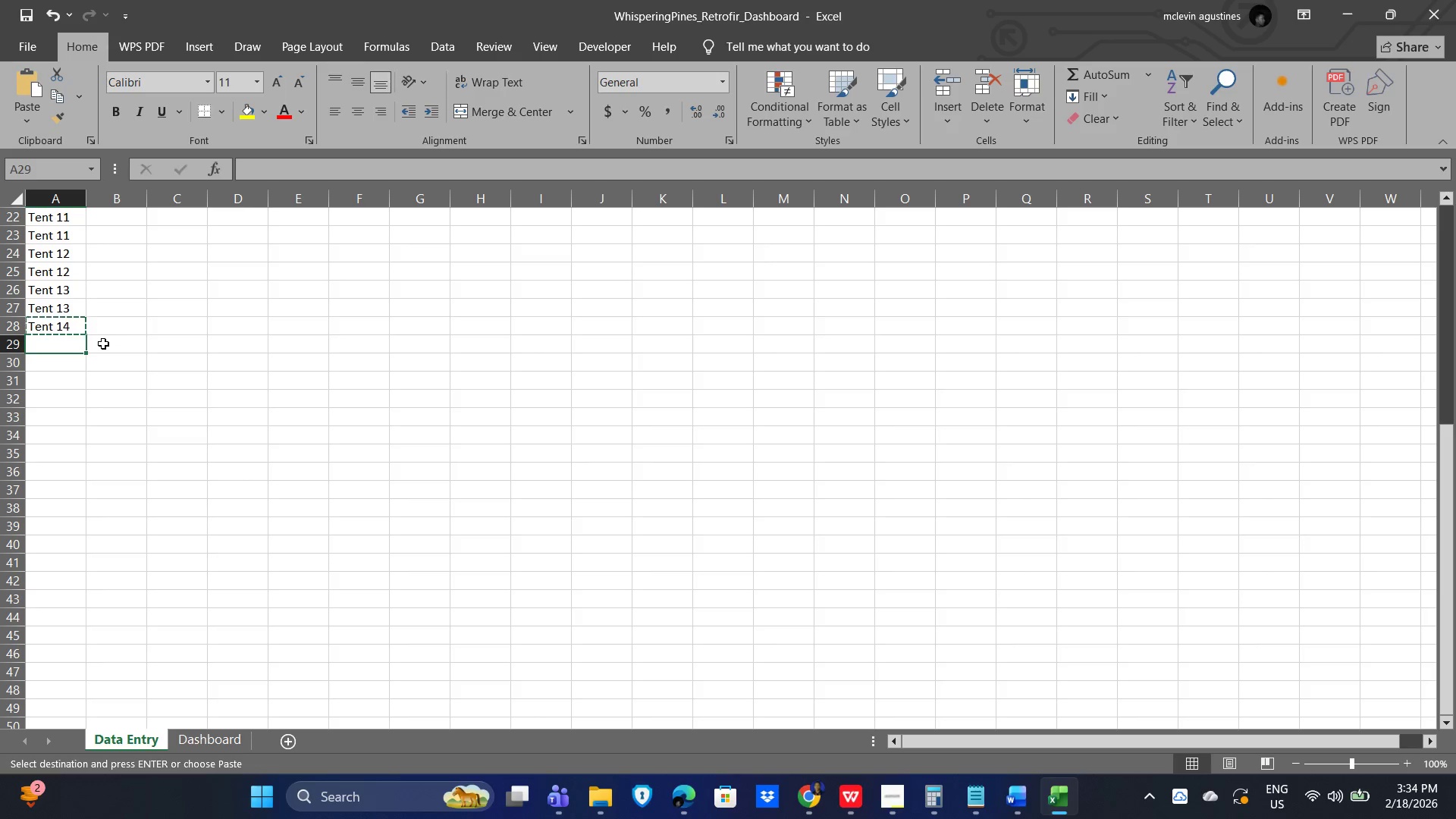 
key(Control+V)
 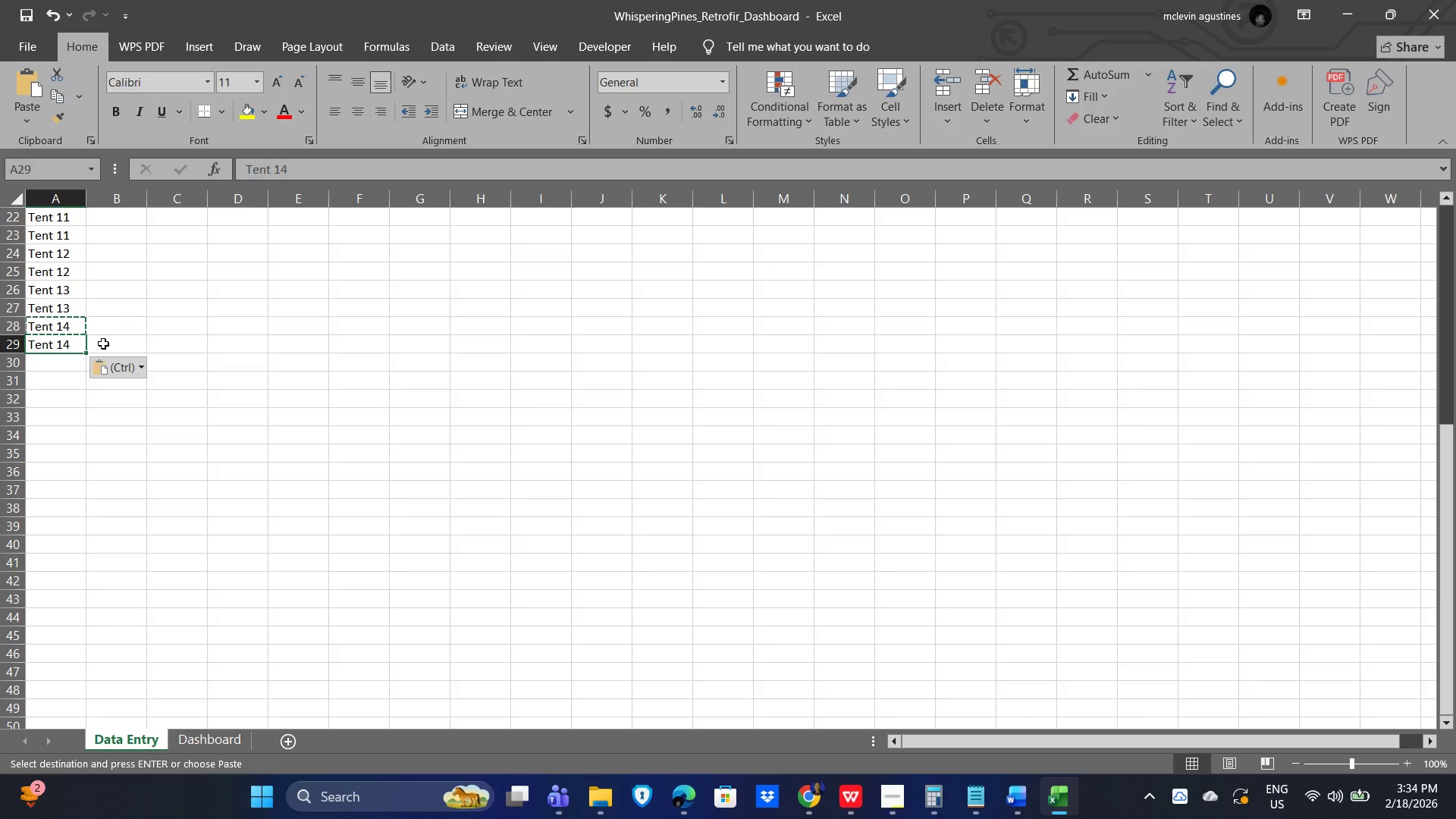 
key(ArrowDown)
 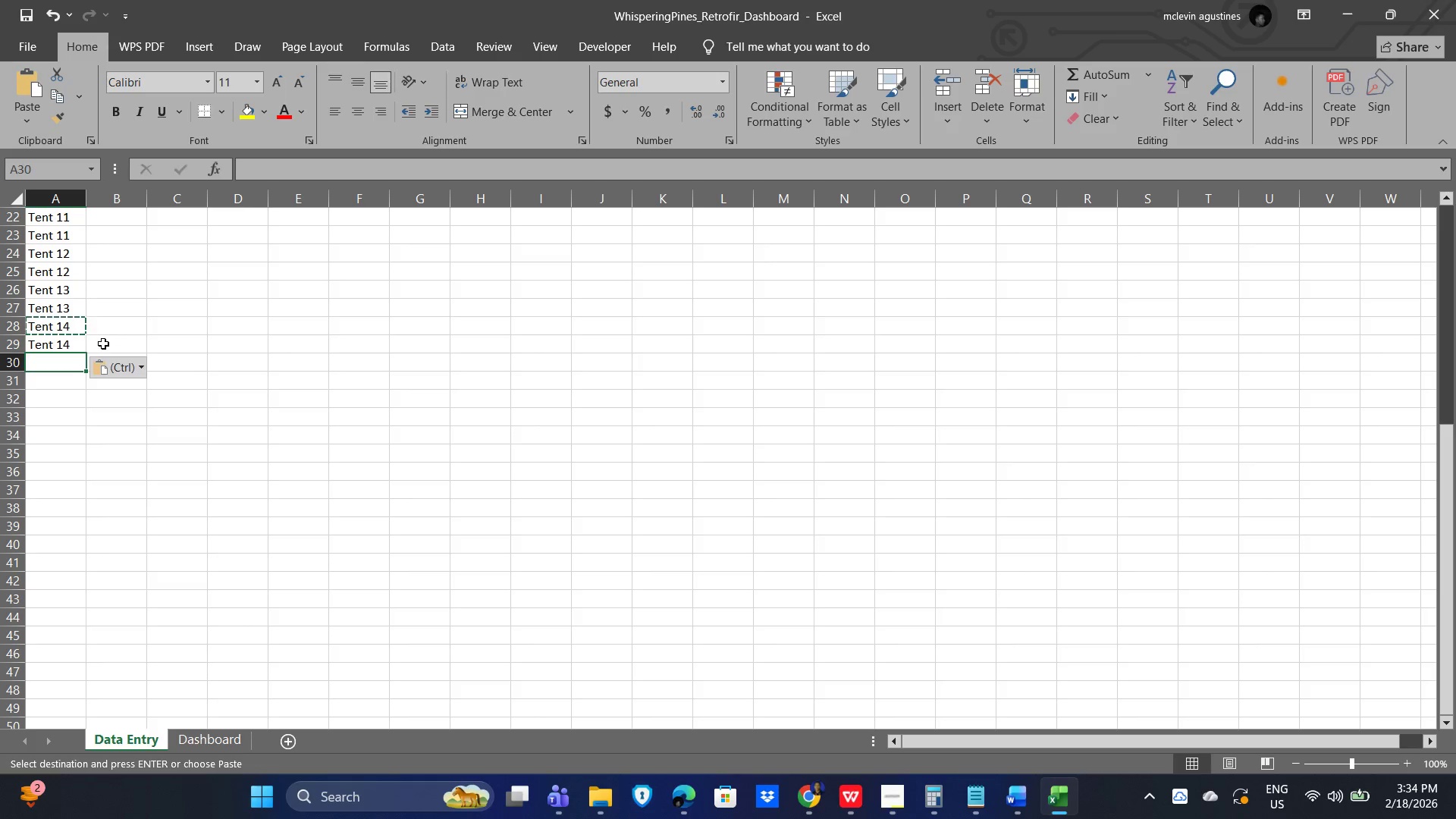 
type(Tent )
 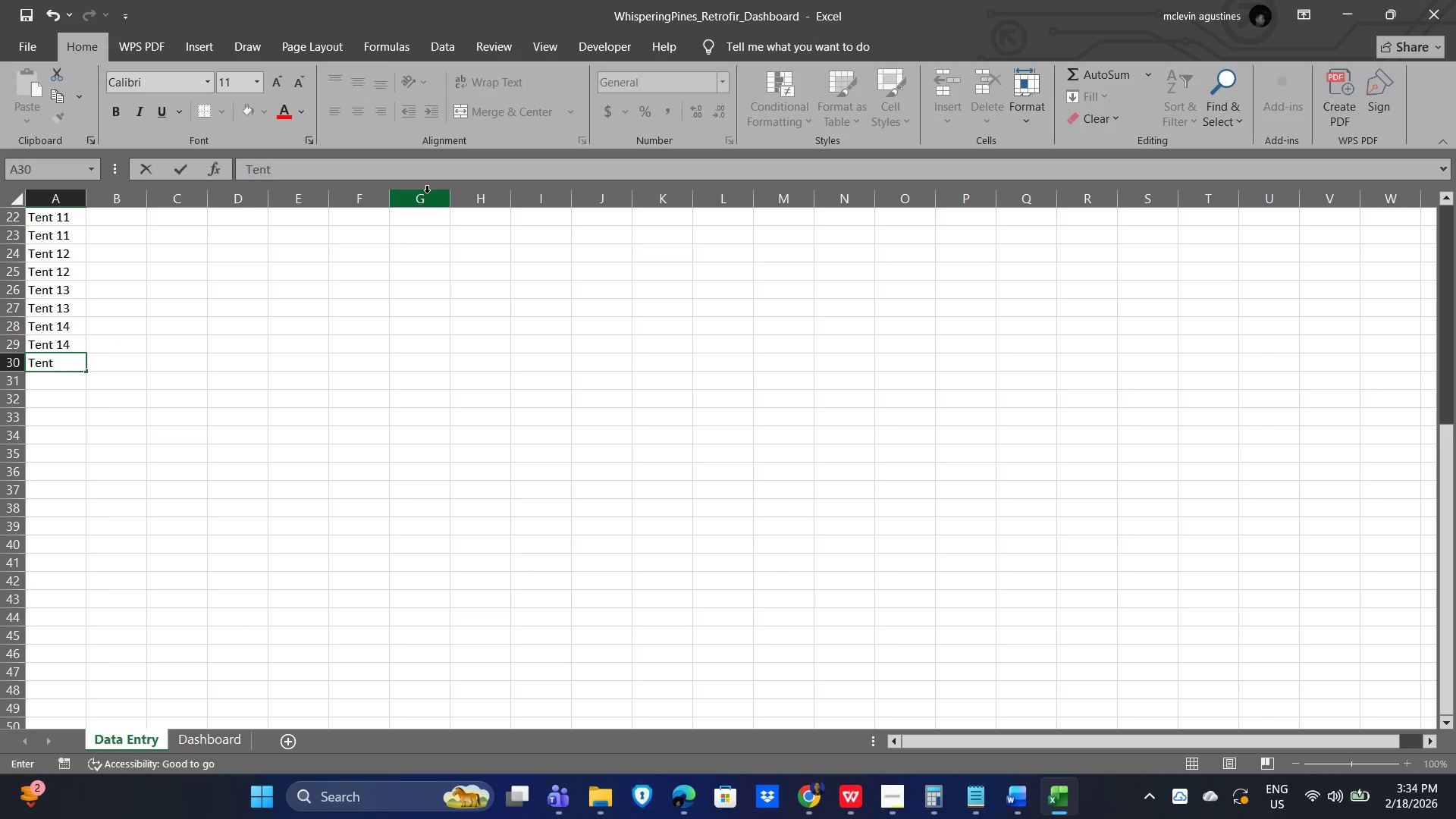 
key(Numpad1)
 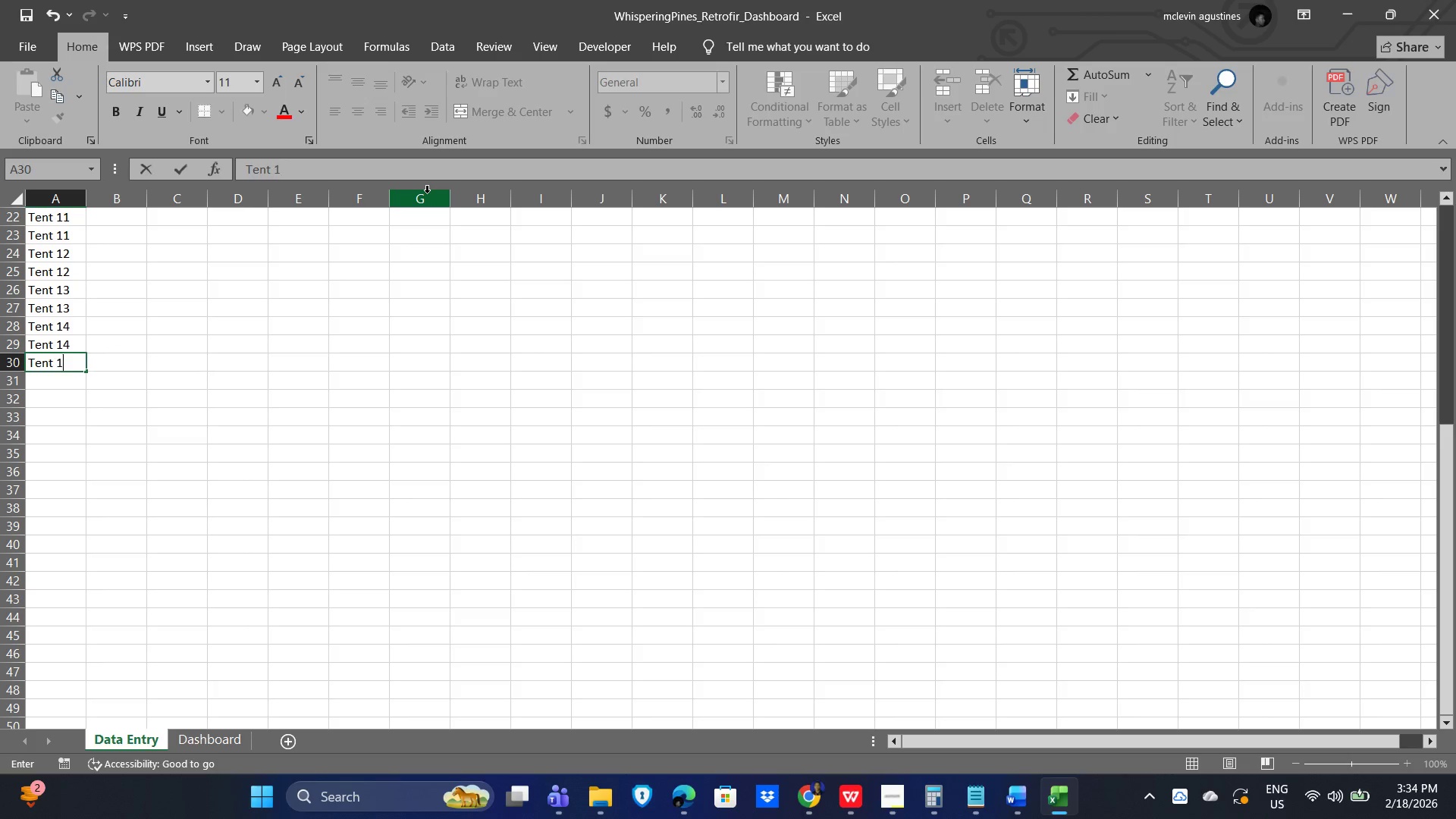 
key(Numpad5)
 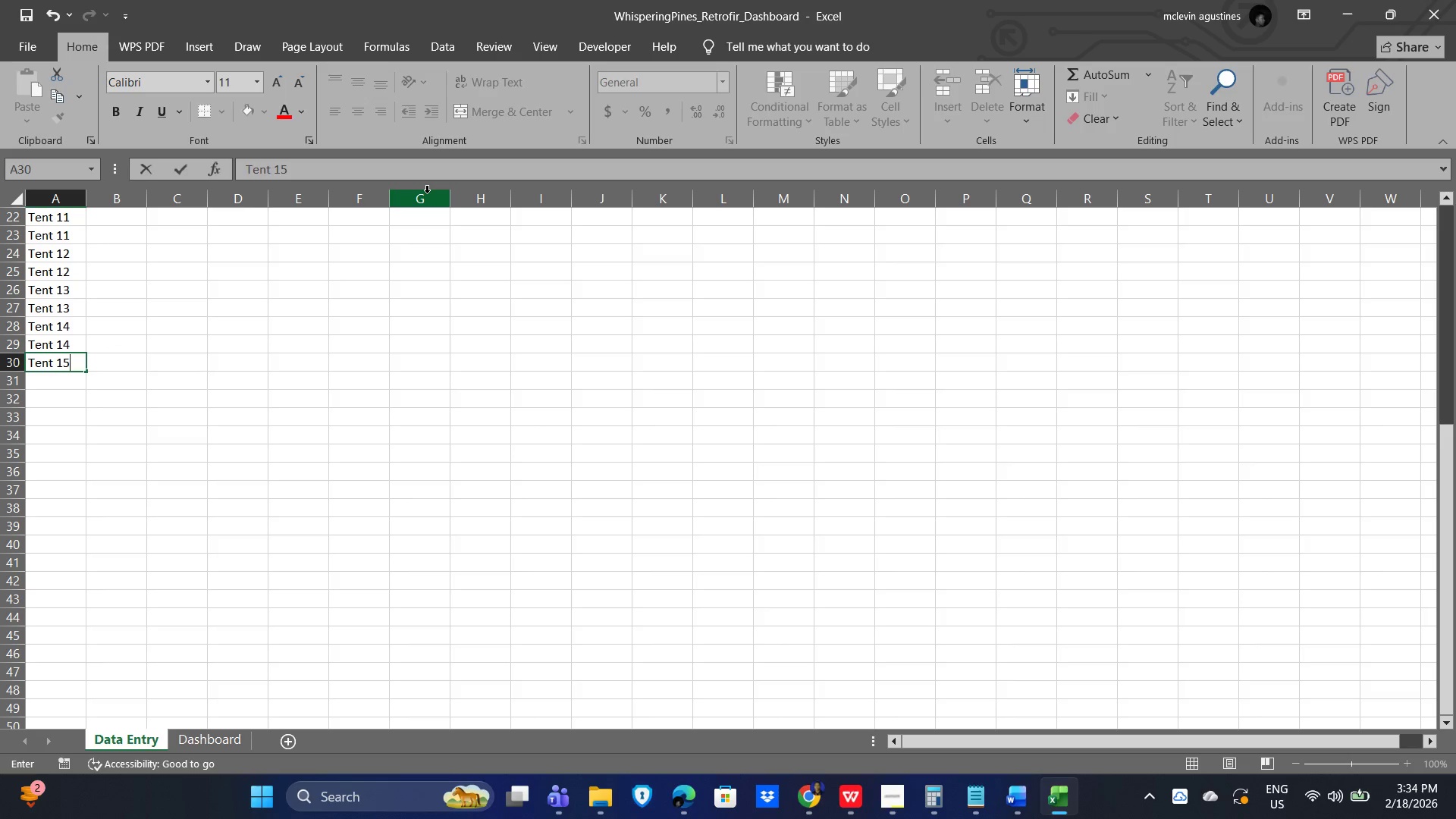 
key(NumpadEnter)
 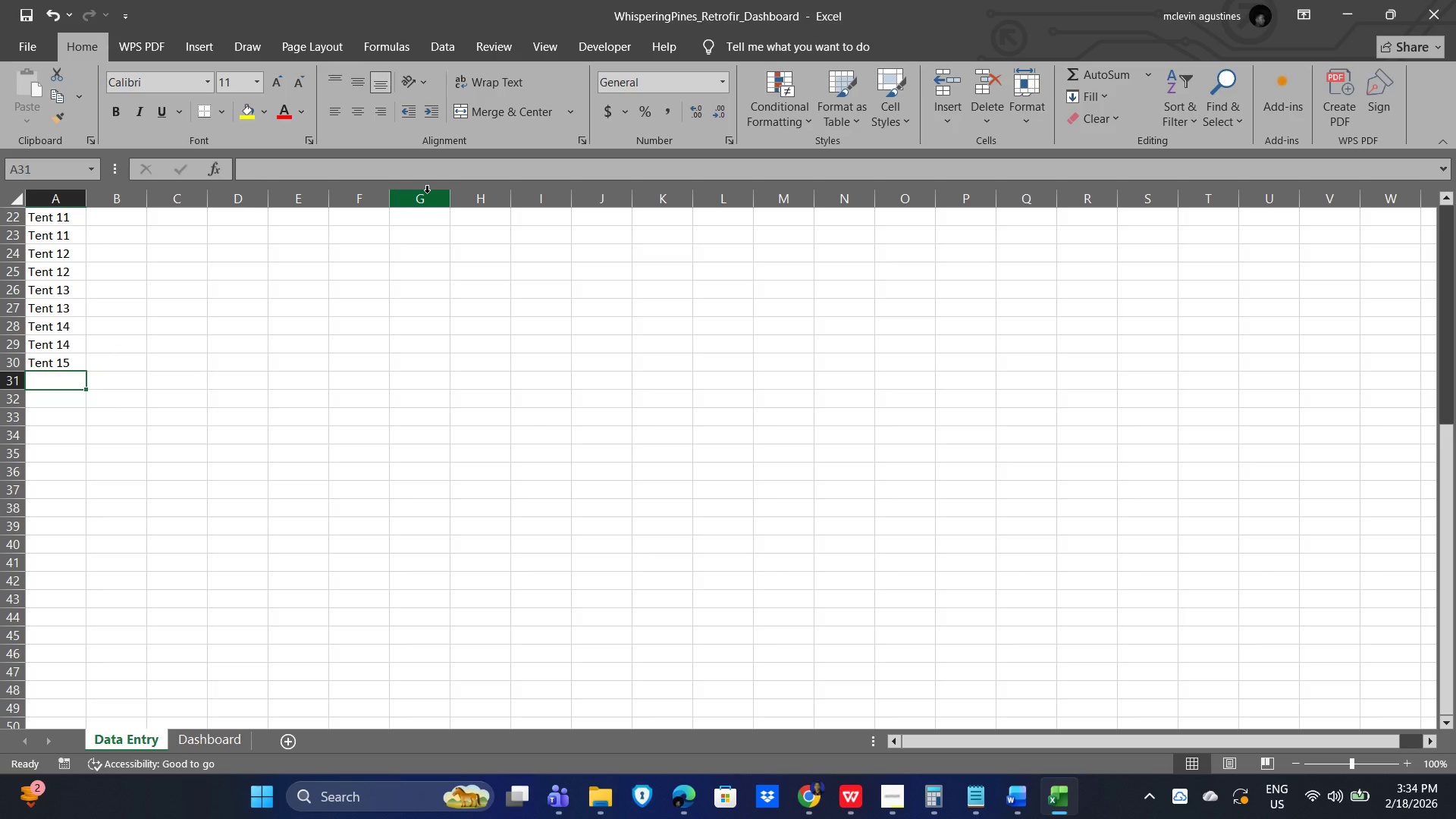 
key(ArrowUp)
 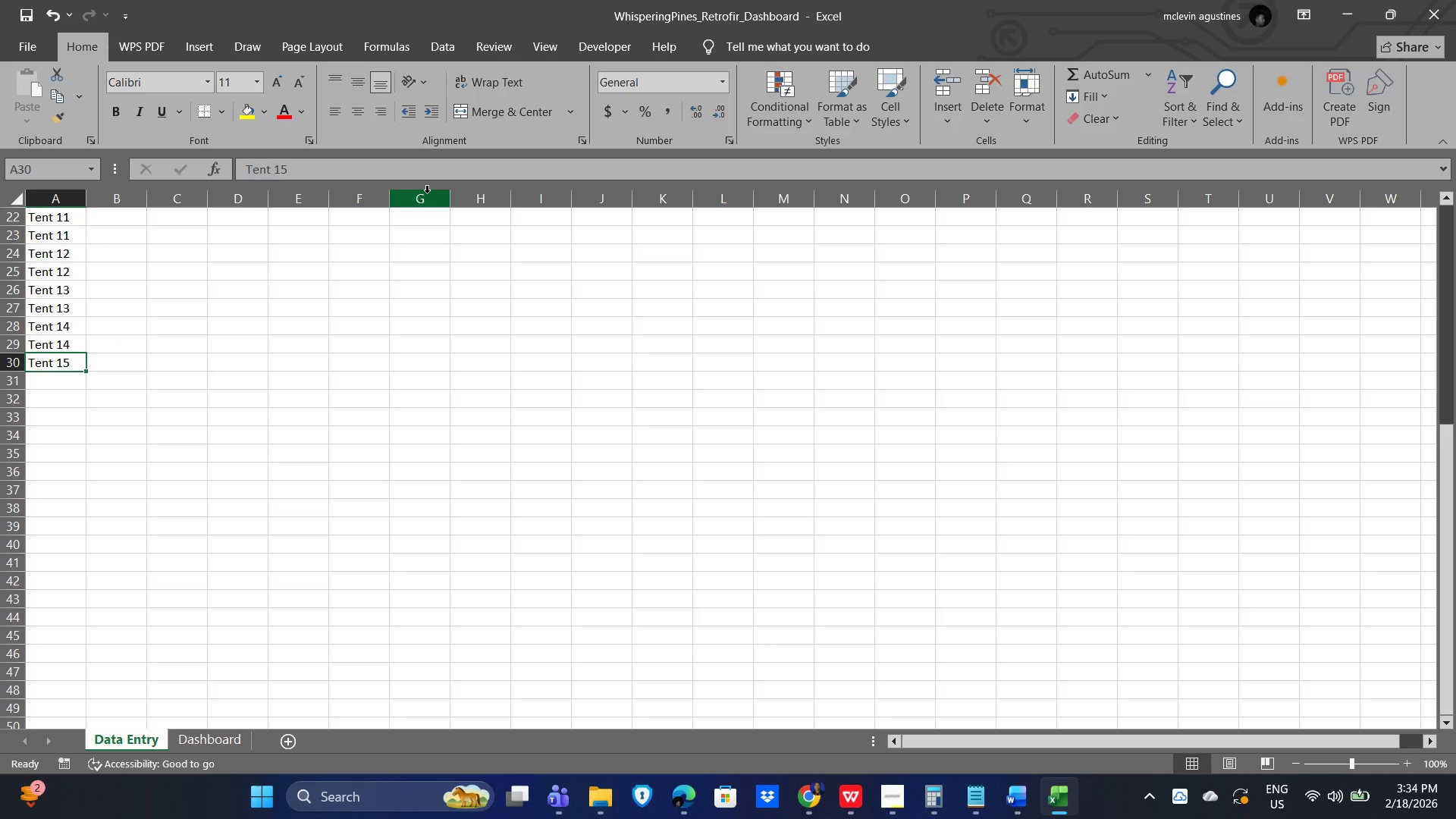 
key(Control+C)
 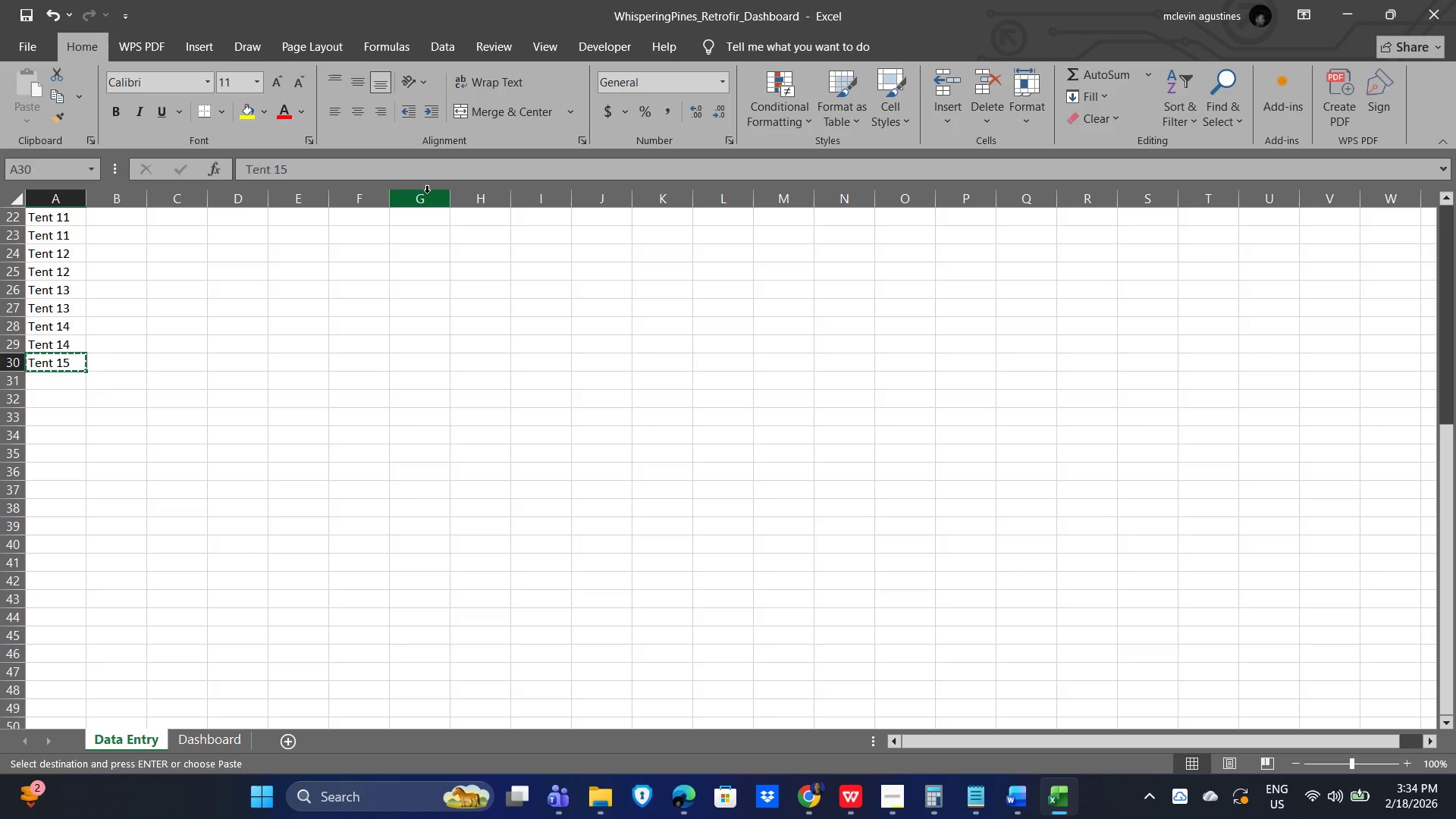 
key(ArrowDown)
 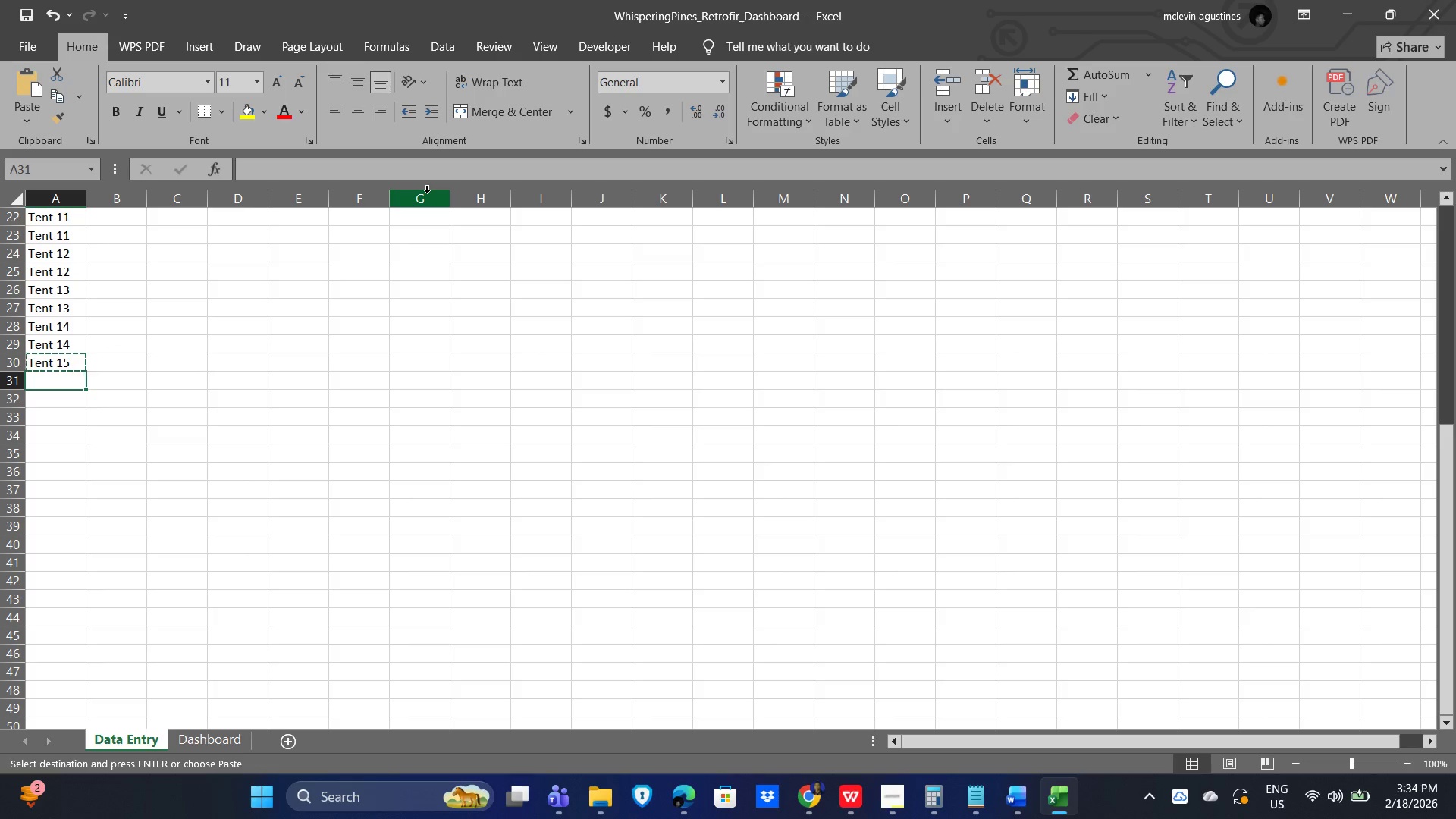 
key(Control+V)
 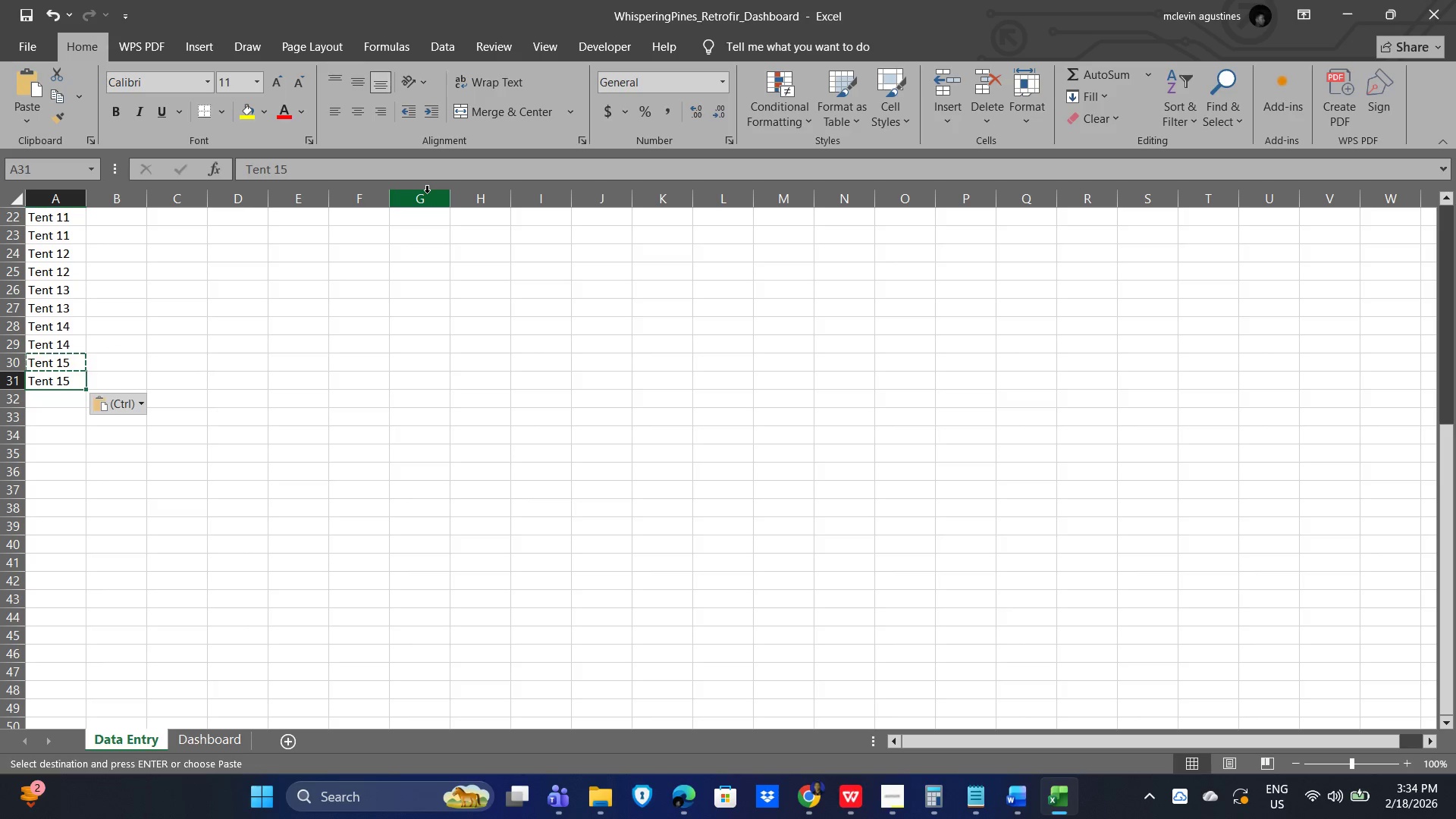 
key(ArrowDown)
 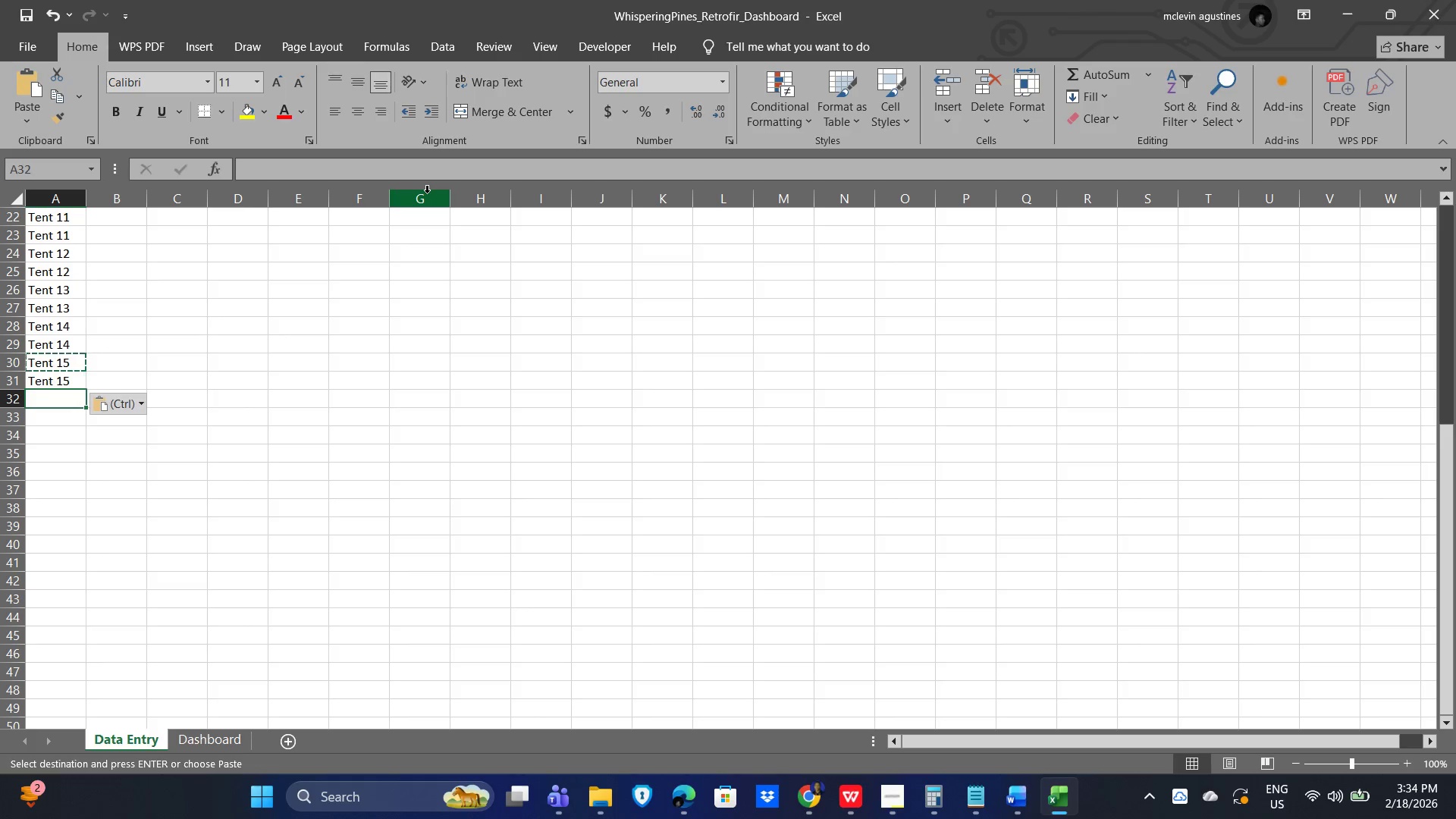 
type(Tent 16)
 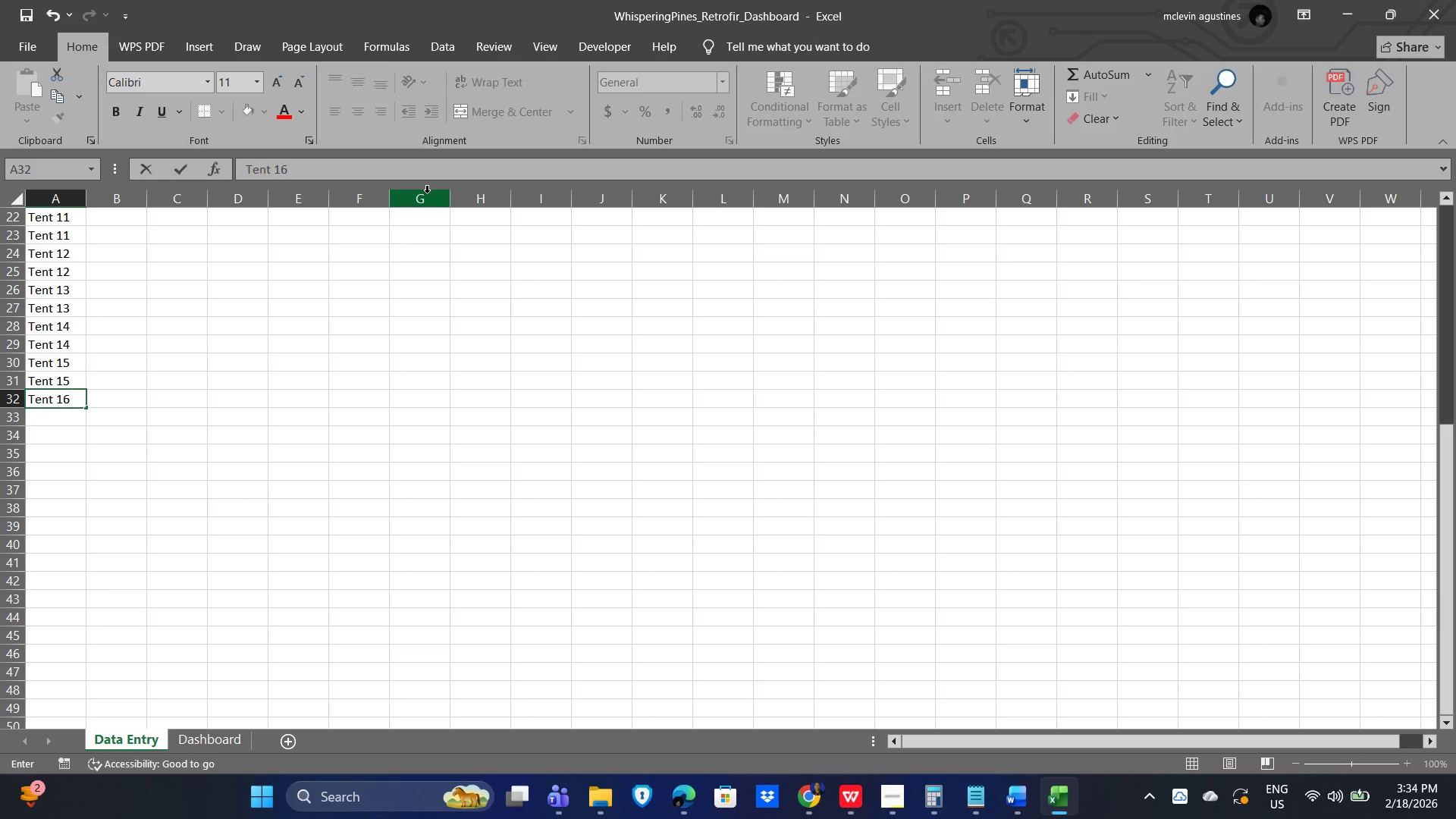 
key(ArrowDown)
 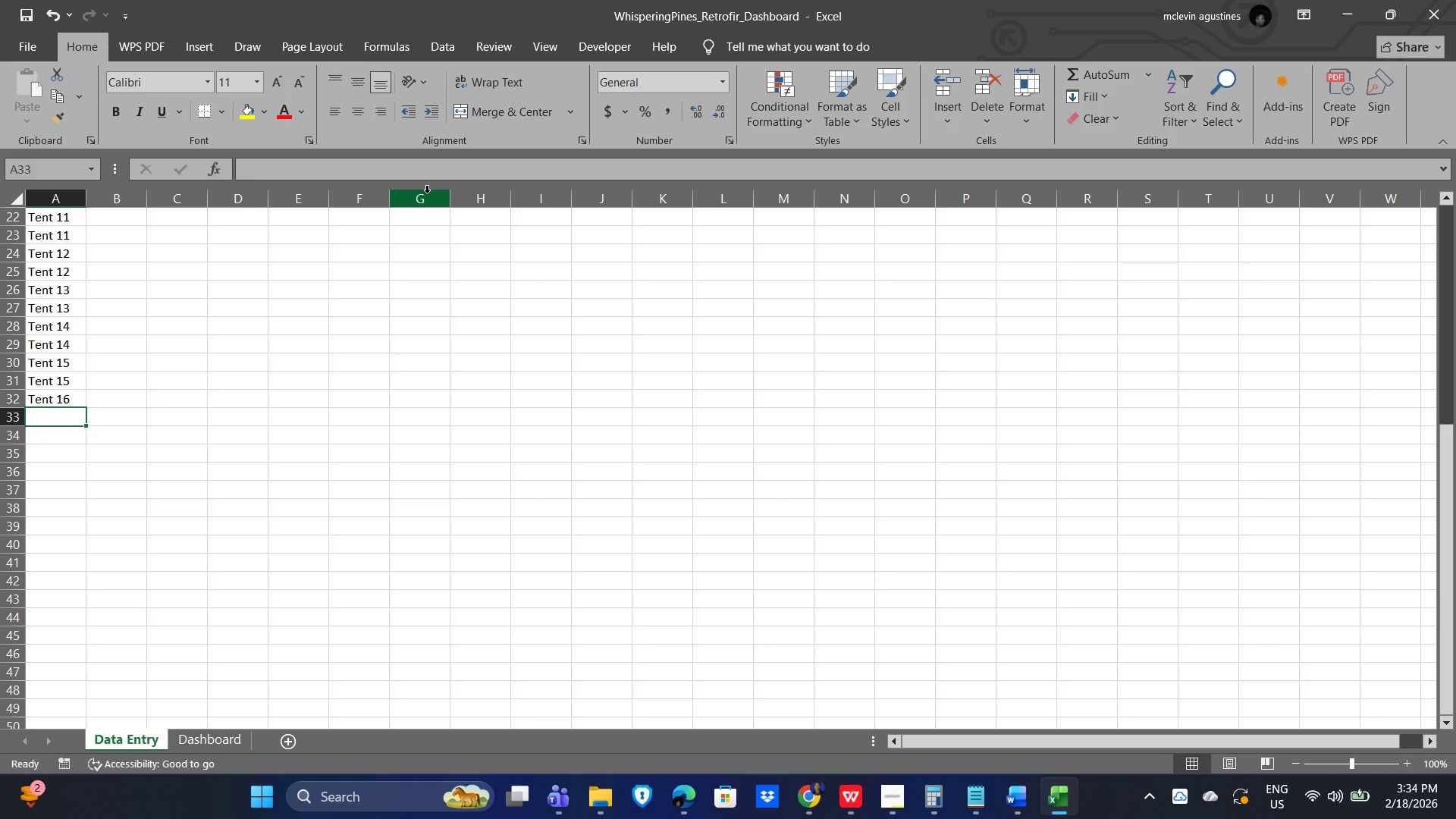 
key(ArrowUp)
 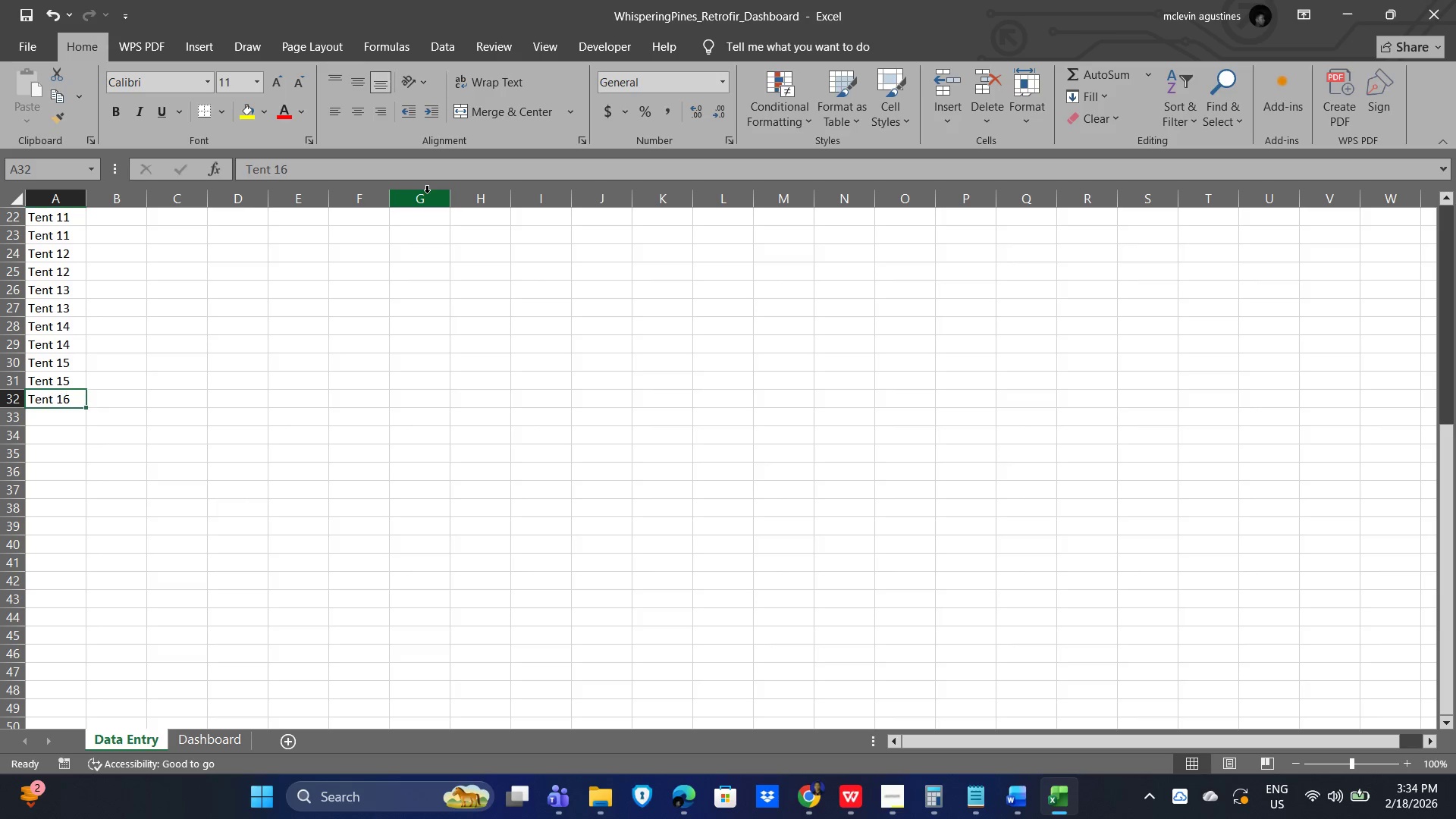 
key(Control+C)
 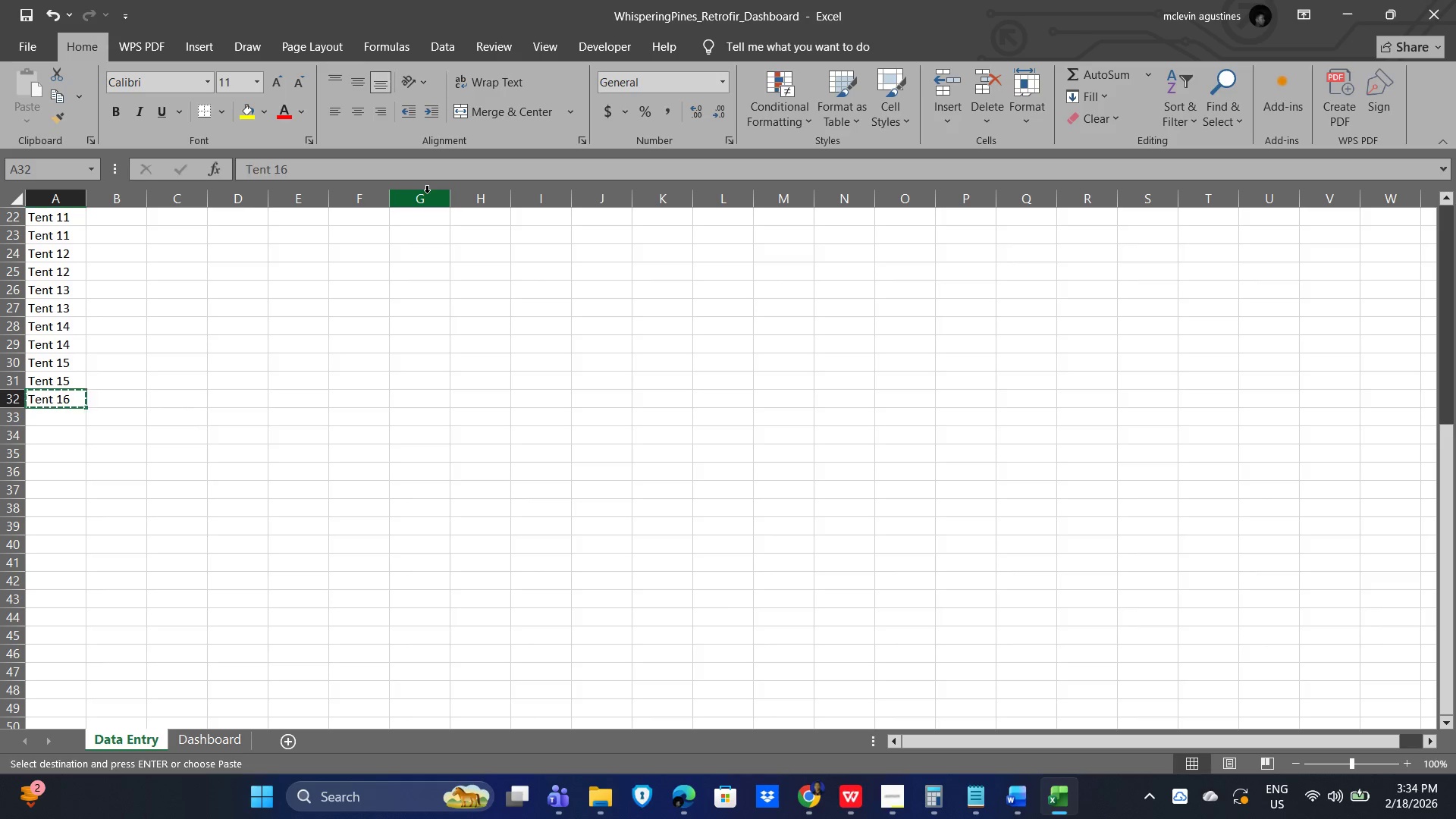 
key(ArrowDown)
 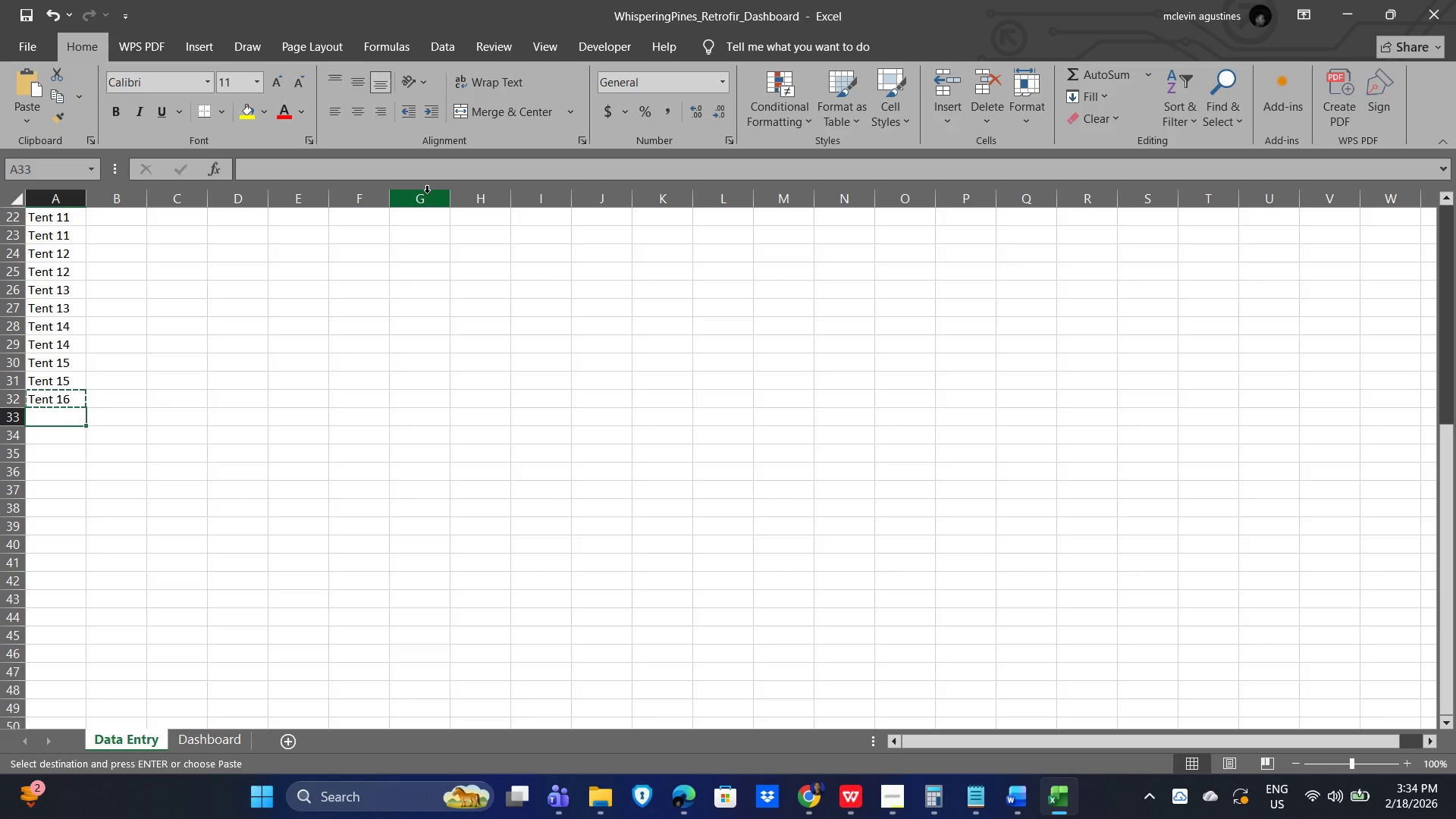 
key(Control+V)
 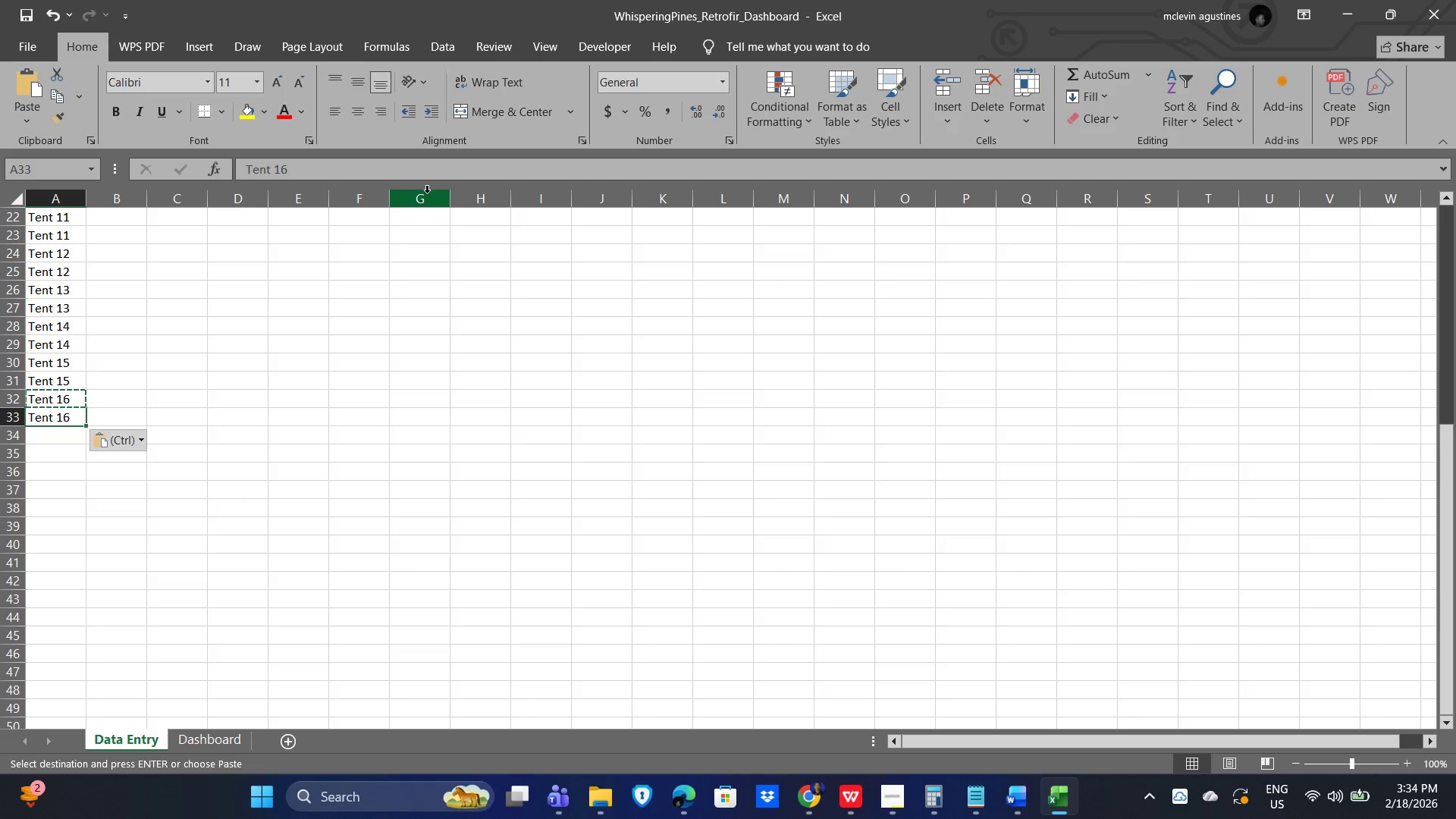 
key(ArrowDown)
 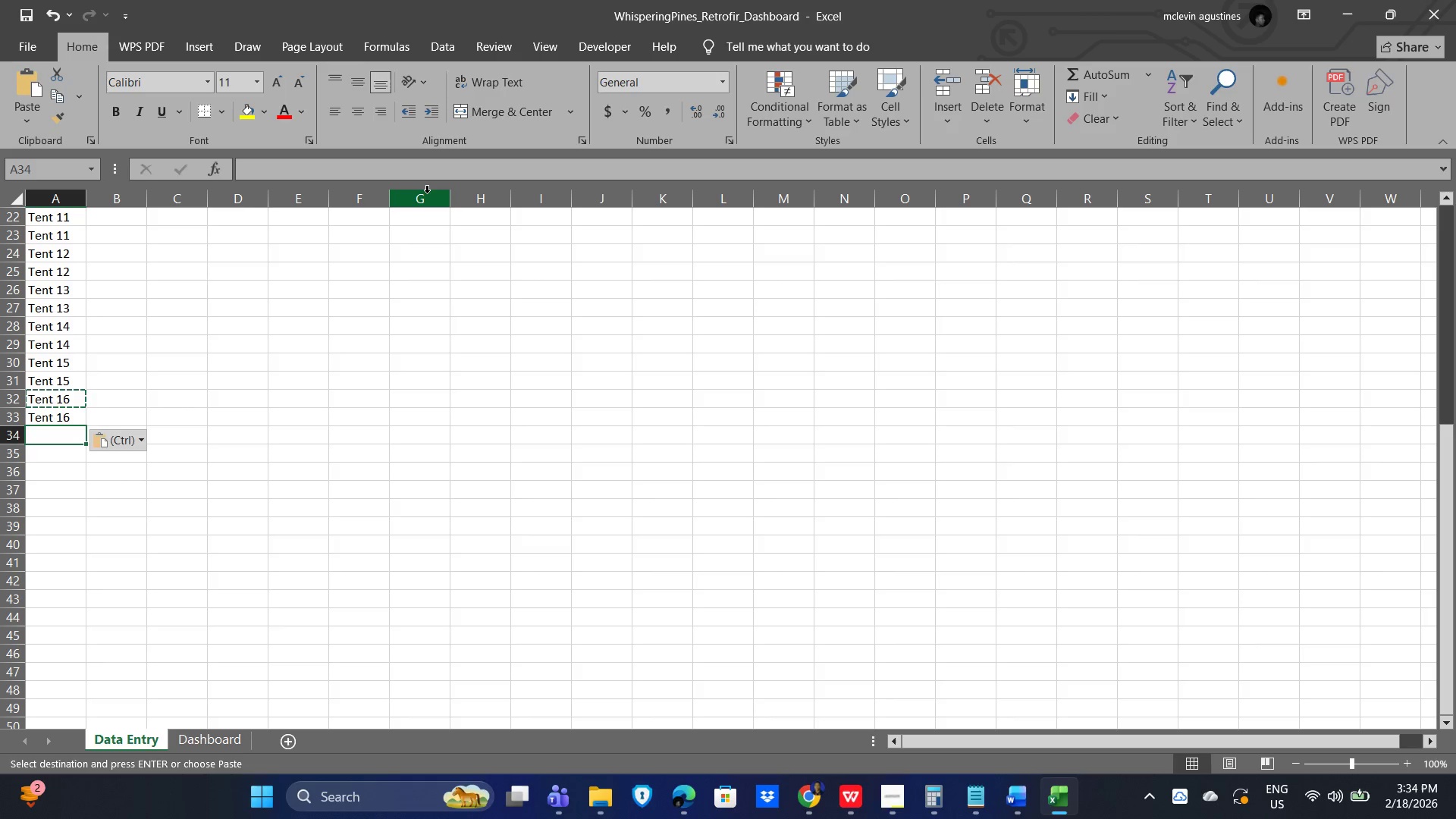 
type(Tent 17)
key(NumpadEnter)
 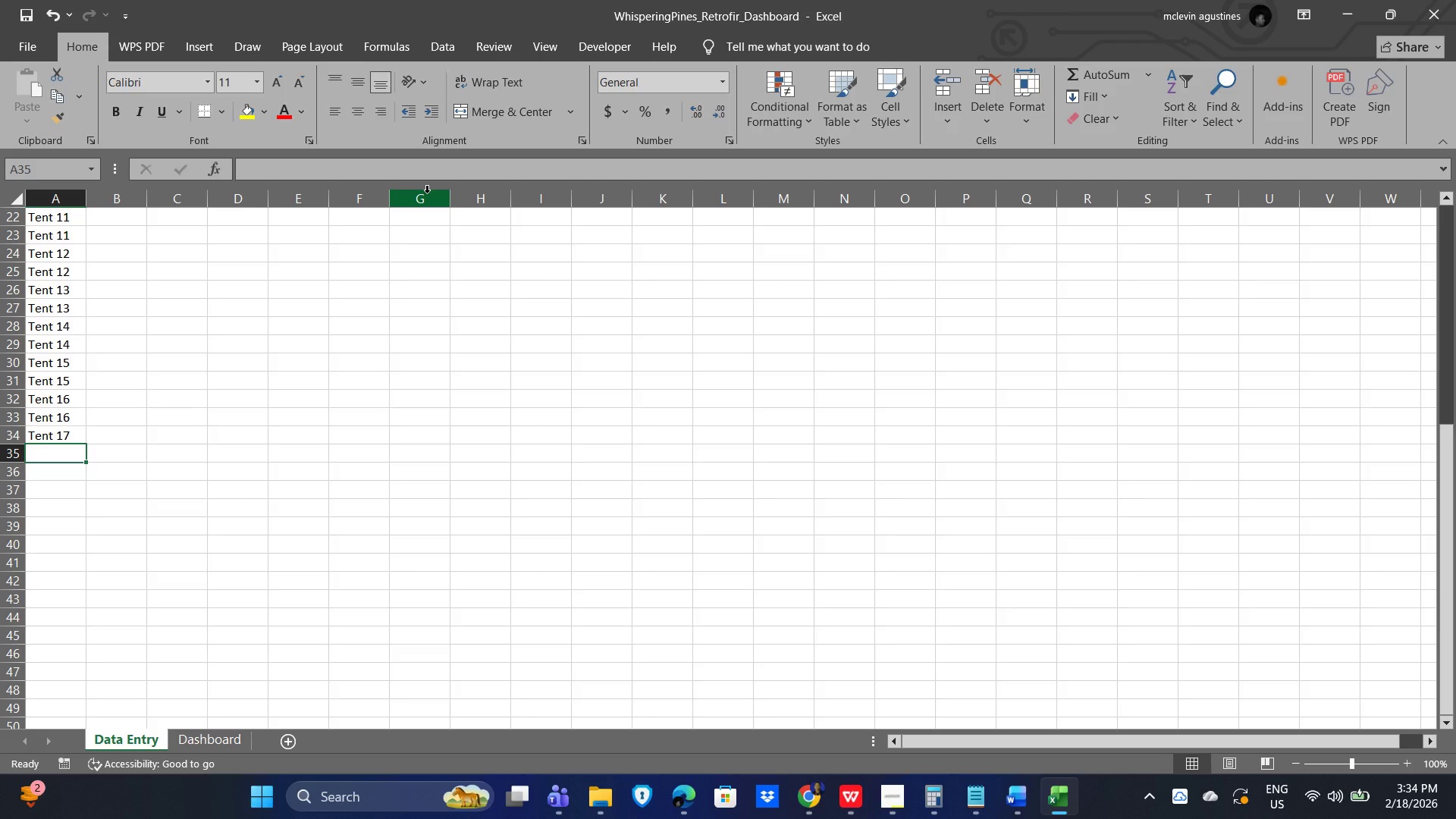 
key(ArrowUp)
 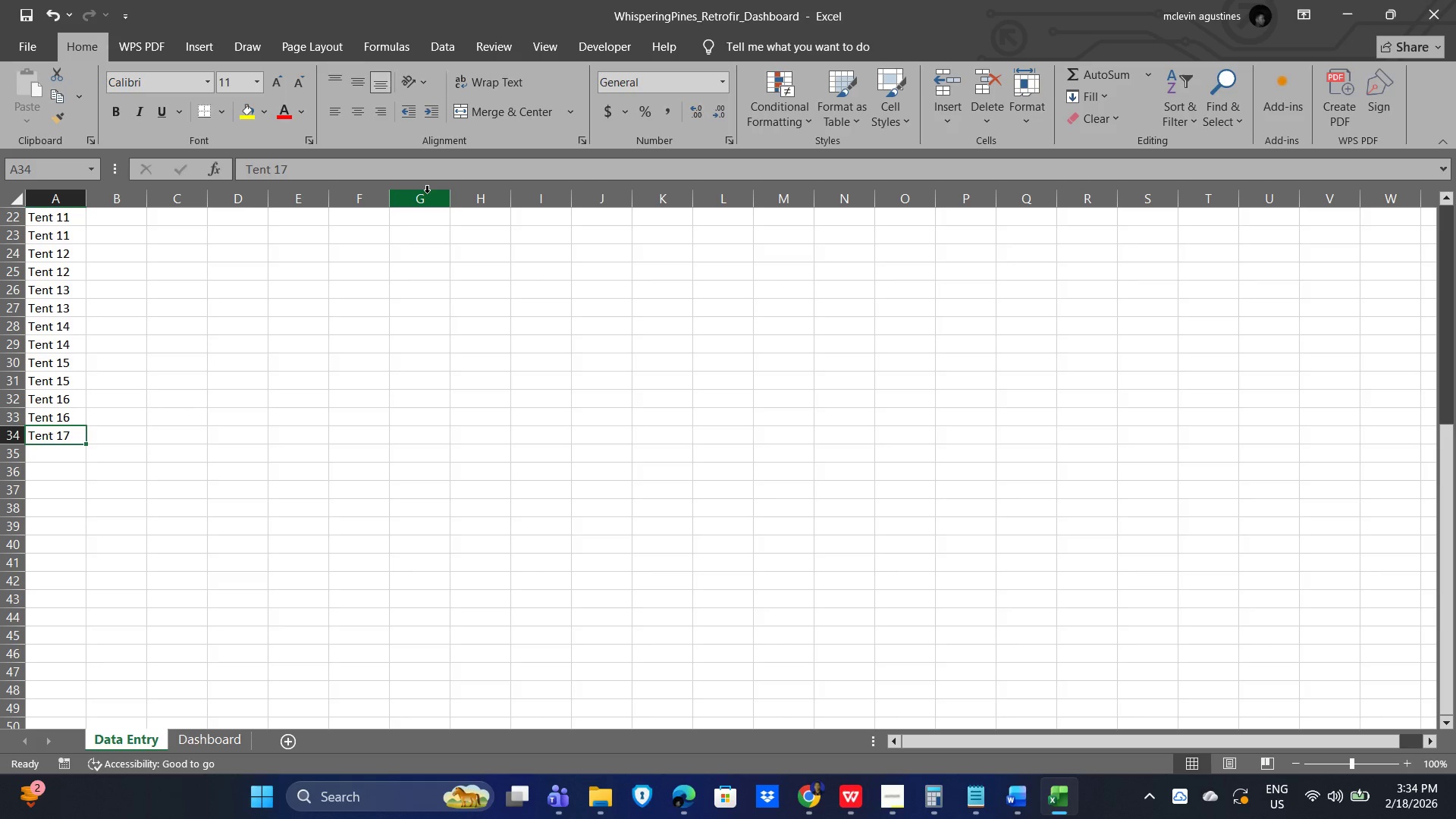 
key(Control+C)
 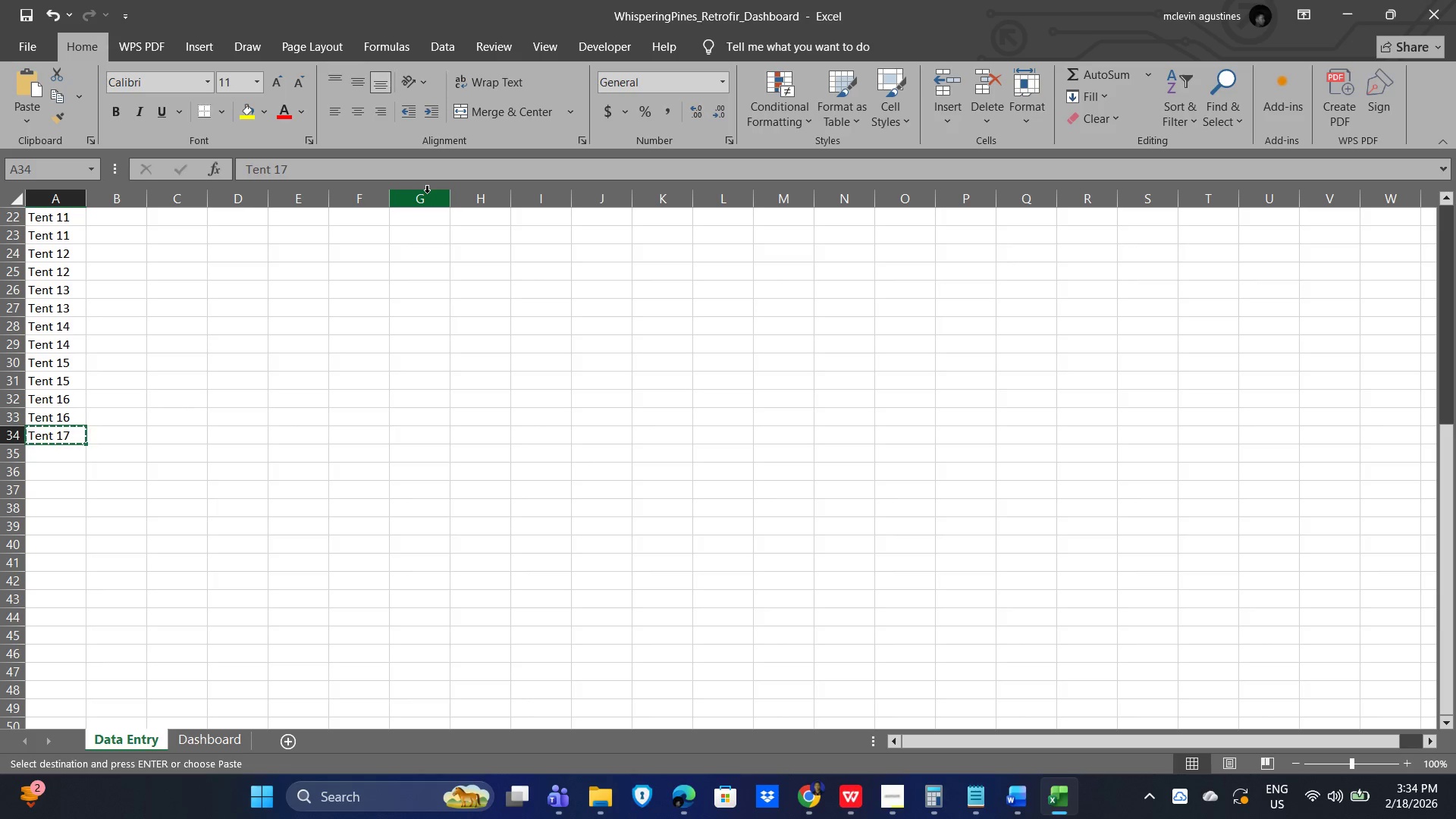 
key(ArrowDown)
 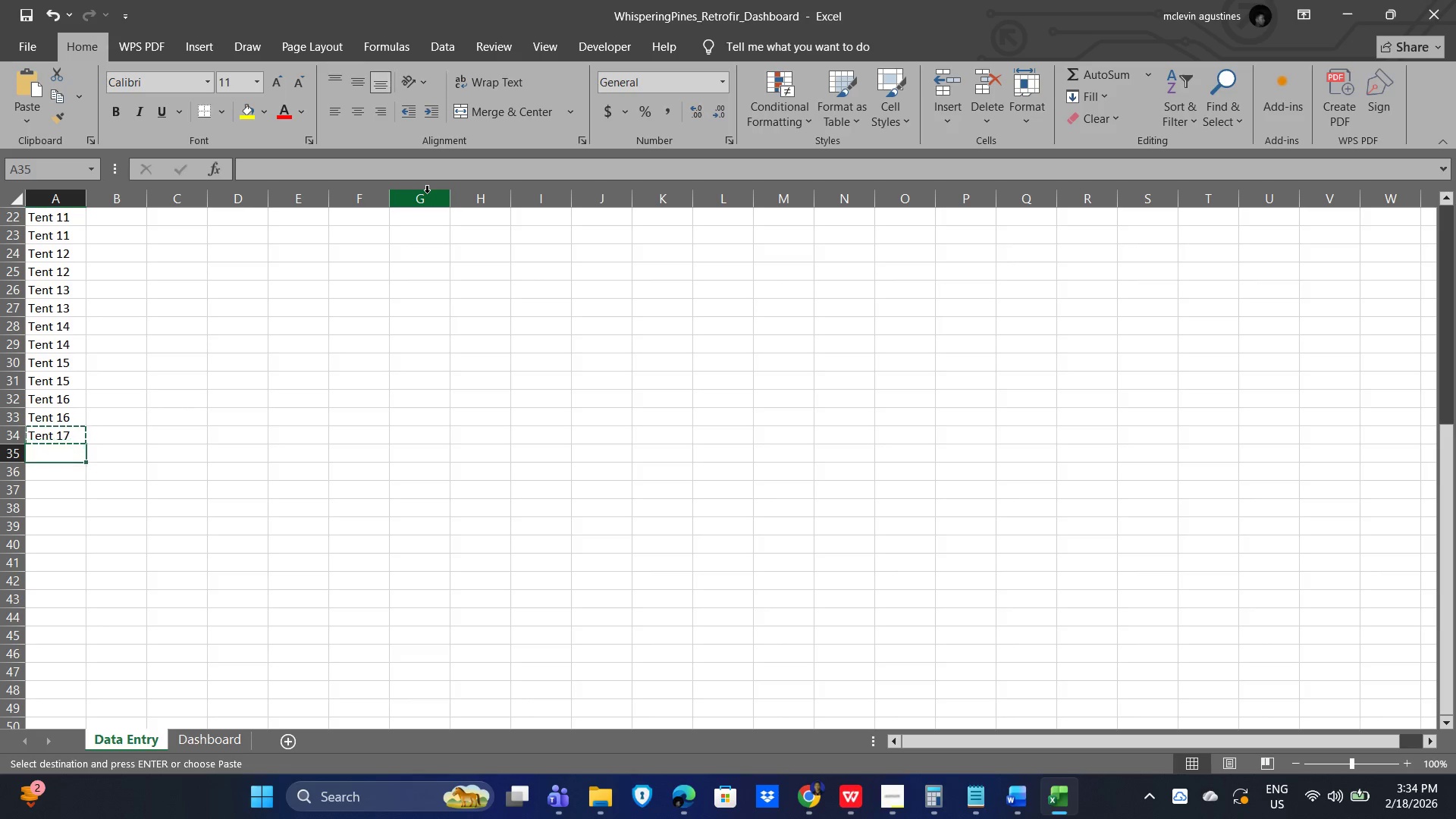 
key(Control+V)
 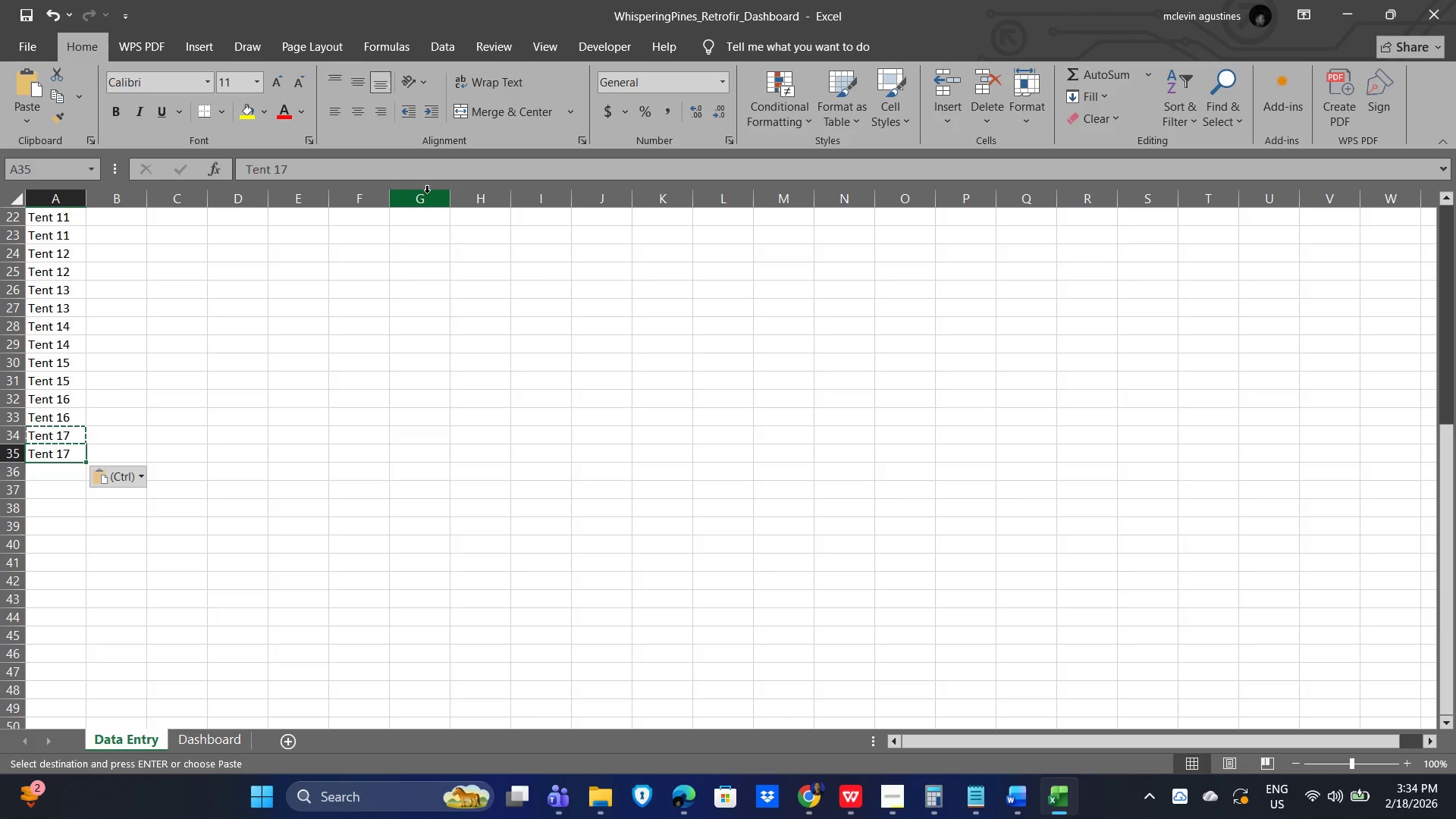 
key(ArrowDown)
 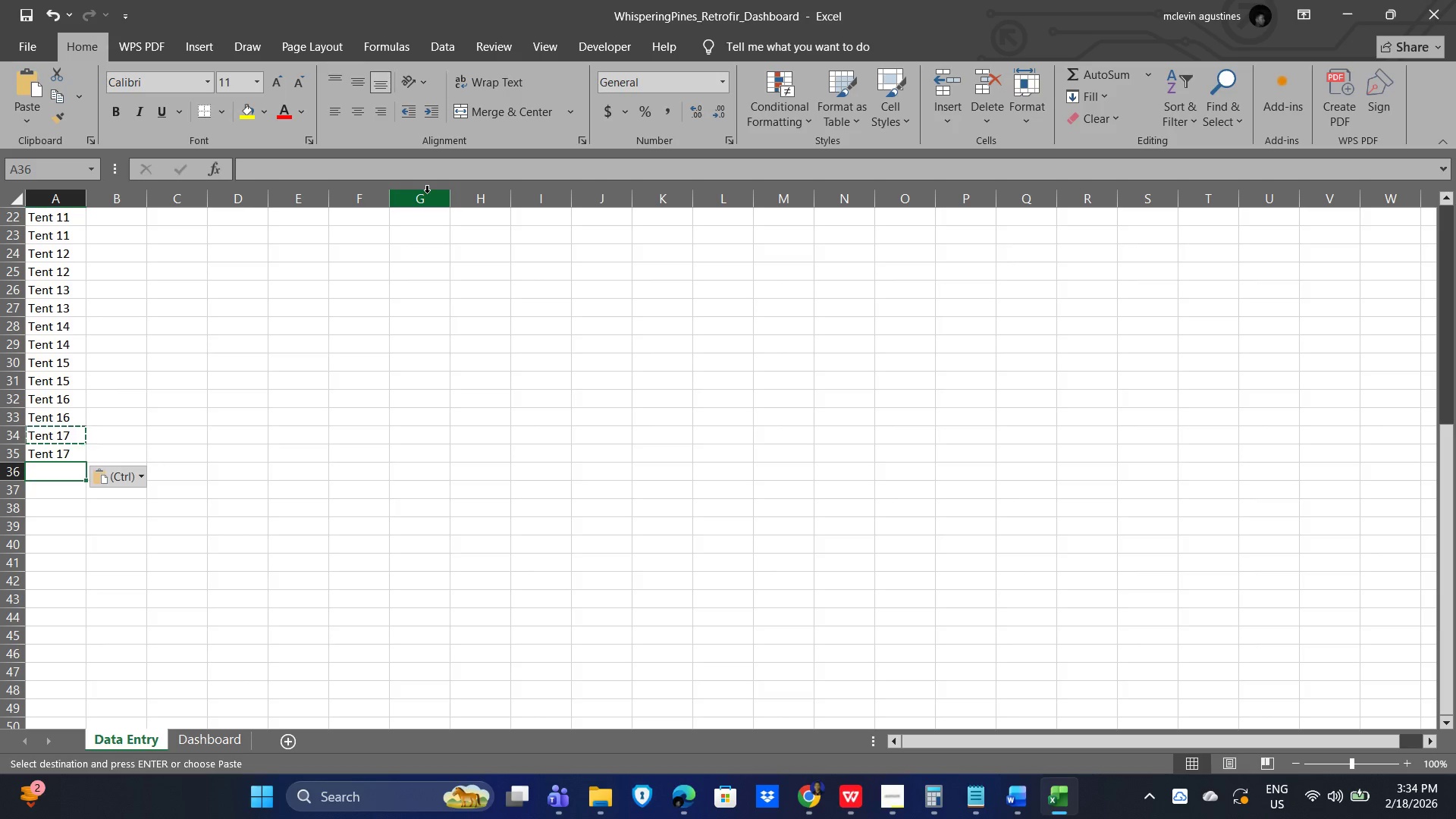 
type(Tent 18)
key(NumpadEnter)
 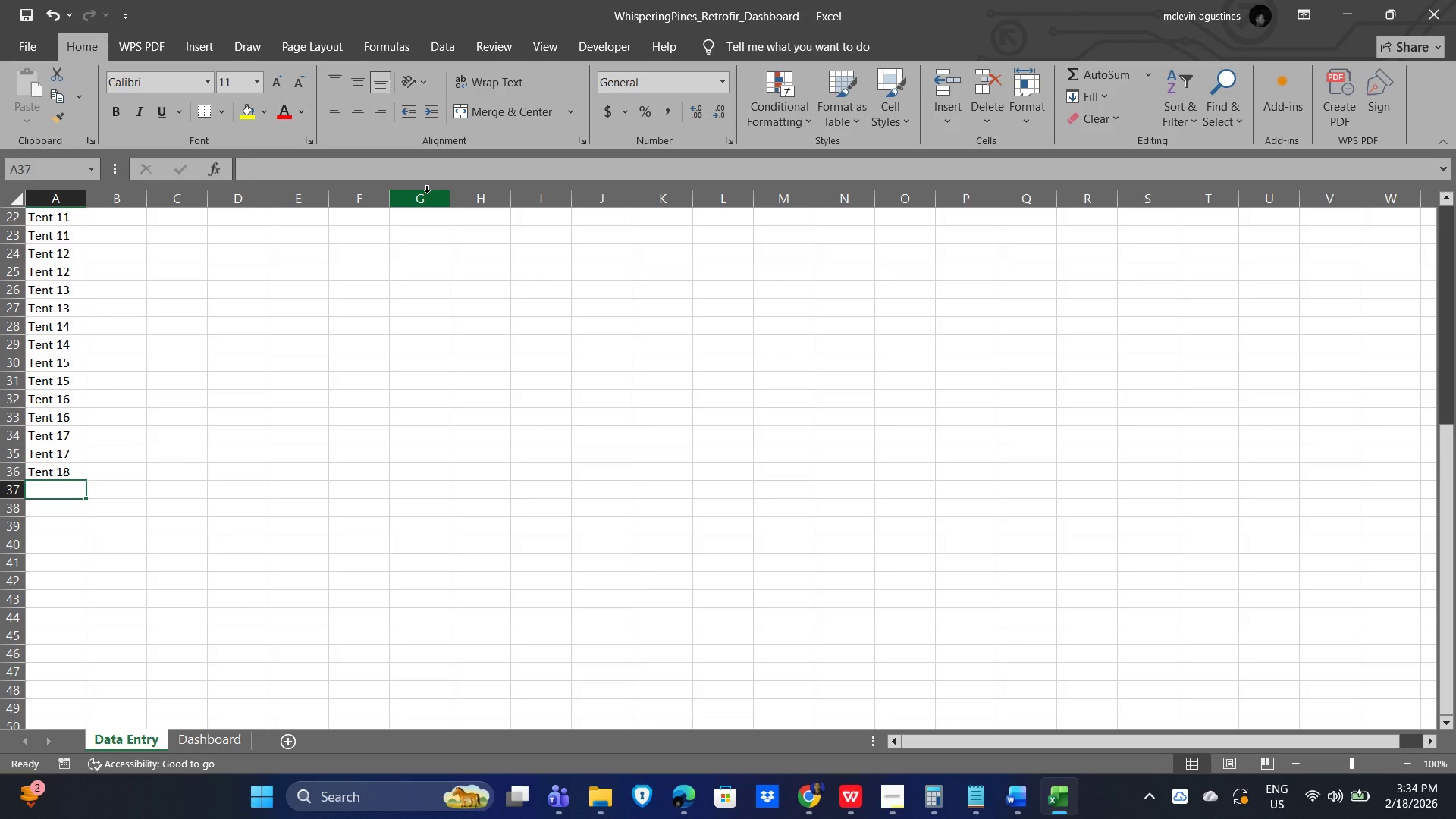 
key(ArrowUp)
 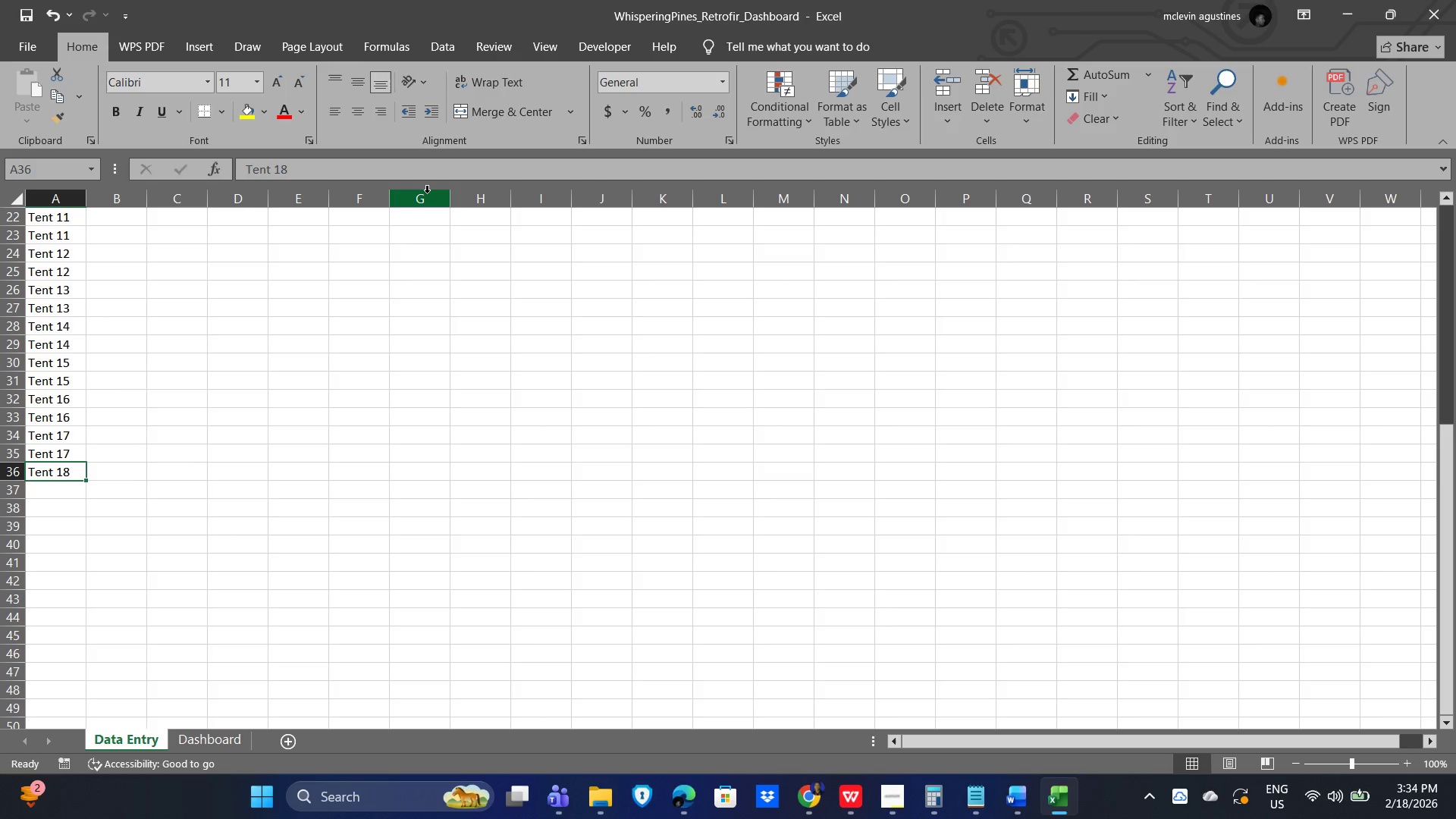 
key(Control+C)
 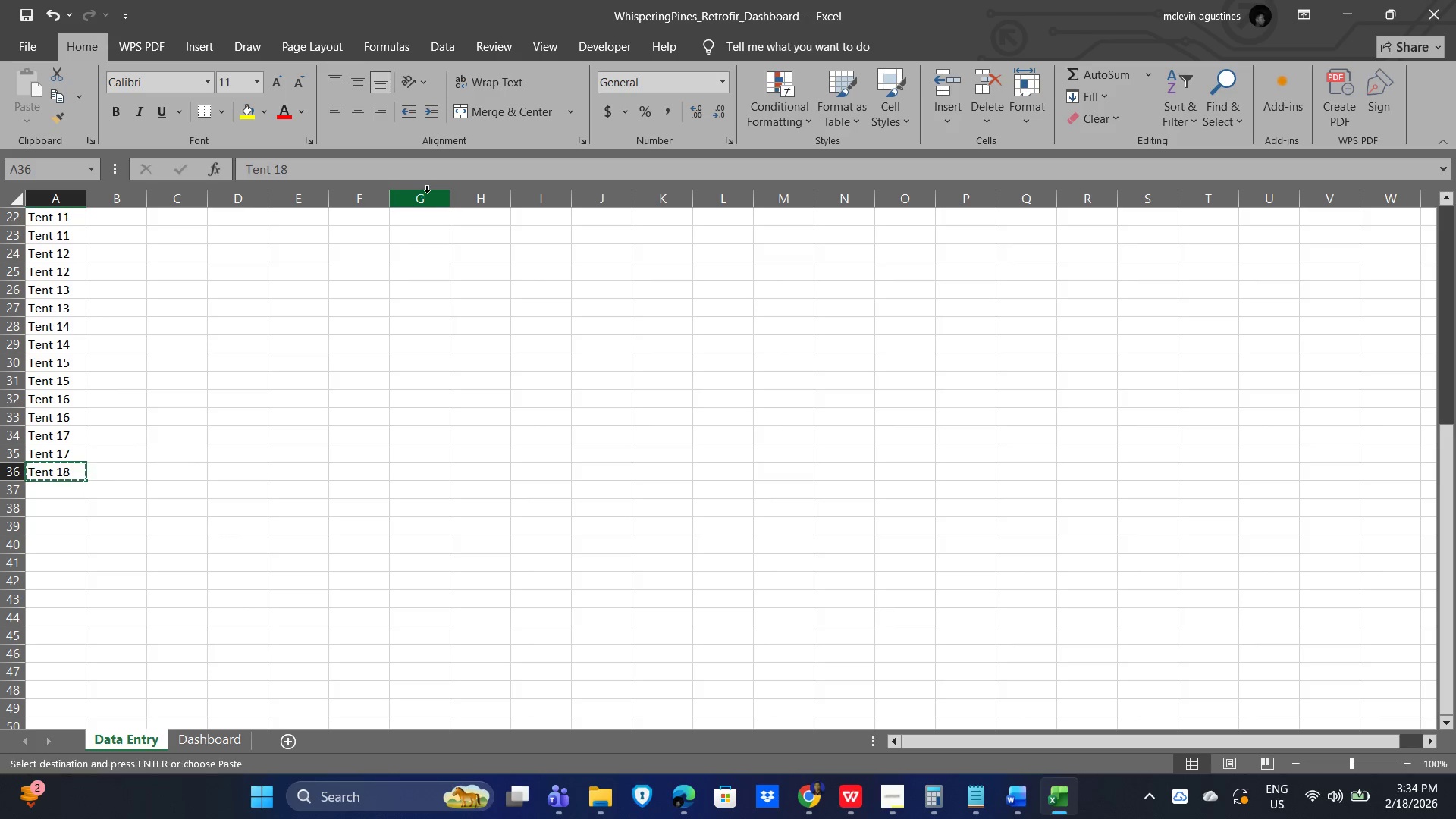 
key(ArrowDown)
 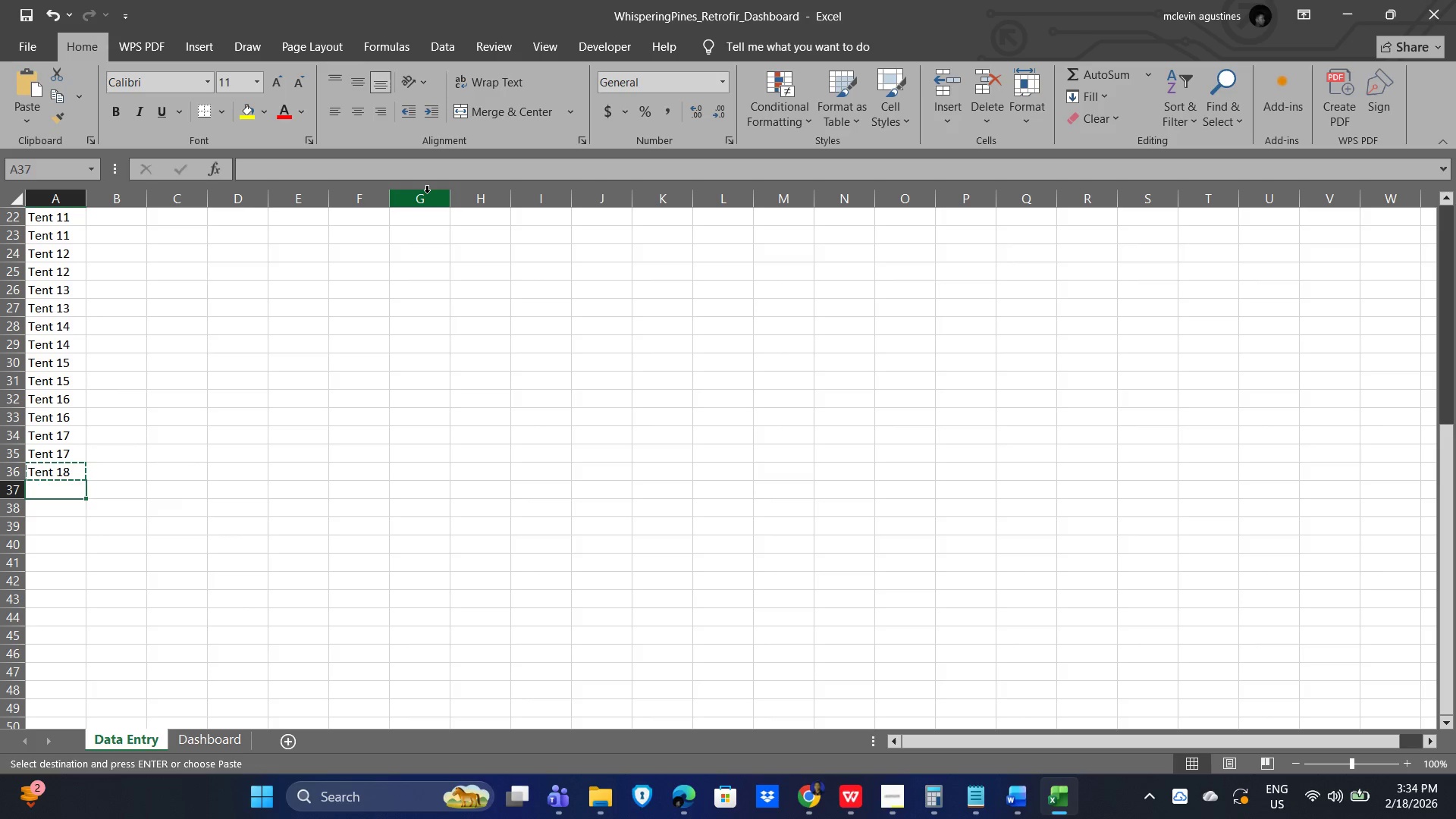 
key(Control+V)
 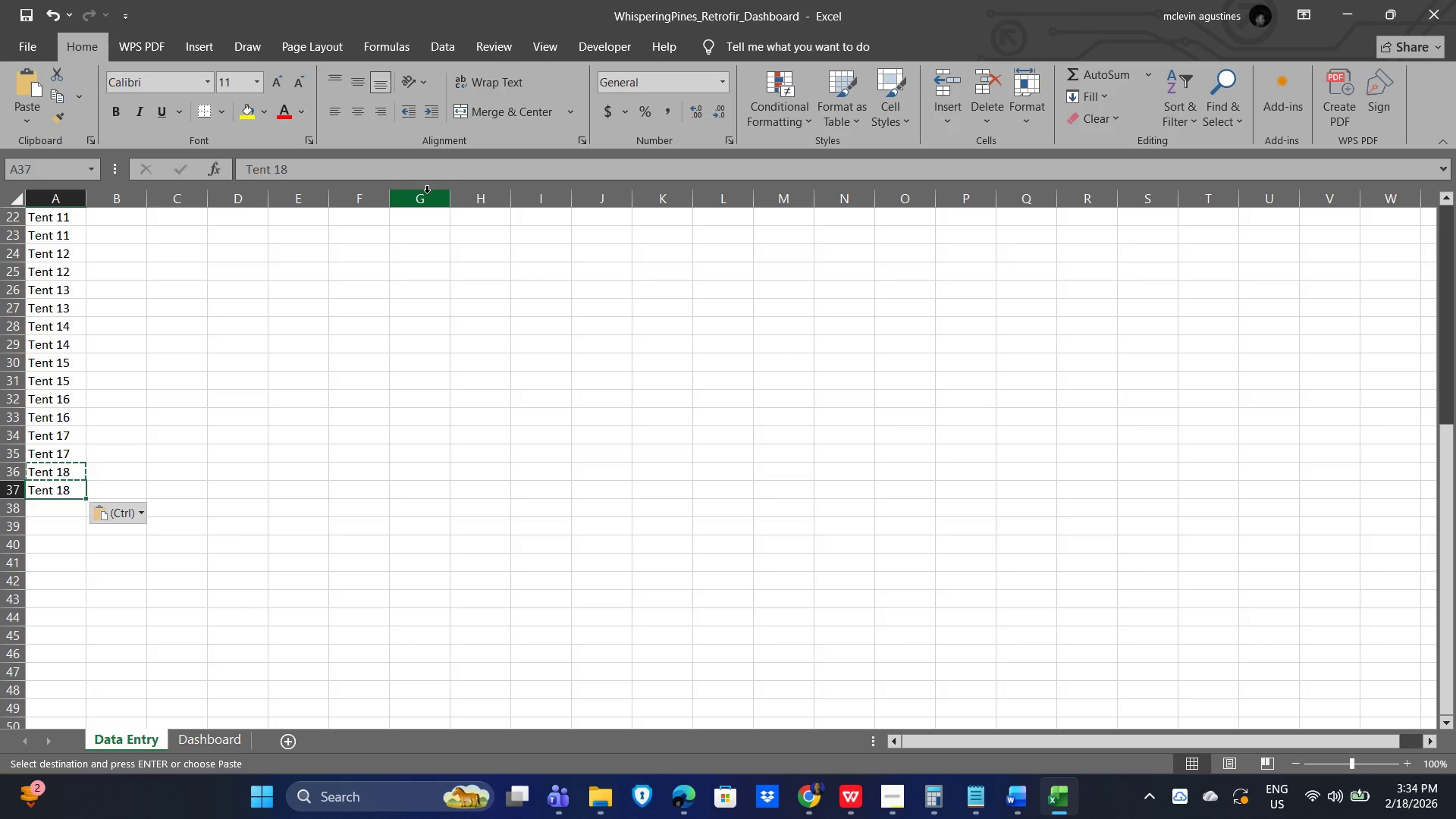 
key(ArrowDown)
 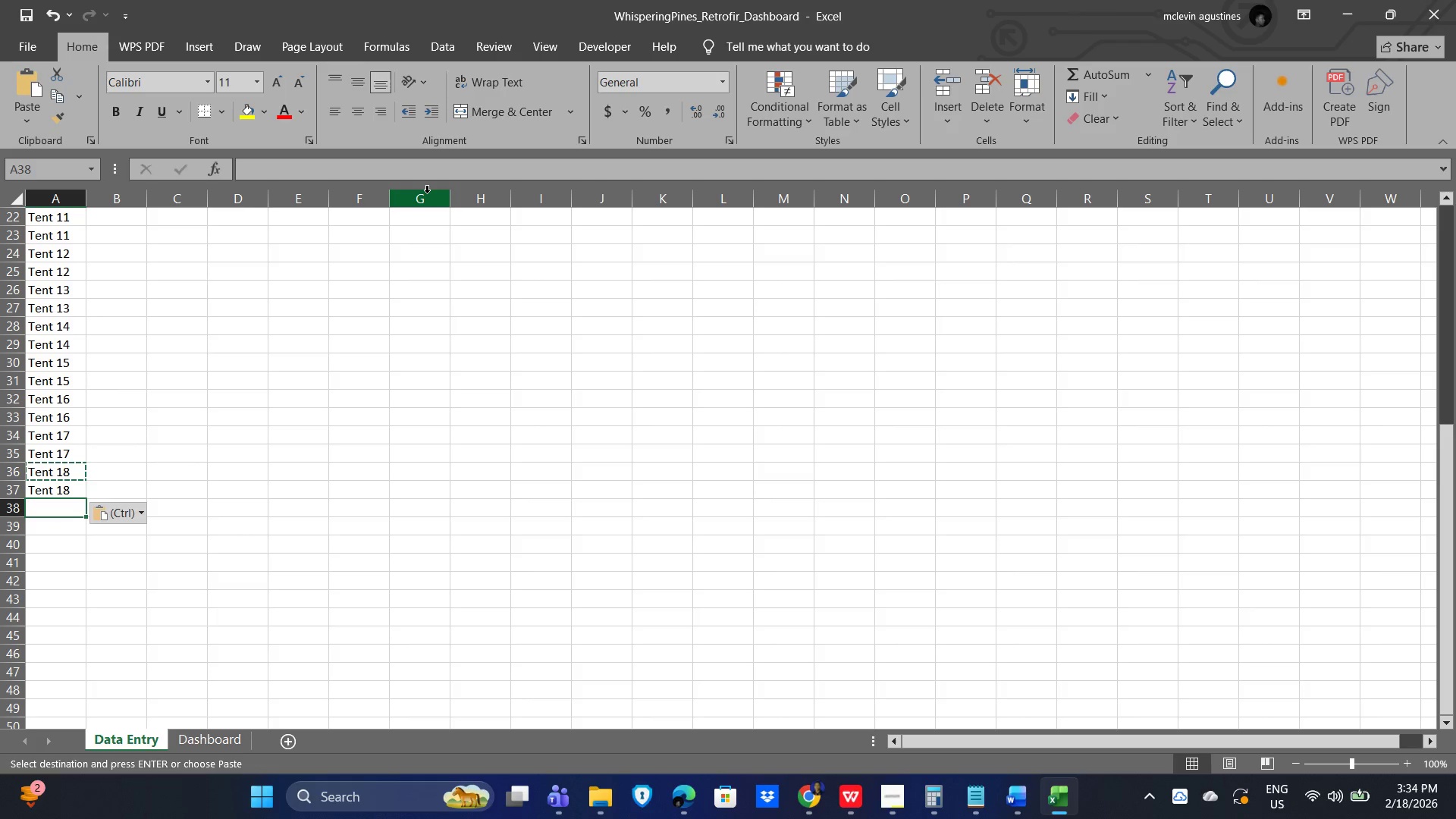 
type(Tent 19)
key(NumpadEnter)
 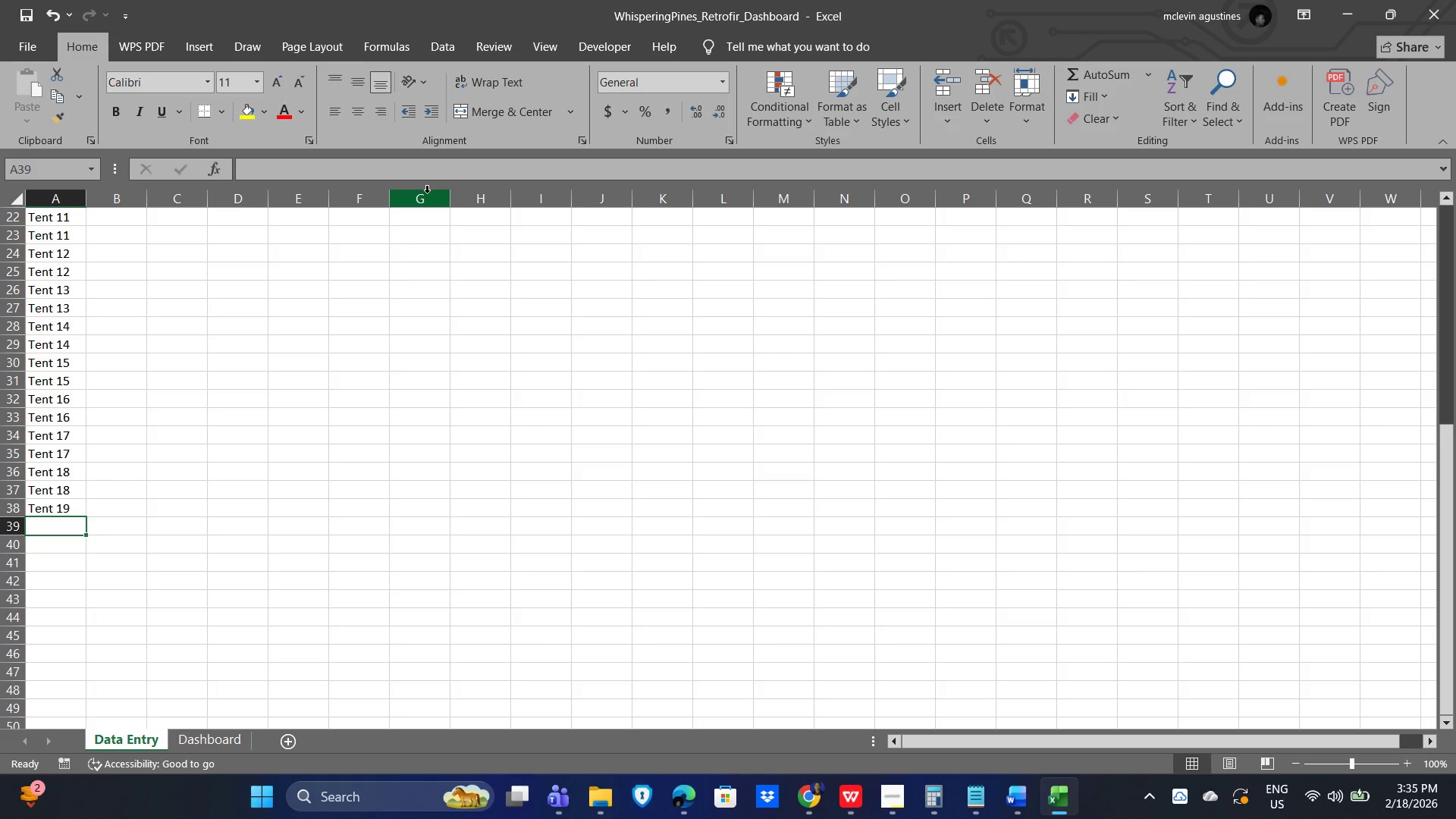 
key(ArrowUp)
 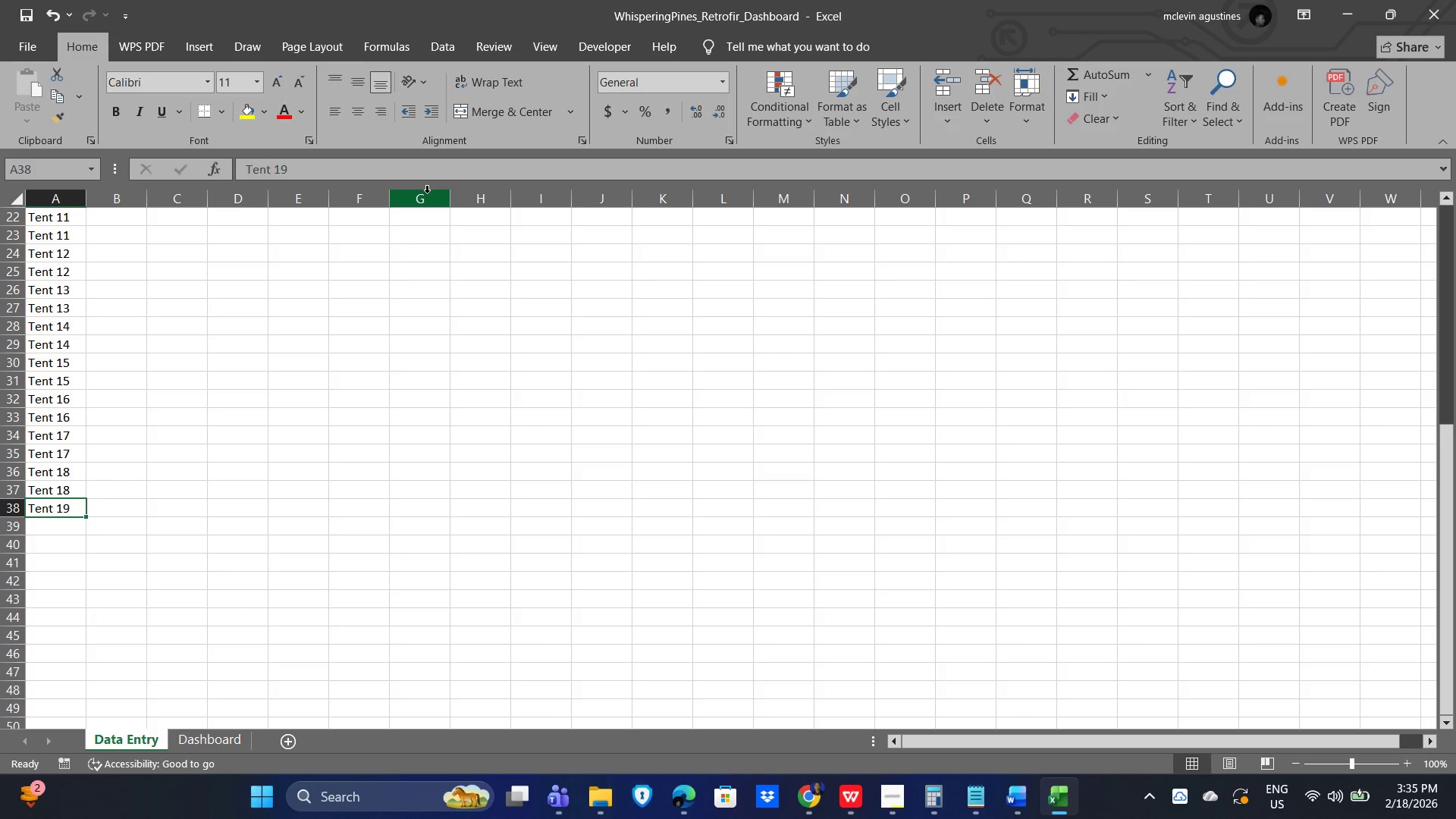 
key(Control+C)
 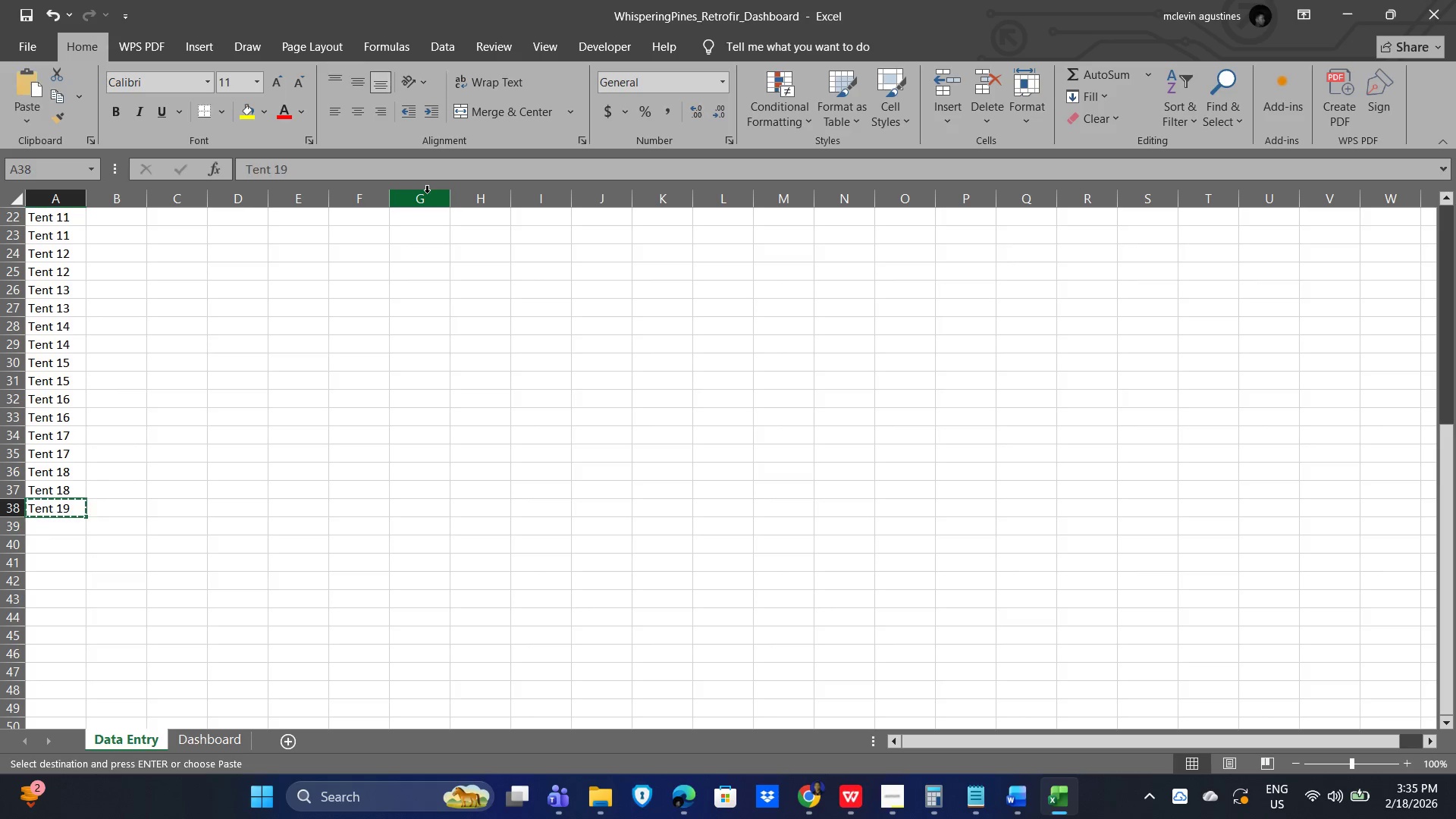 
key(ArrowDown)
 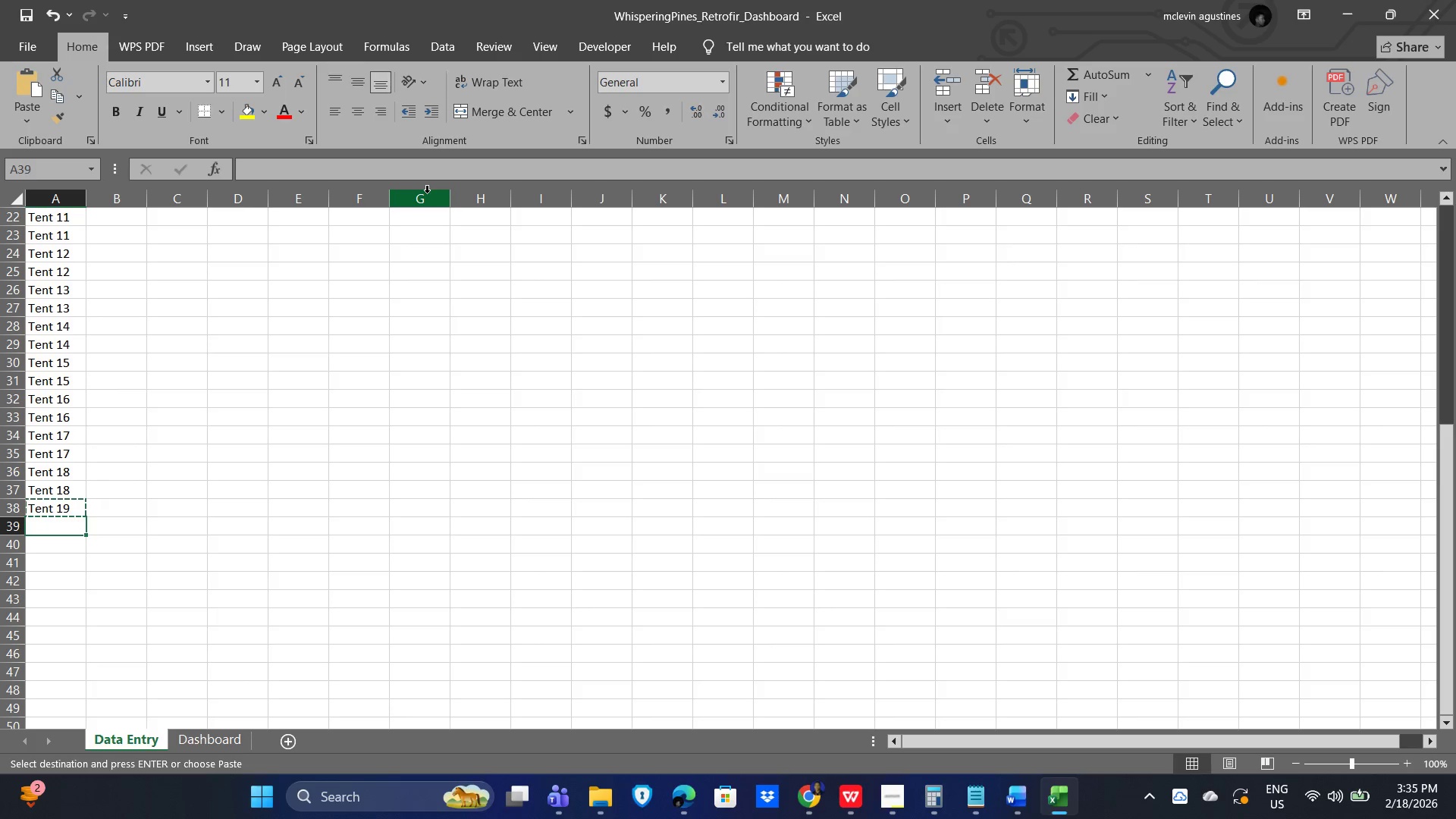 
key(Control+V)
 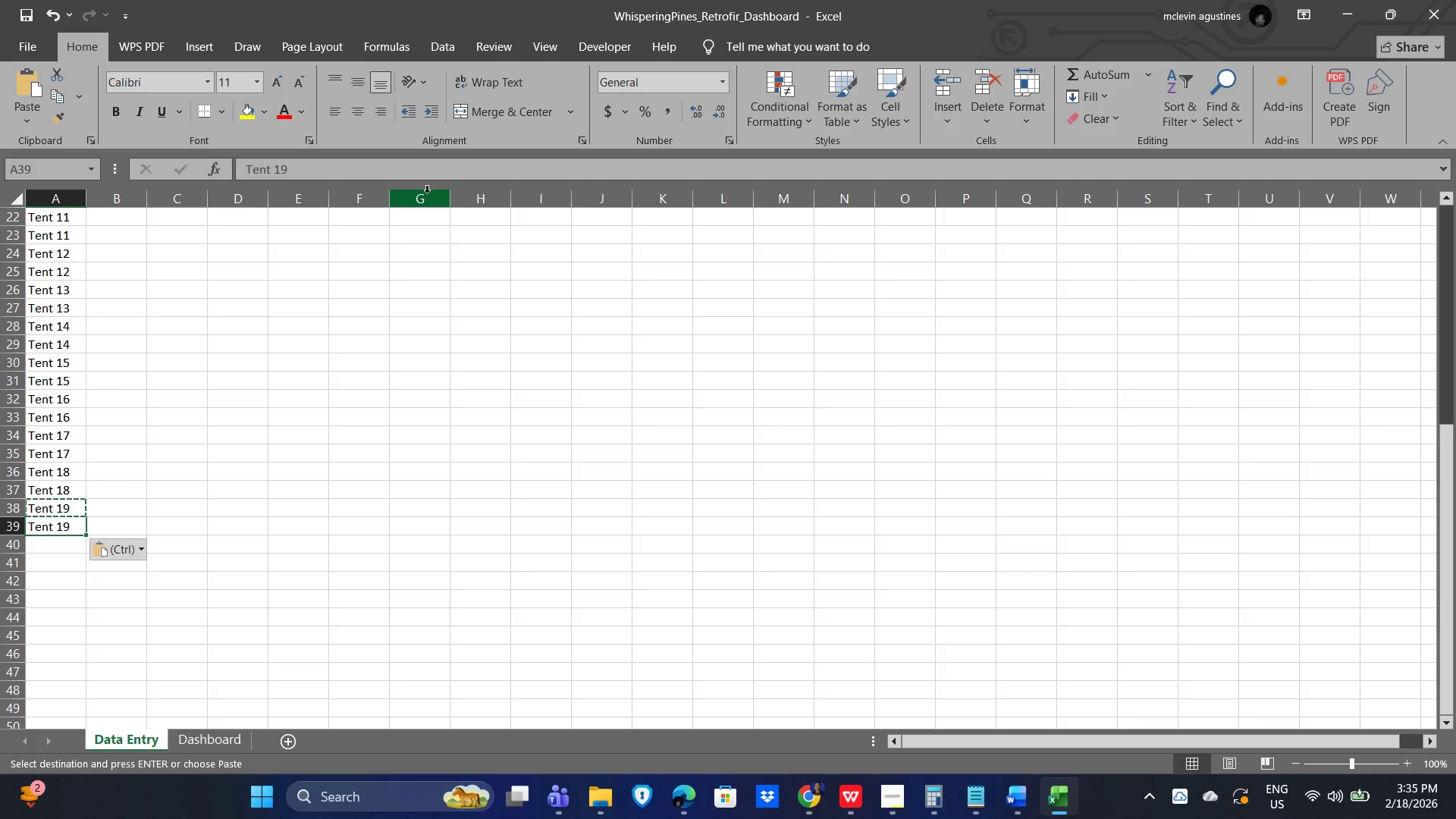 
key(ArrowDown)
 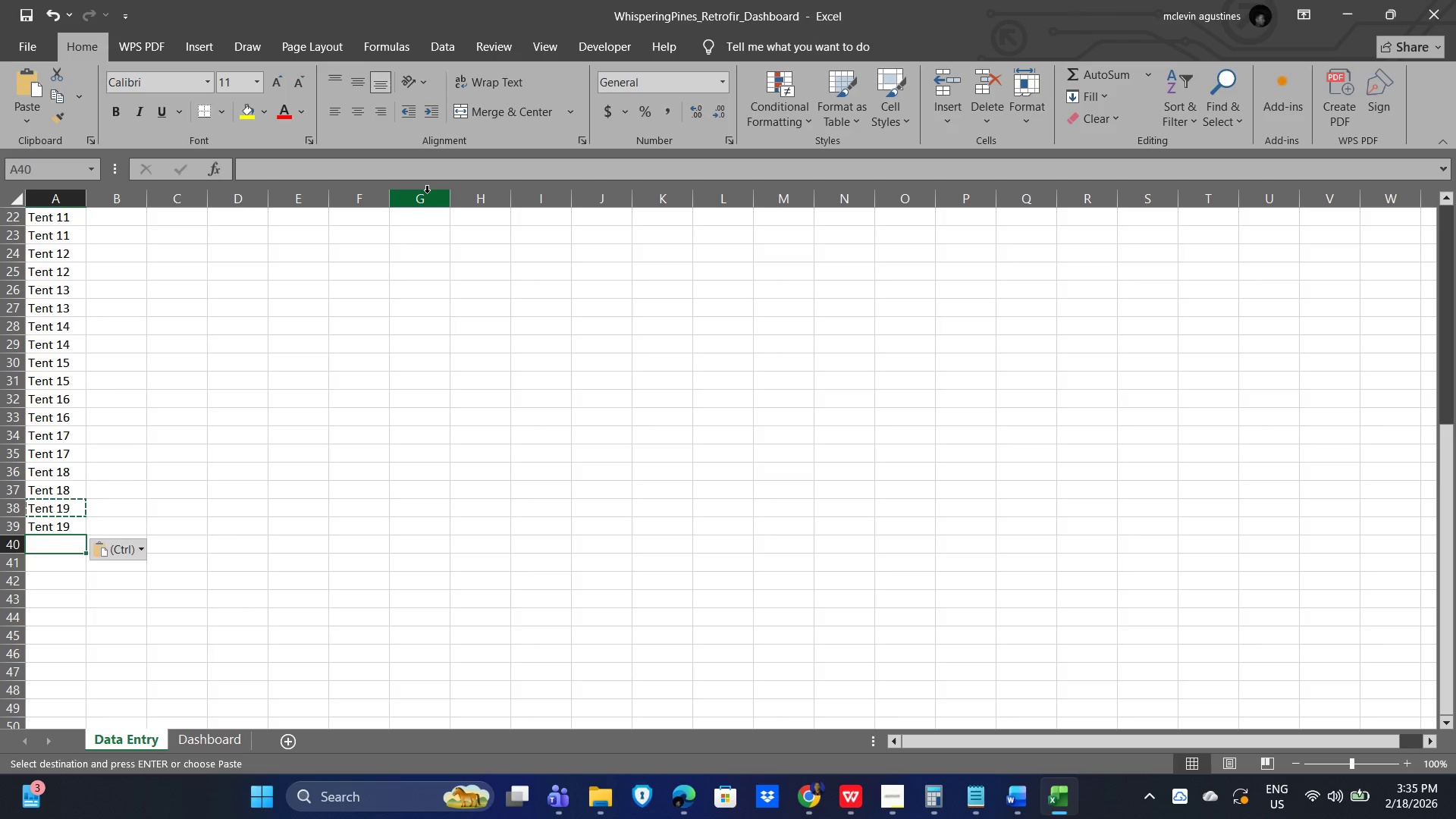 
type(Tent 20)
key(NumpadEnter)
 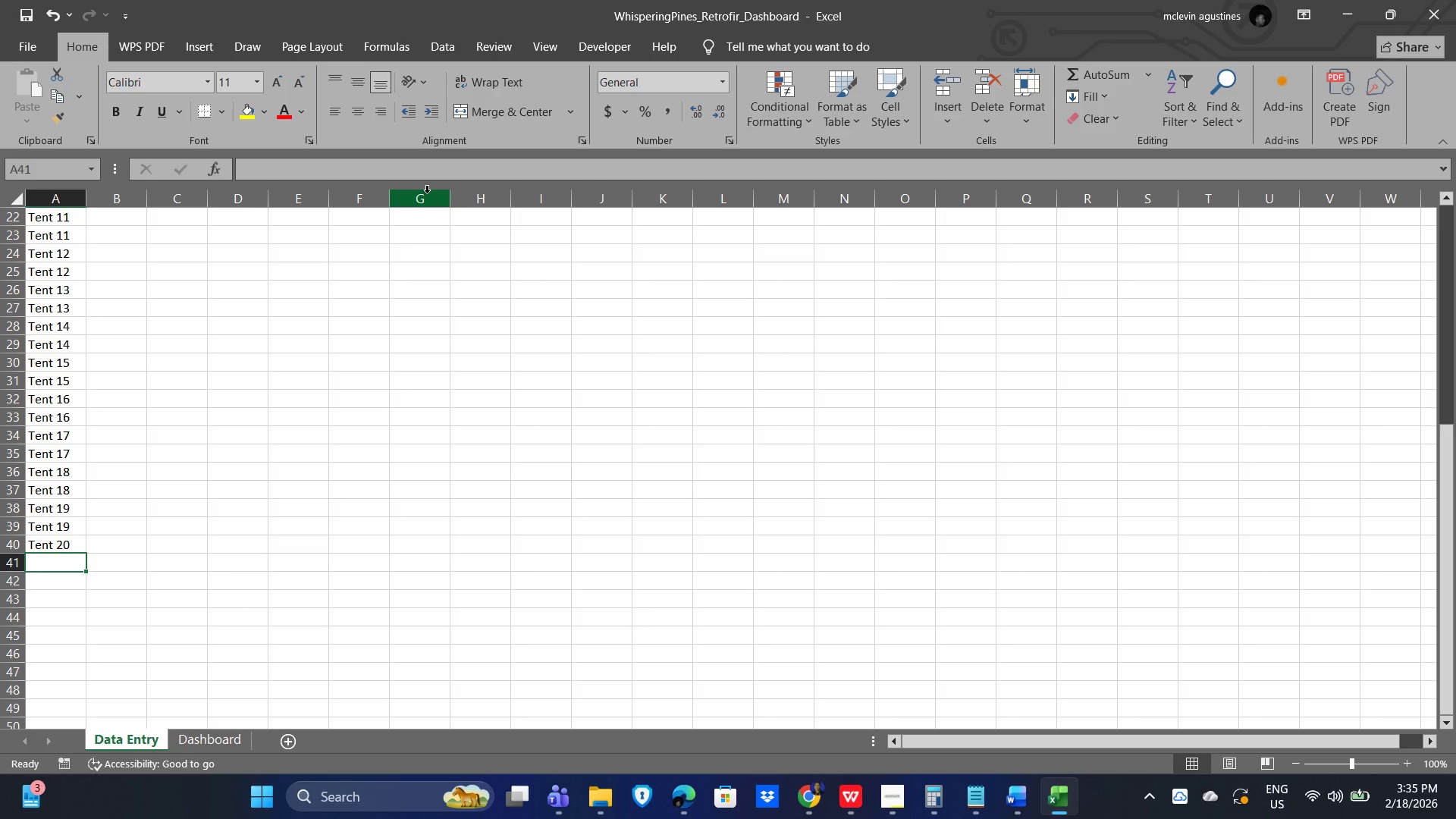 
key(ArrowUp)
 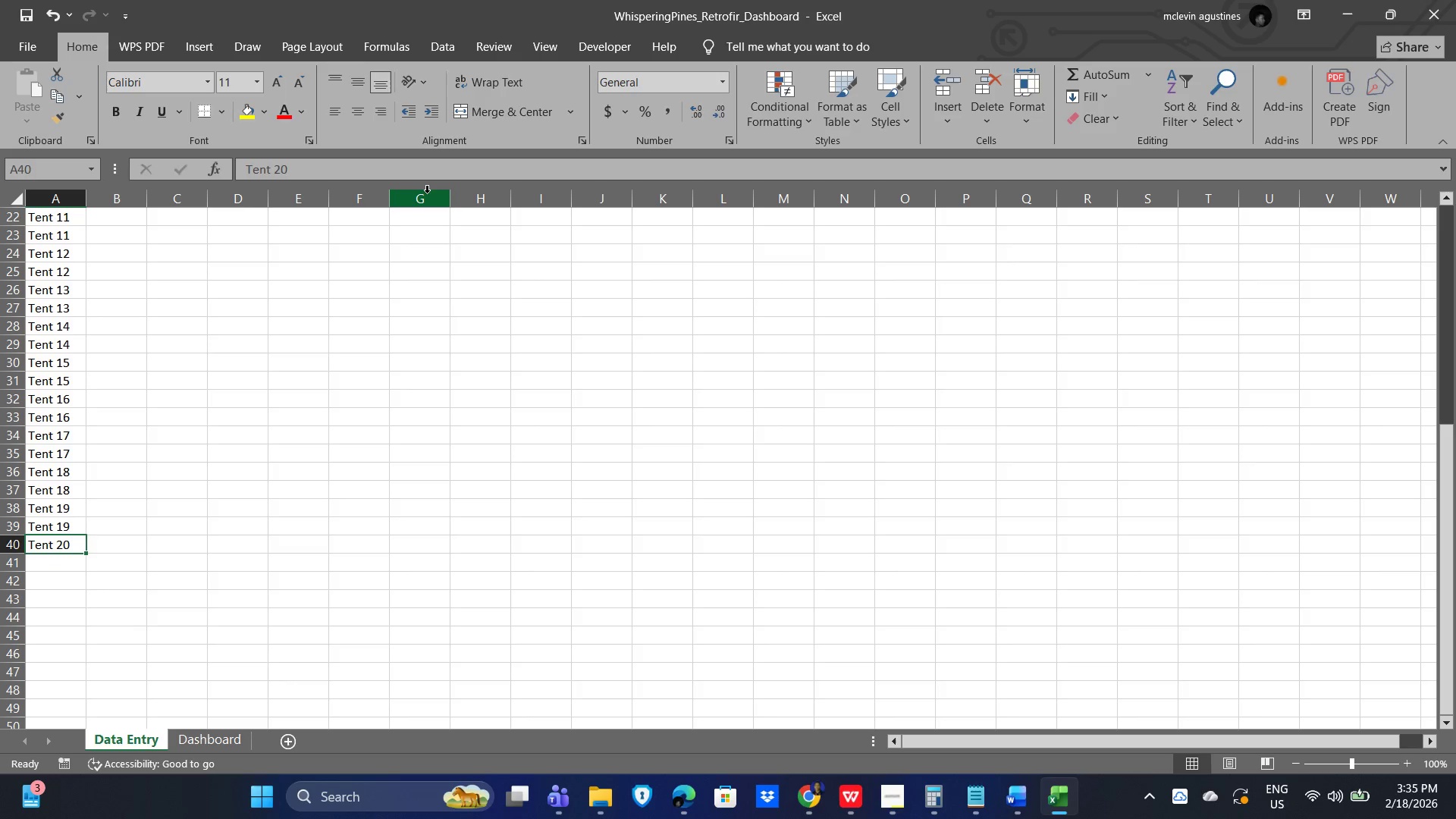 
key(Control+C)
 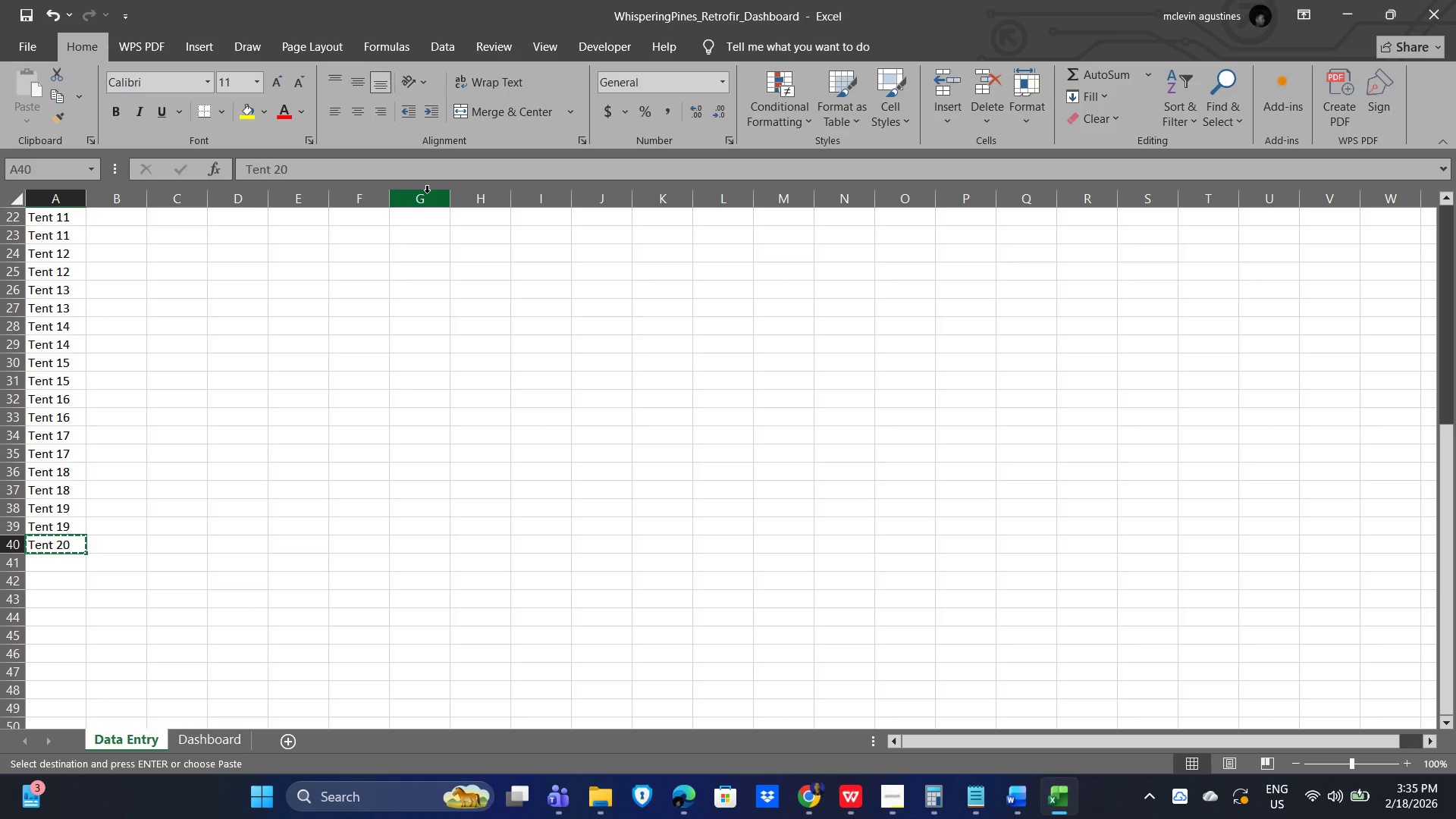 
key(ArrowDown)
 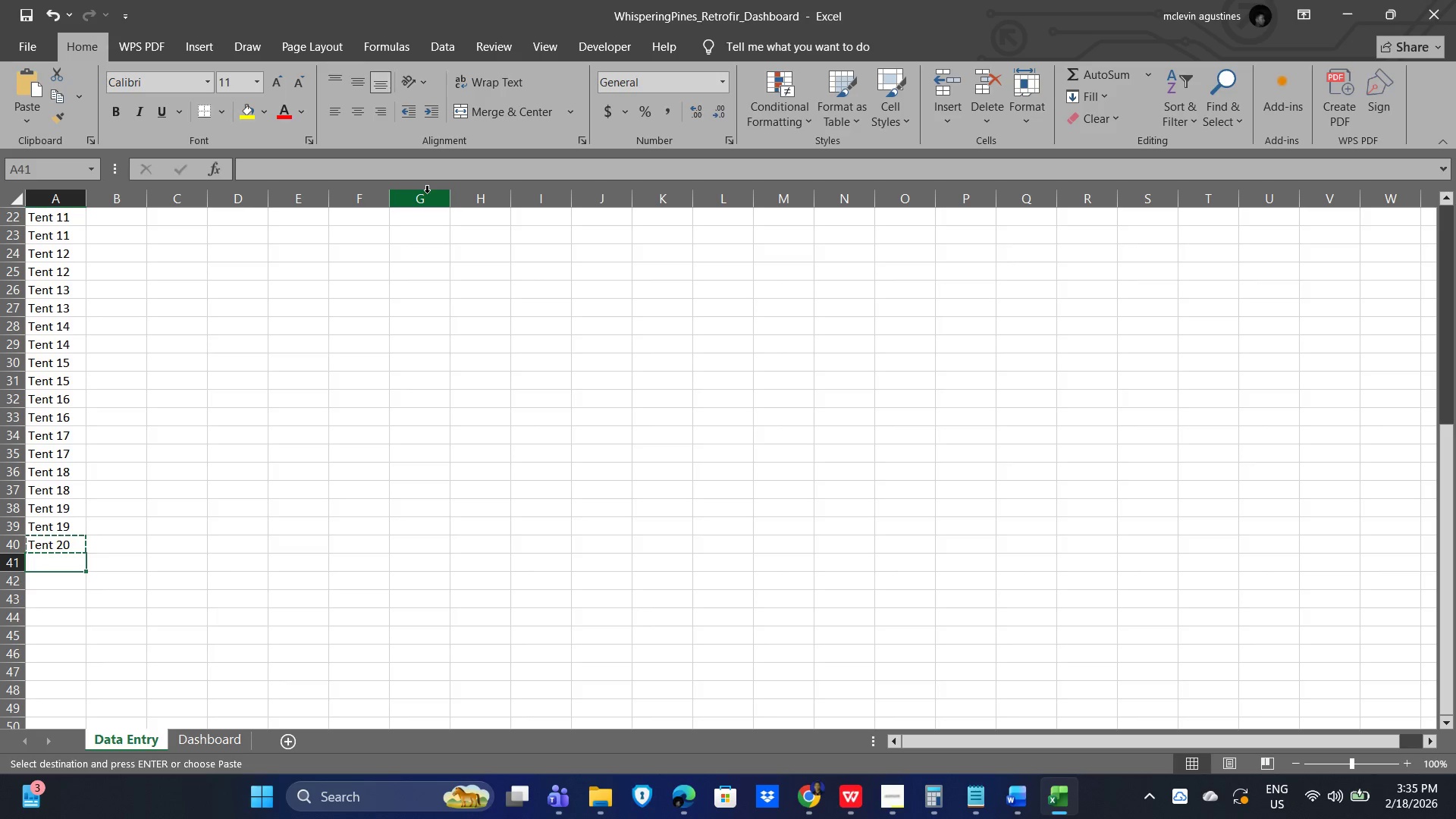 
key(Control+V)
 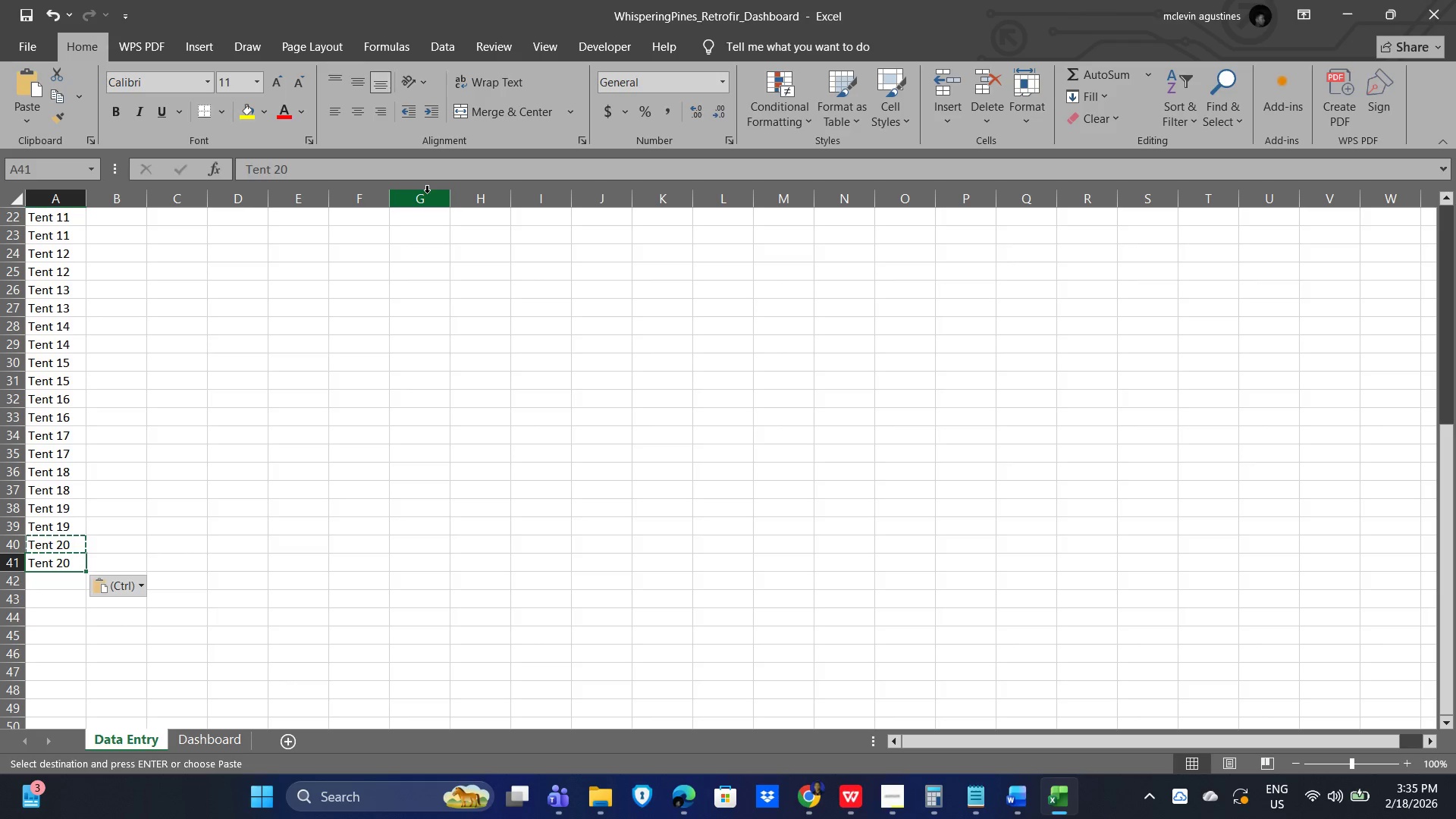 
key(ArrowDown)
 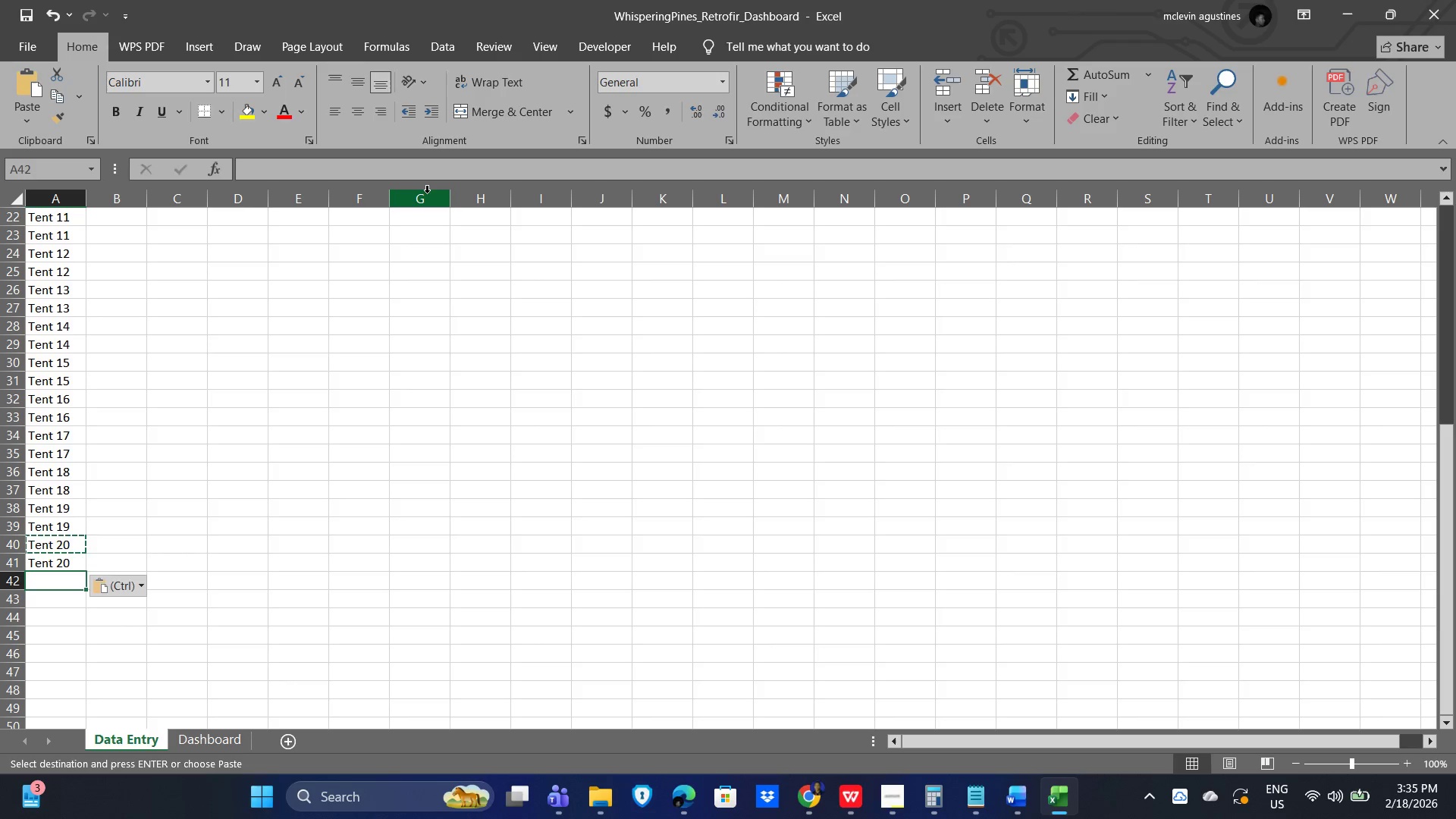 
type(Ten)
key(Backspace)
key(Backspace)
key(Backspace)
 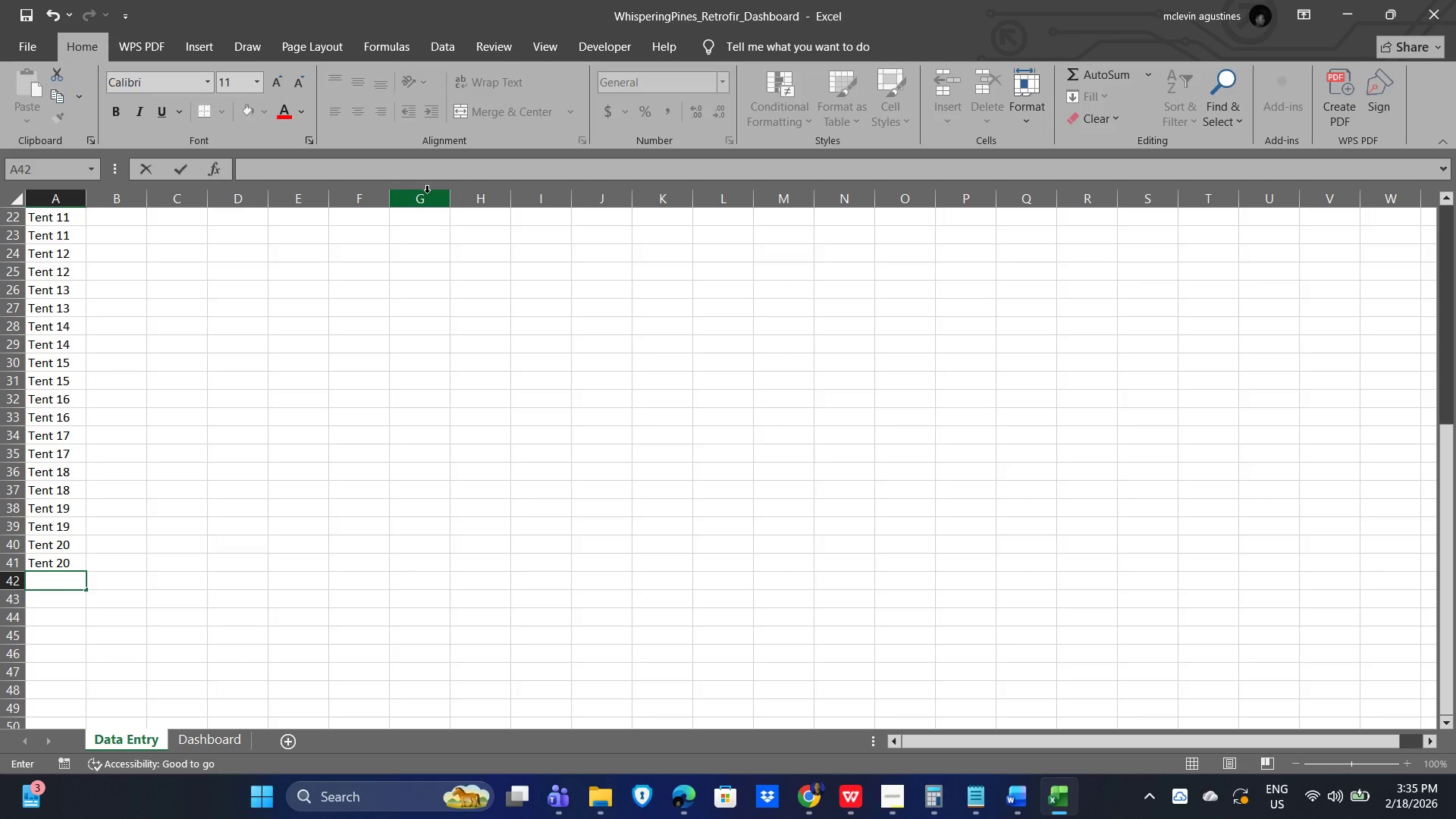 
hold_key(key=ShiftLeft, duration=0.42)
 